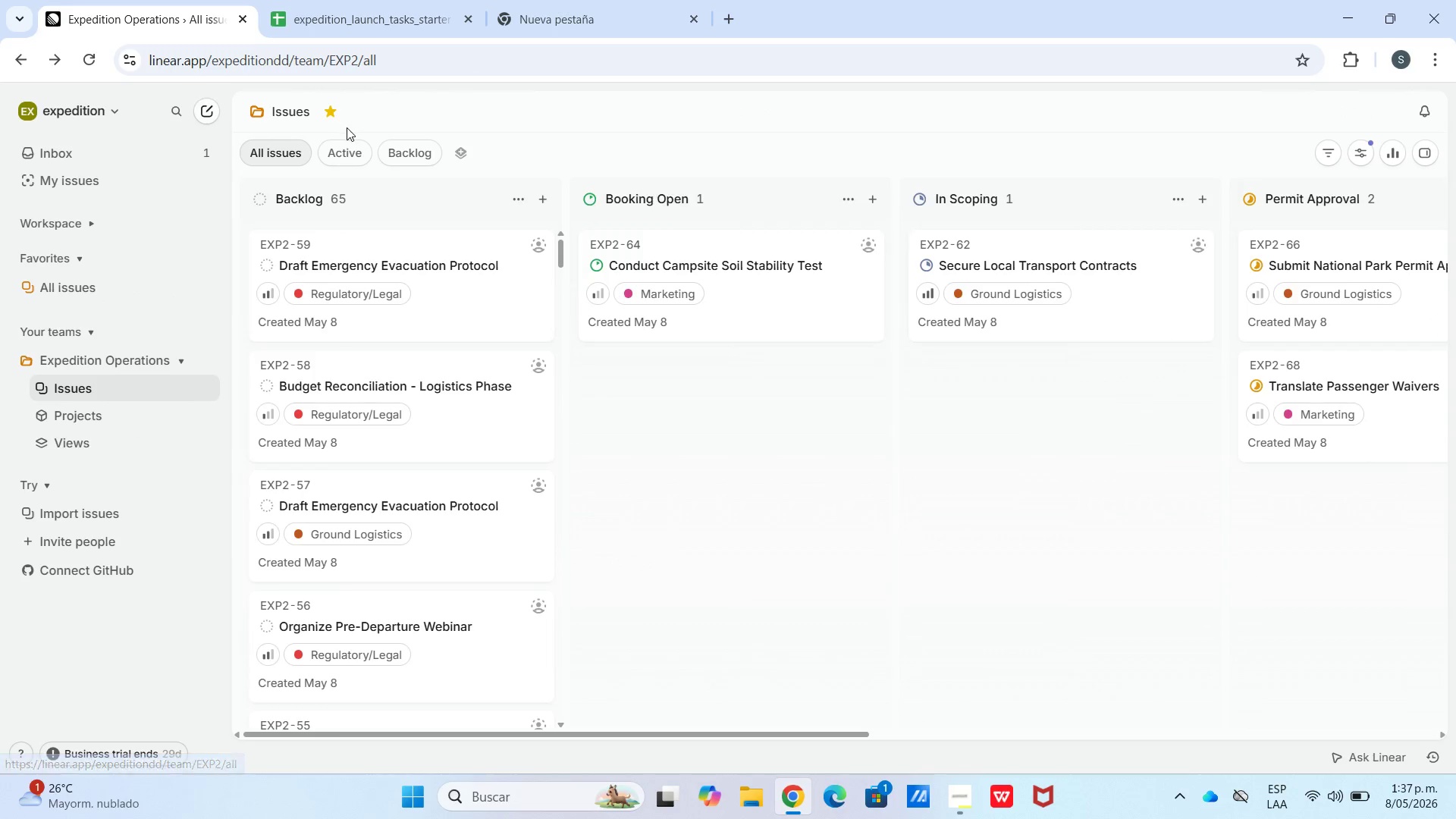 
left_click([1188, 232])
 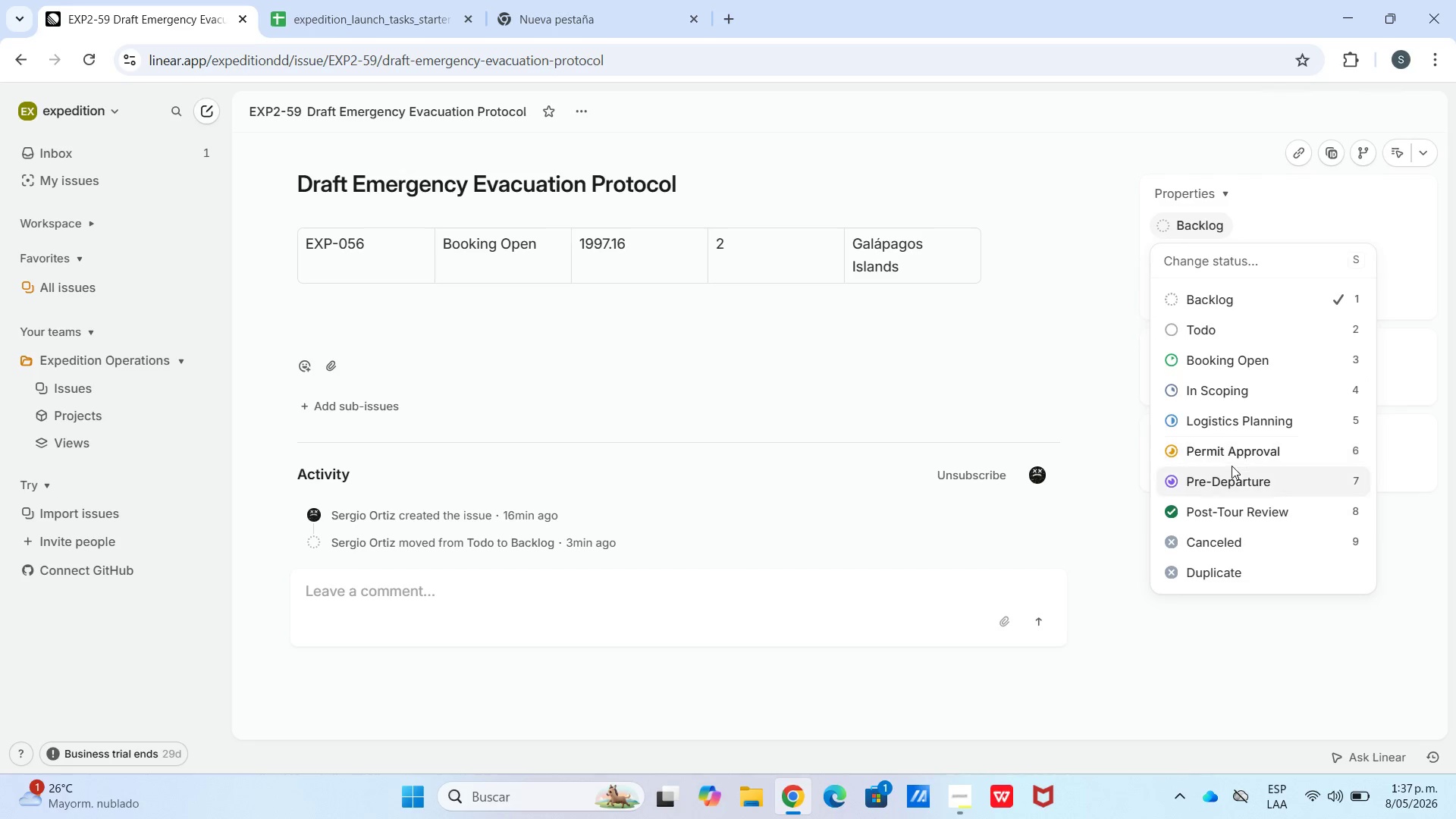 
left_click([1217, 363])
 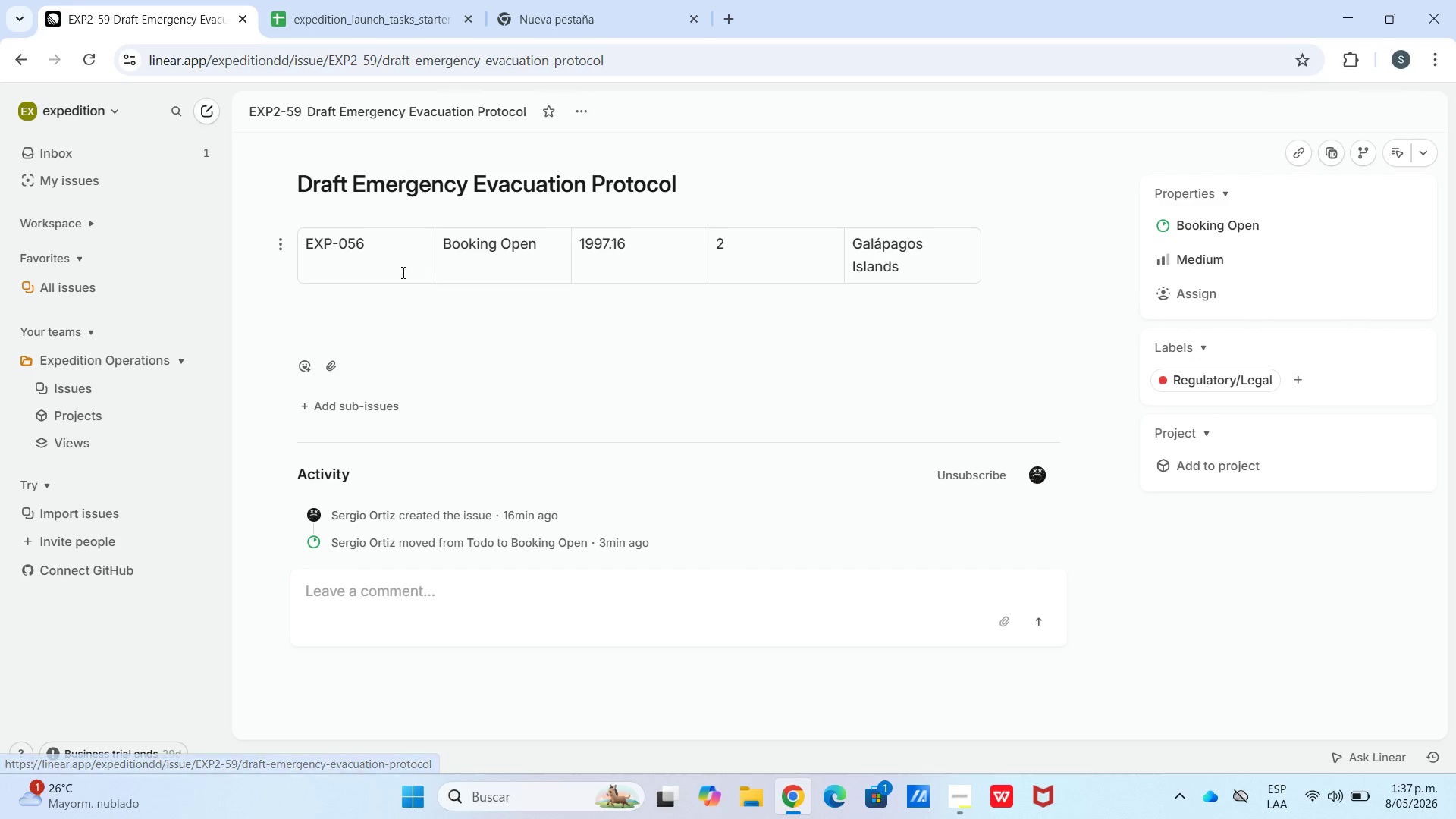 
left_click([290, 251])
 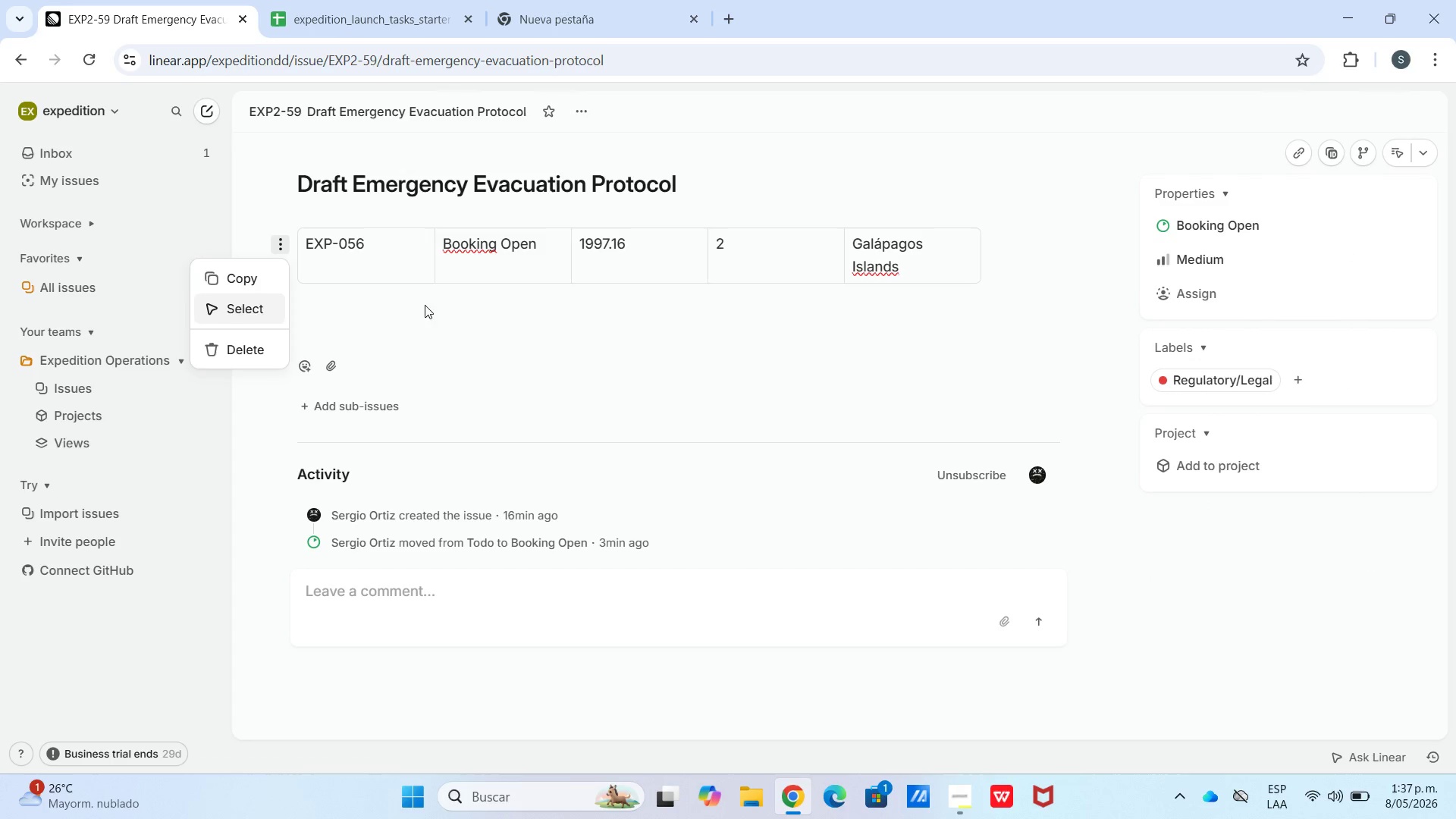 
left_click([375, 293])
 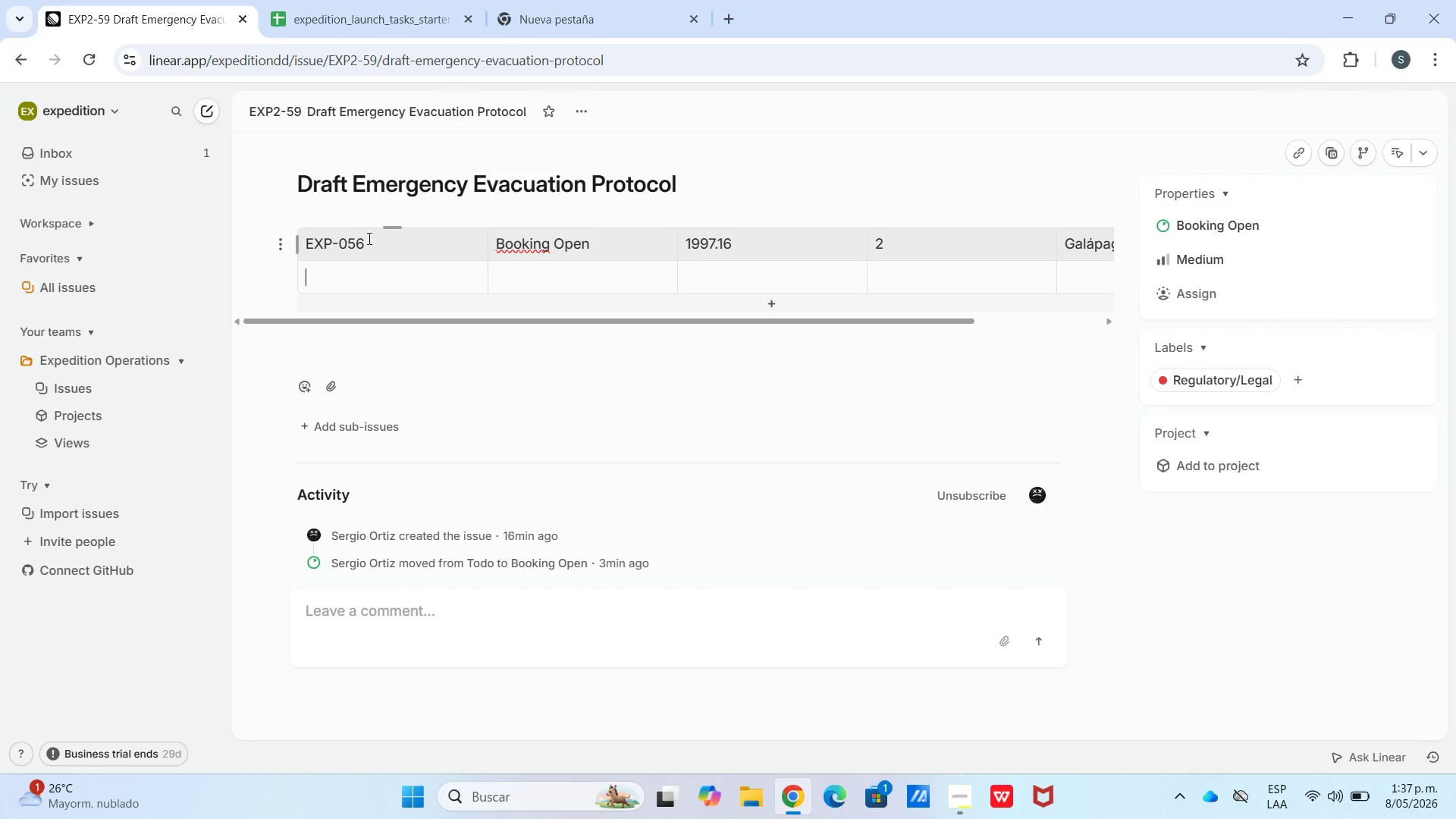 
left_click_drag(start_coordinate=[369, 238], to_coordinate=[428, 249])
 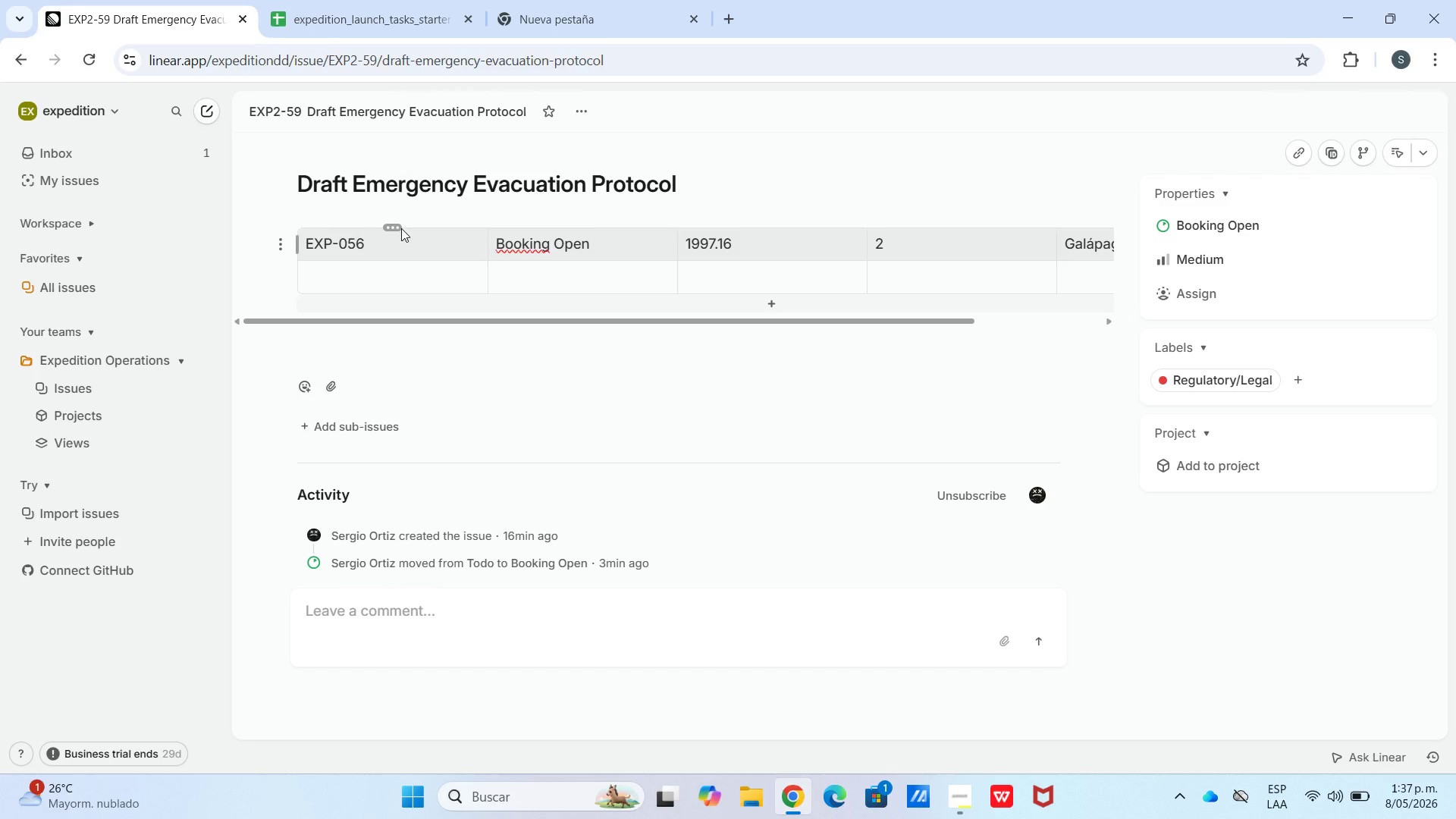 
left_click_drag(start_coordinate=[401, 228], to_coordinate=[406, 273])
 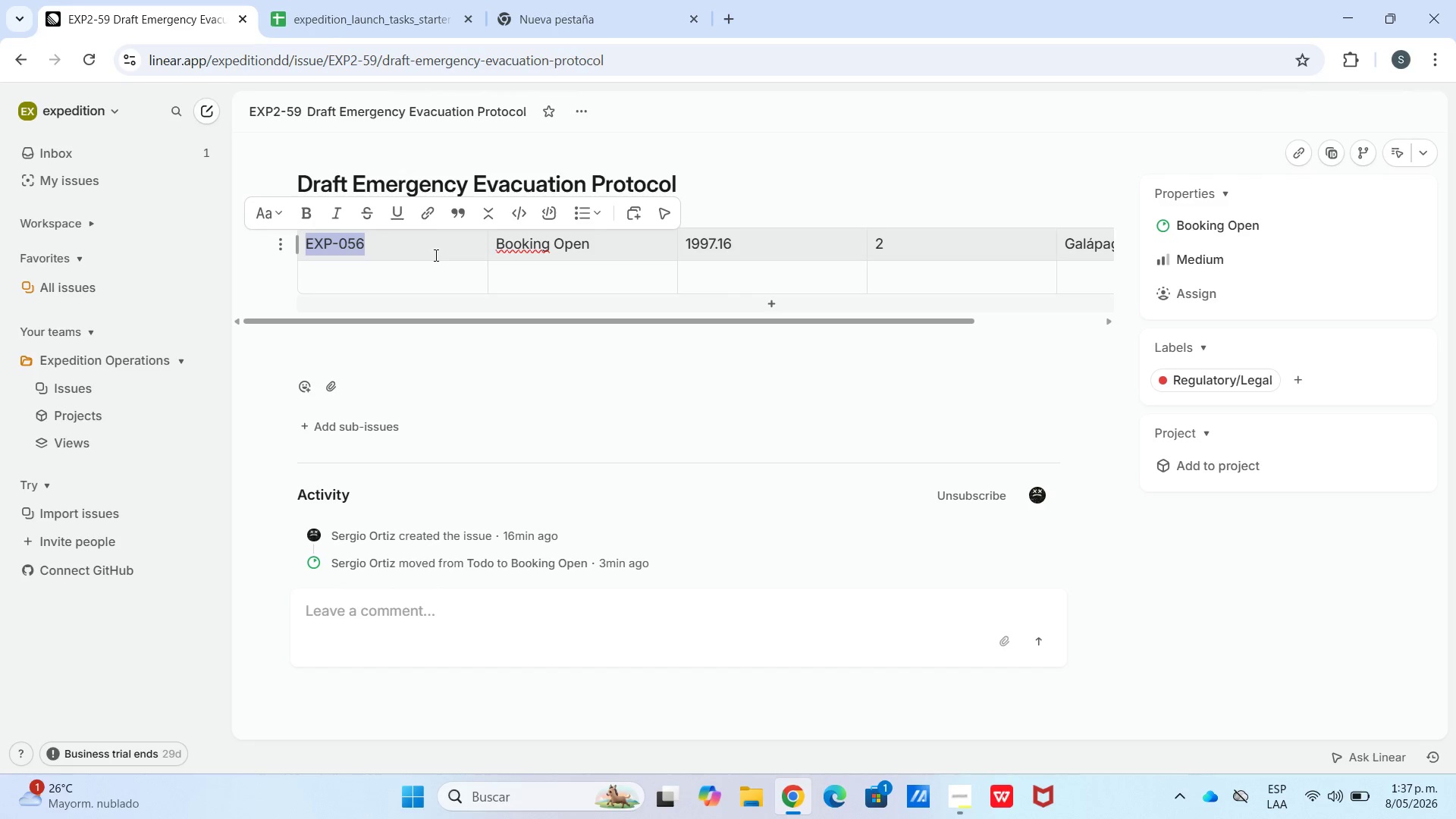 
left_click([435, 254])
 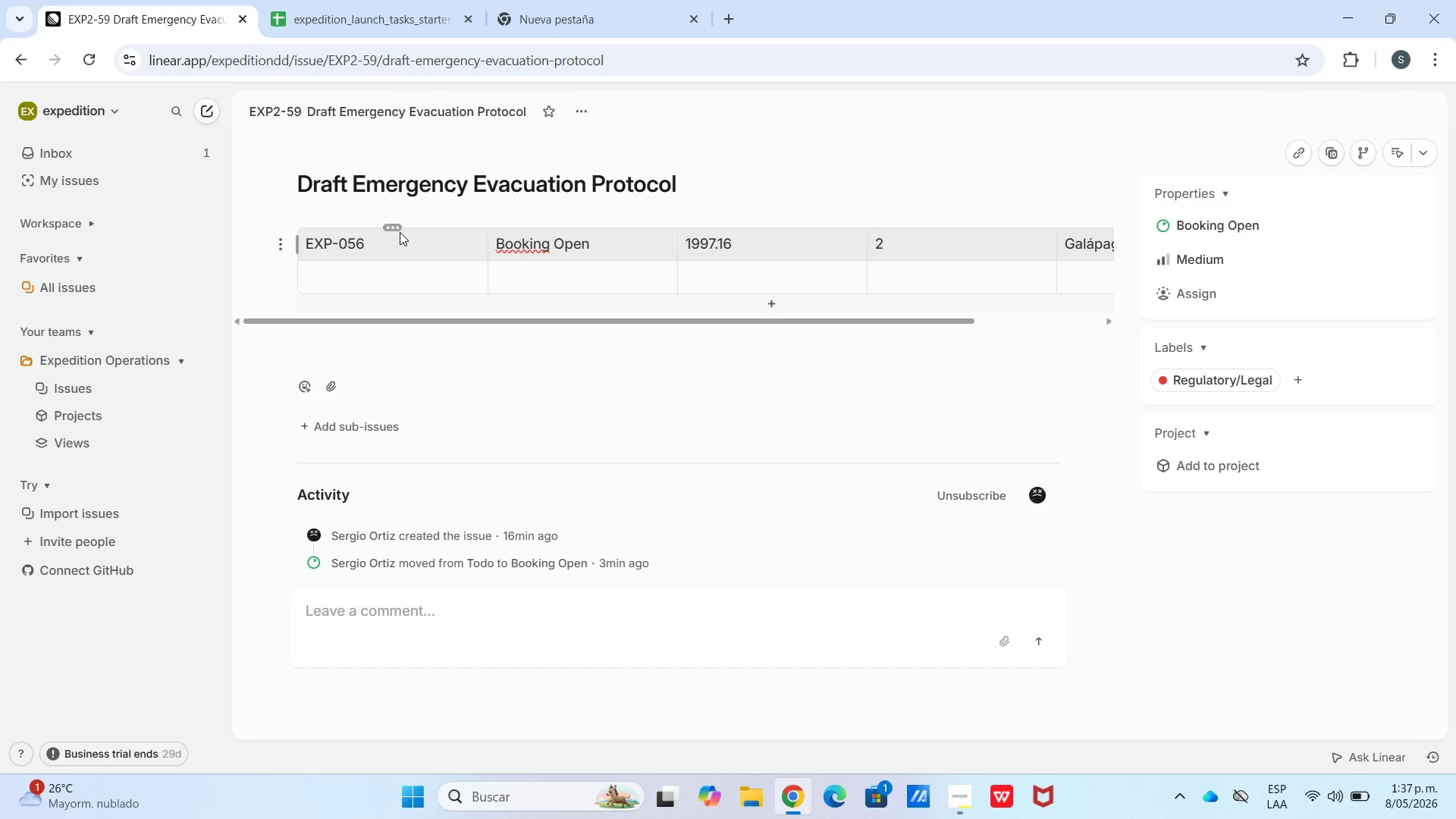 
left_click_drag(start_coordinate=[399, 231], to_coordinate=[388, 240])
 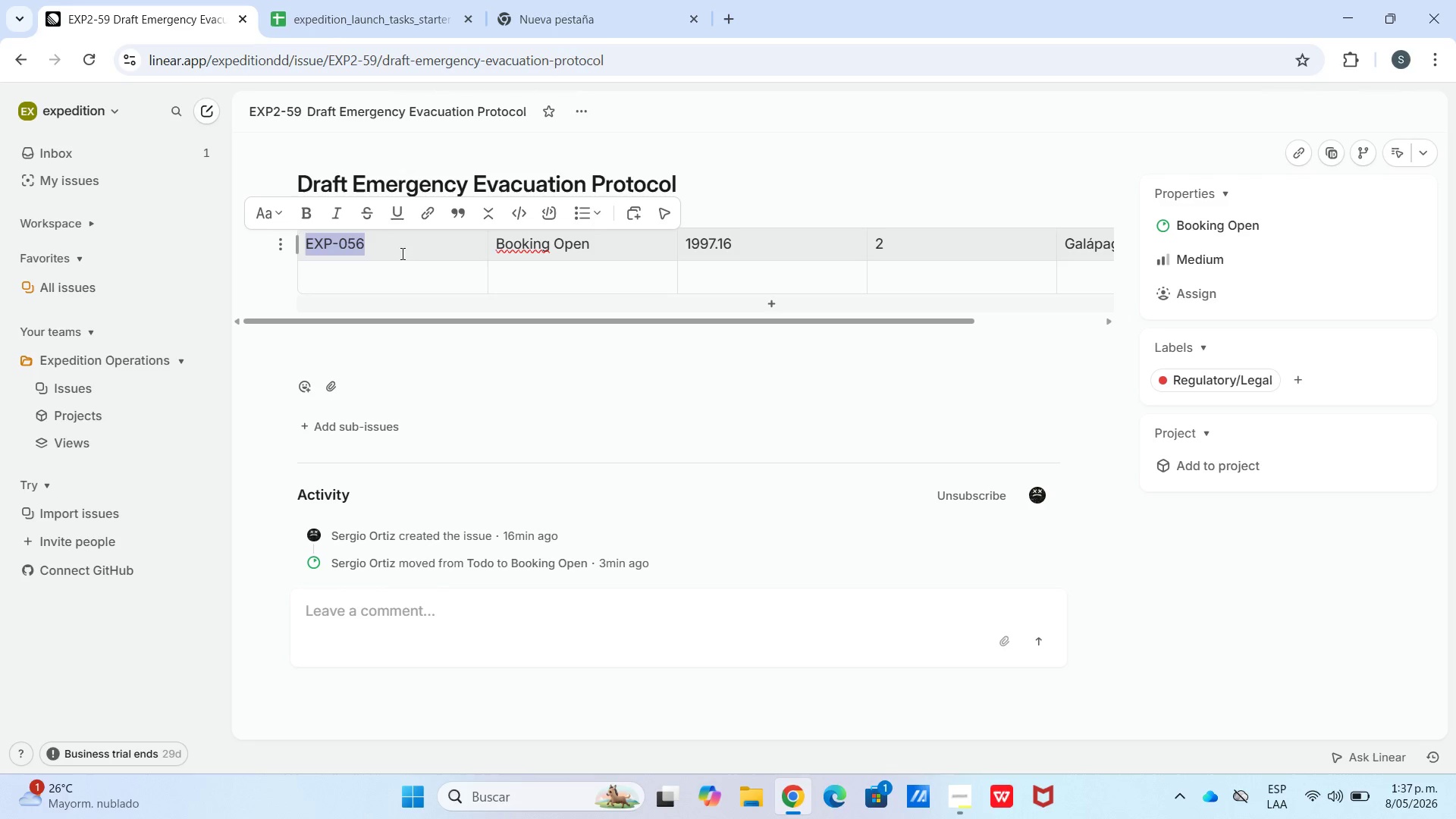 
left_click([402, 256])
 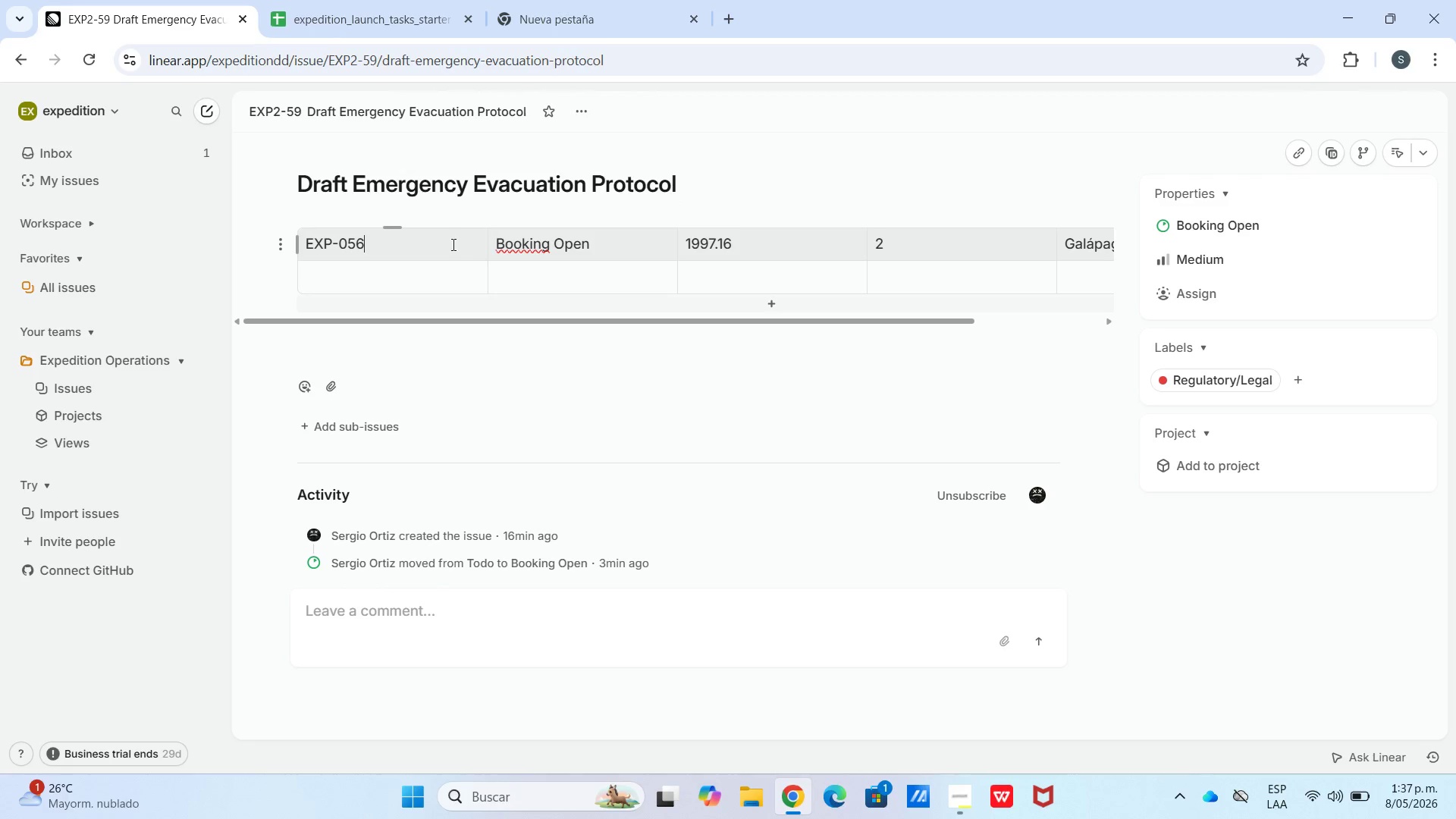 
left_click_drag(start_coordinate=[450, 244], to_coordinate=[1042, 241])
 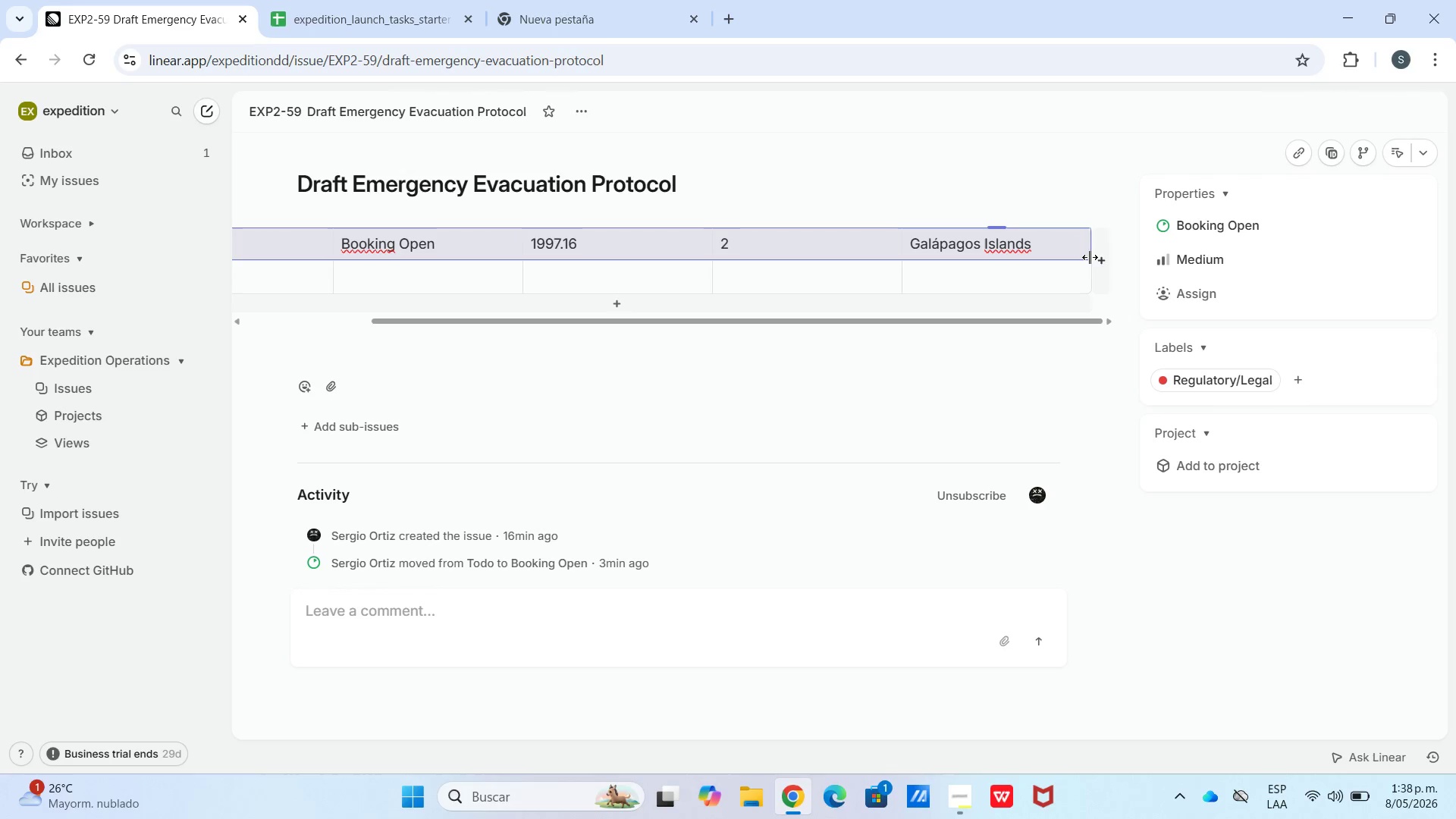 
left_click_drag(start_coordinate=[1090, 257], to_coordinate=[1067, 280])
 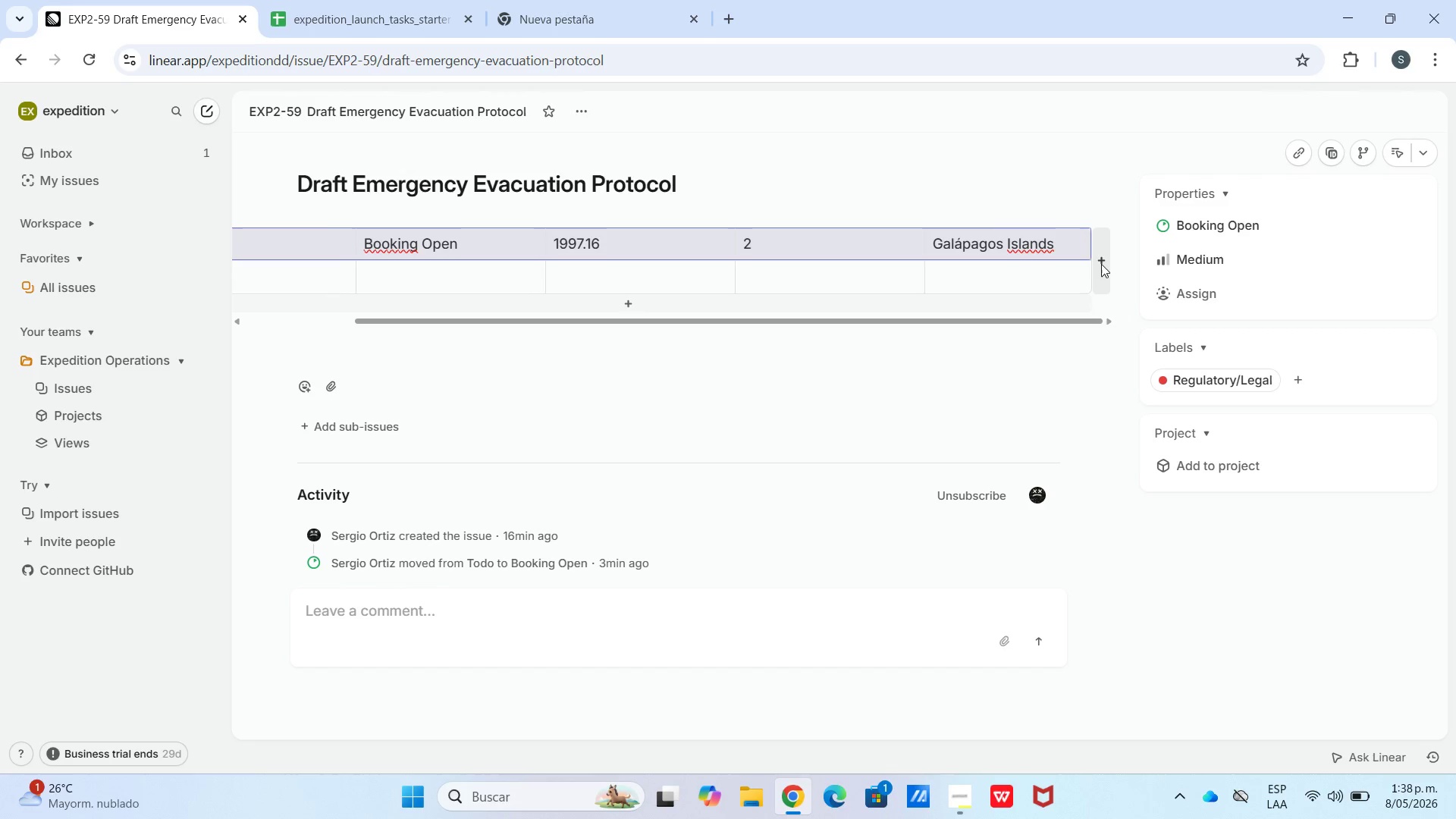 
left_click([1049, 275])
 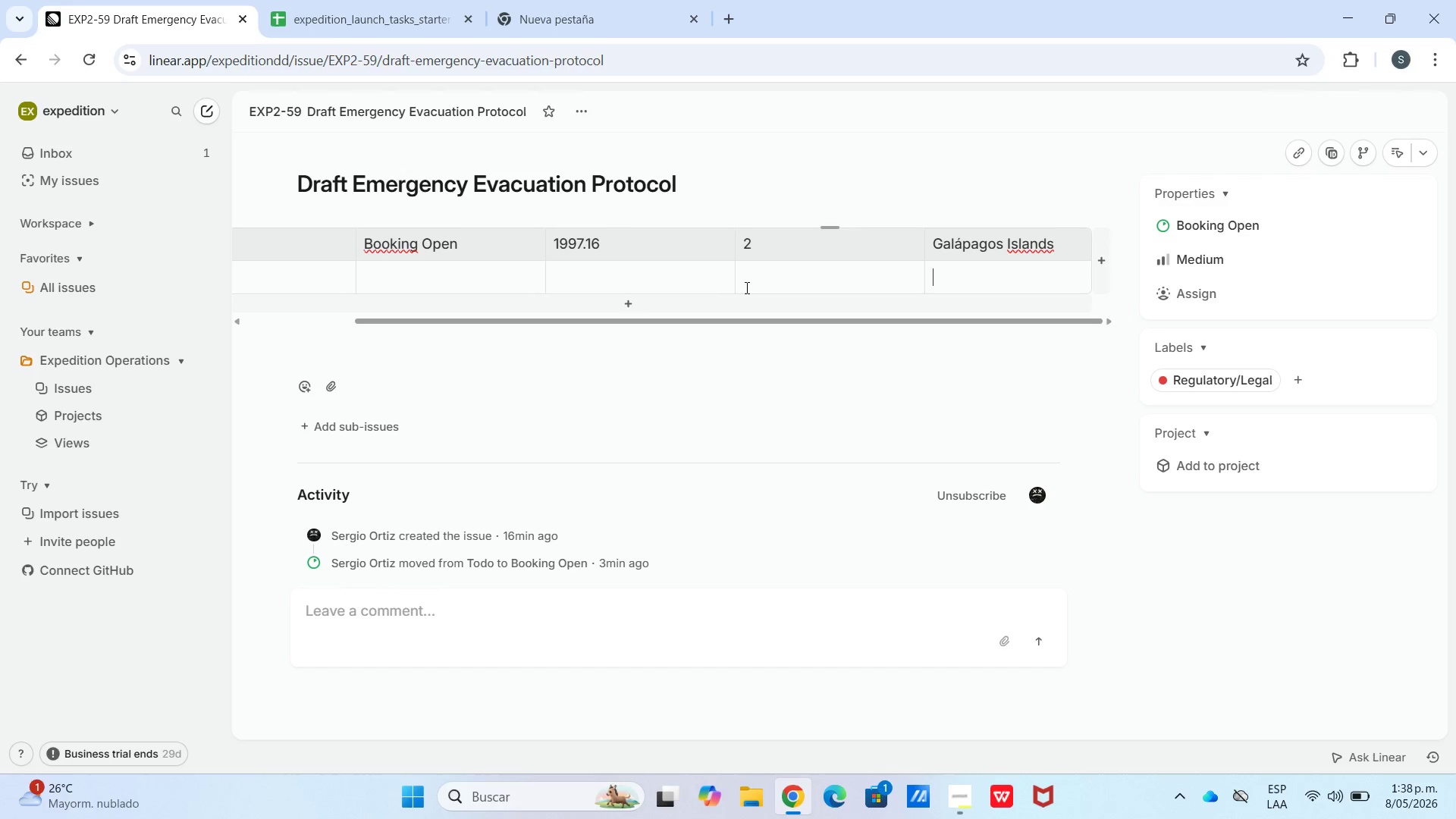 
left_click_drag(start_coordinate=[696, 293], to_coordinate=[663, 293])
 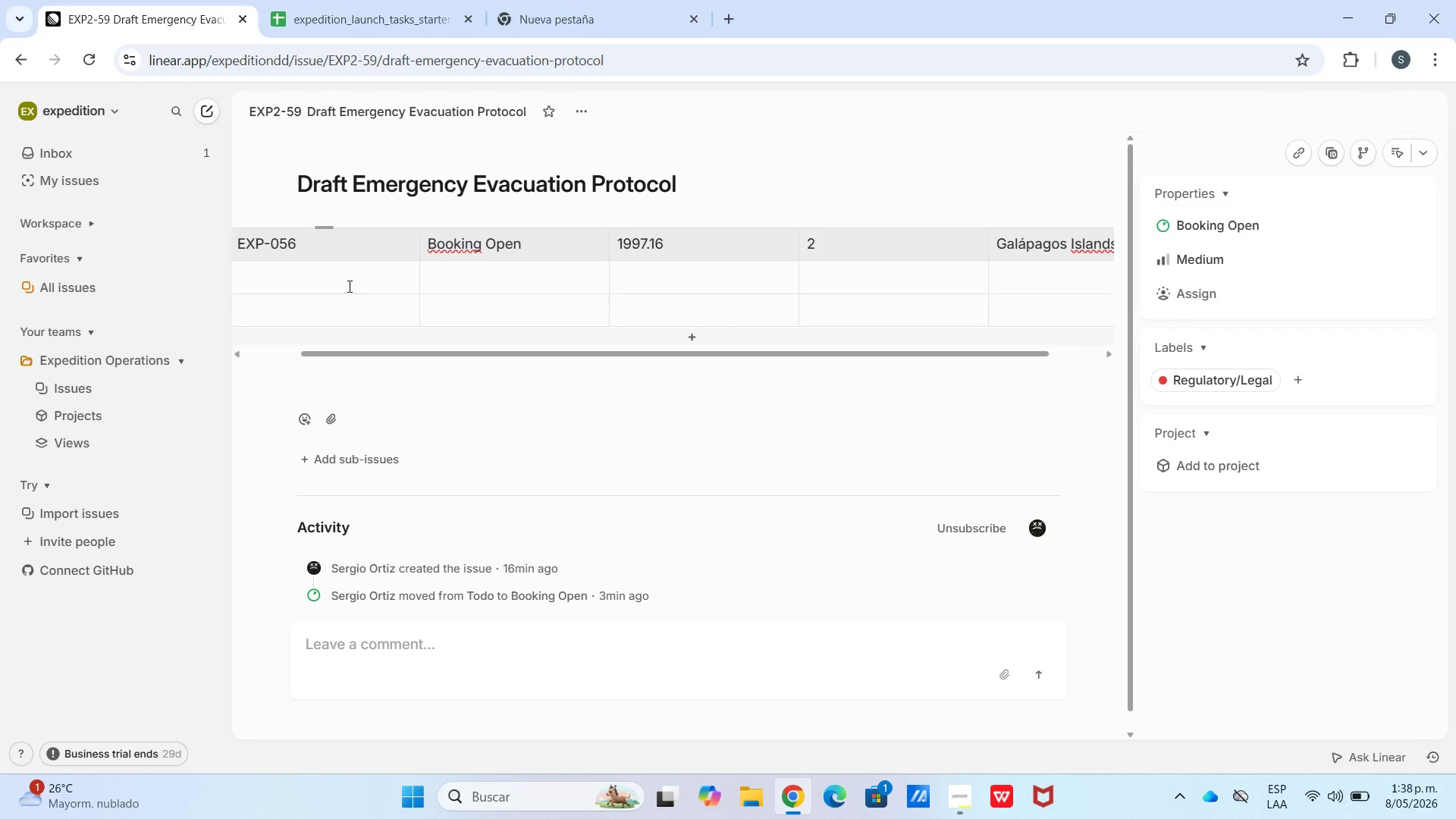 
key(Meta+V)
 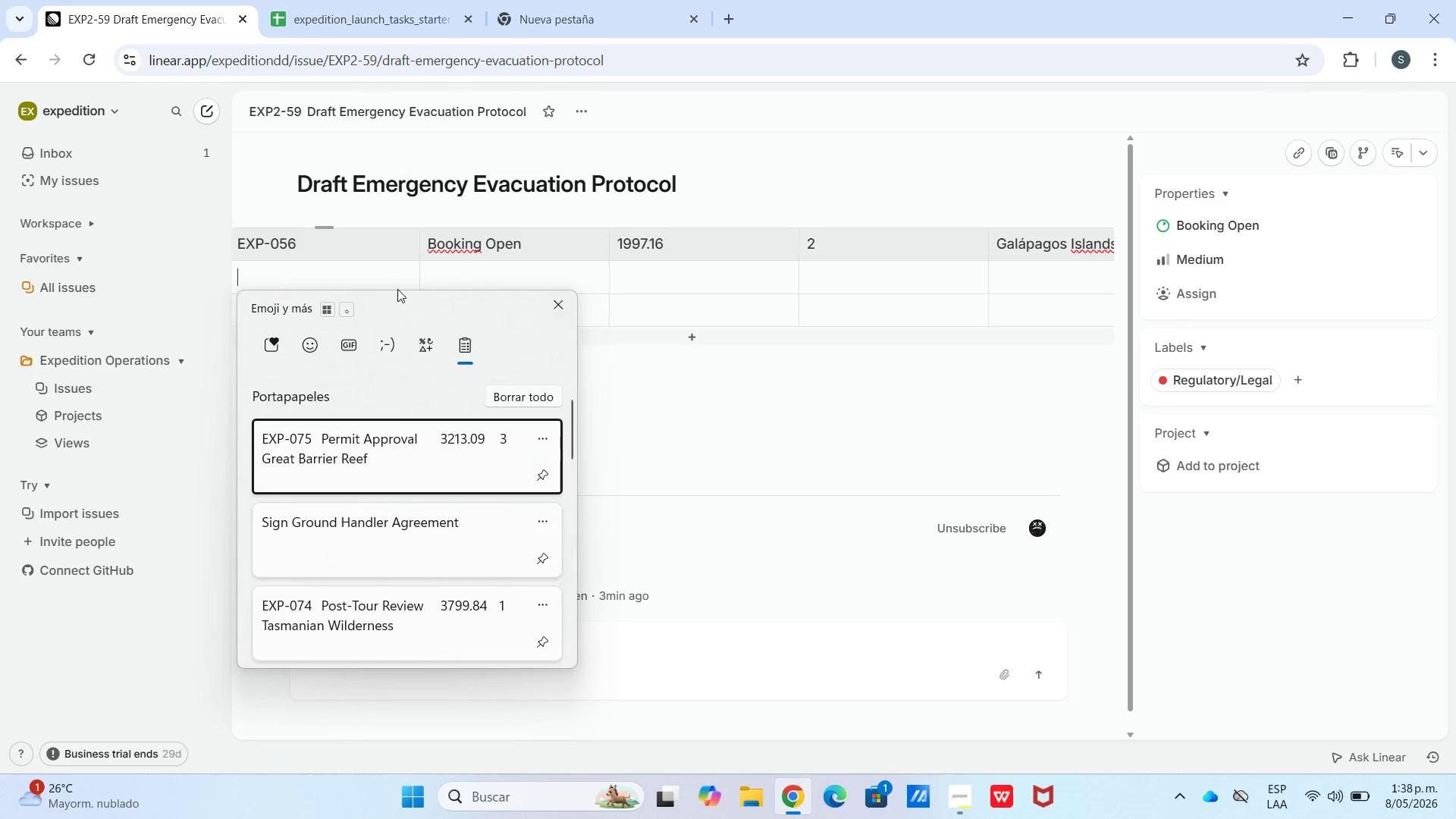 
scroll: coordinate [389, 519], scroll_direction: down, amount: 33.0
 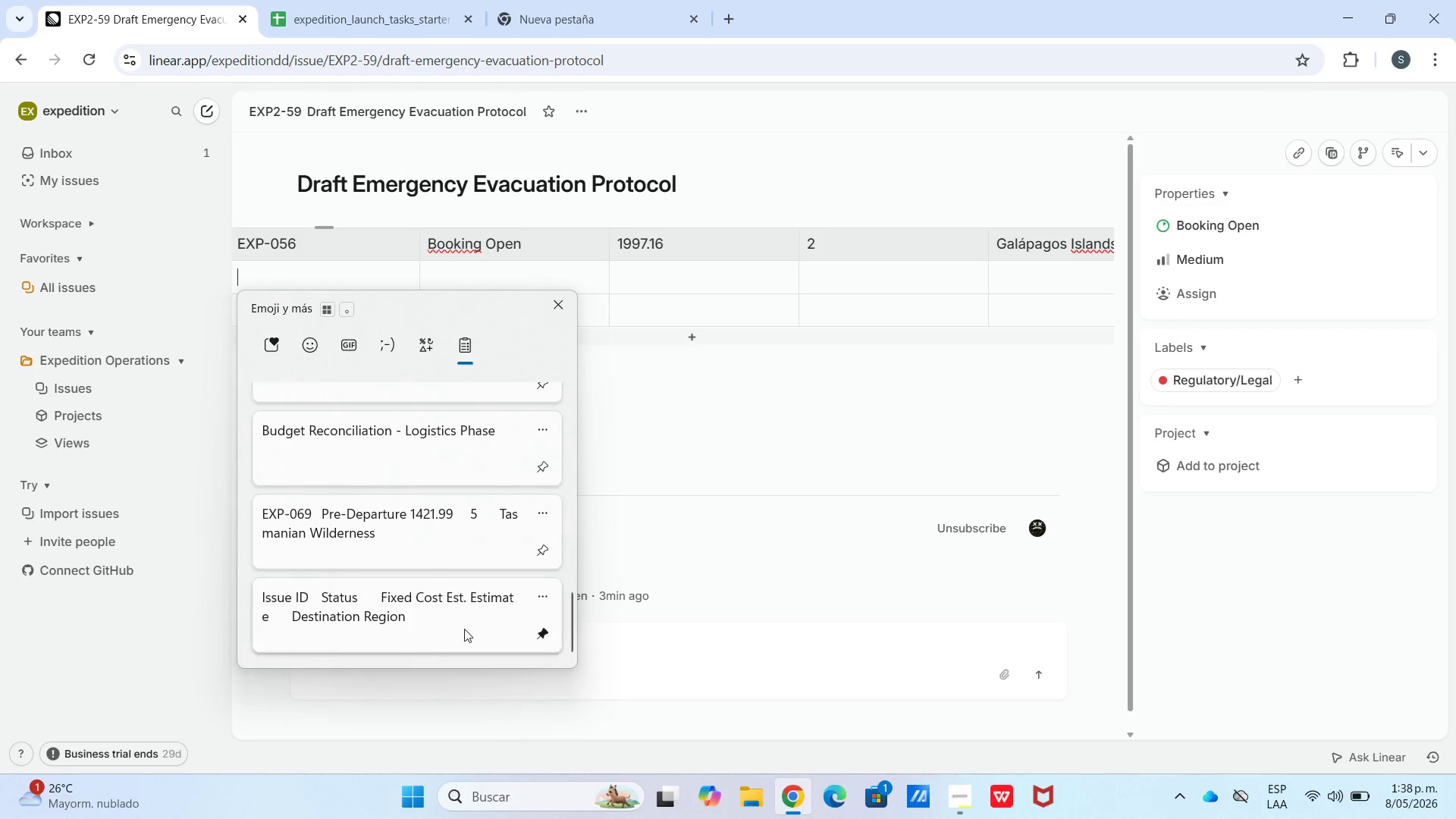 
left_click([464, 628])
 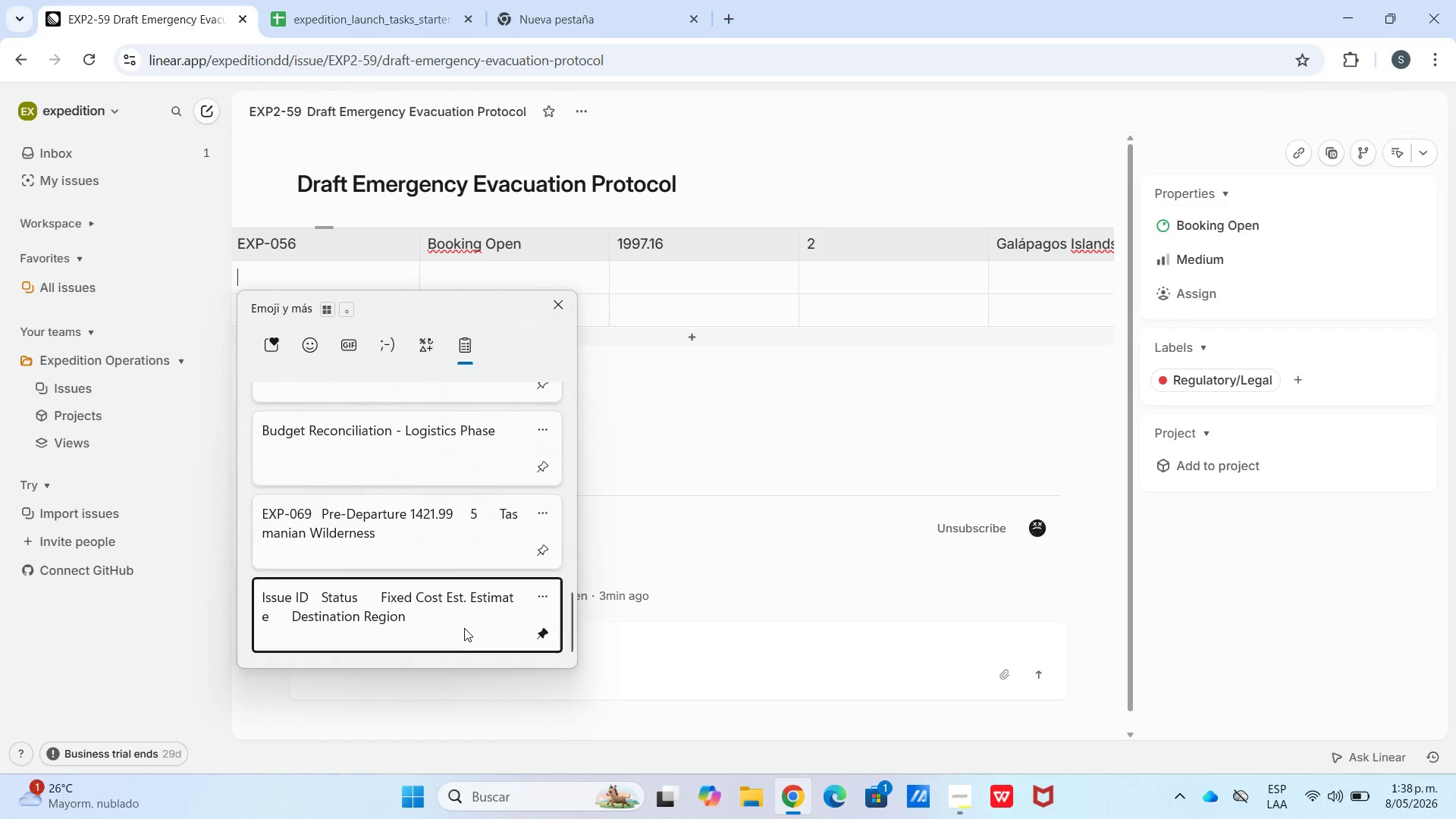 
key(Control+ControlLeft)
 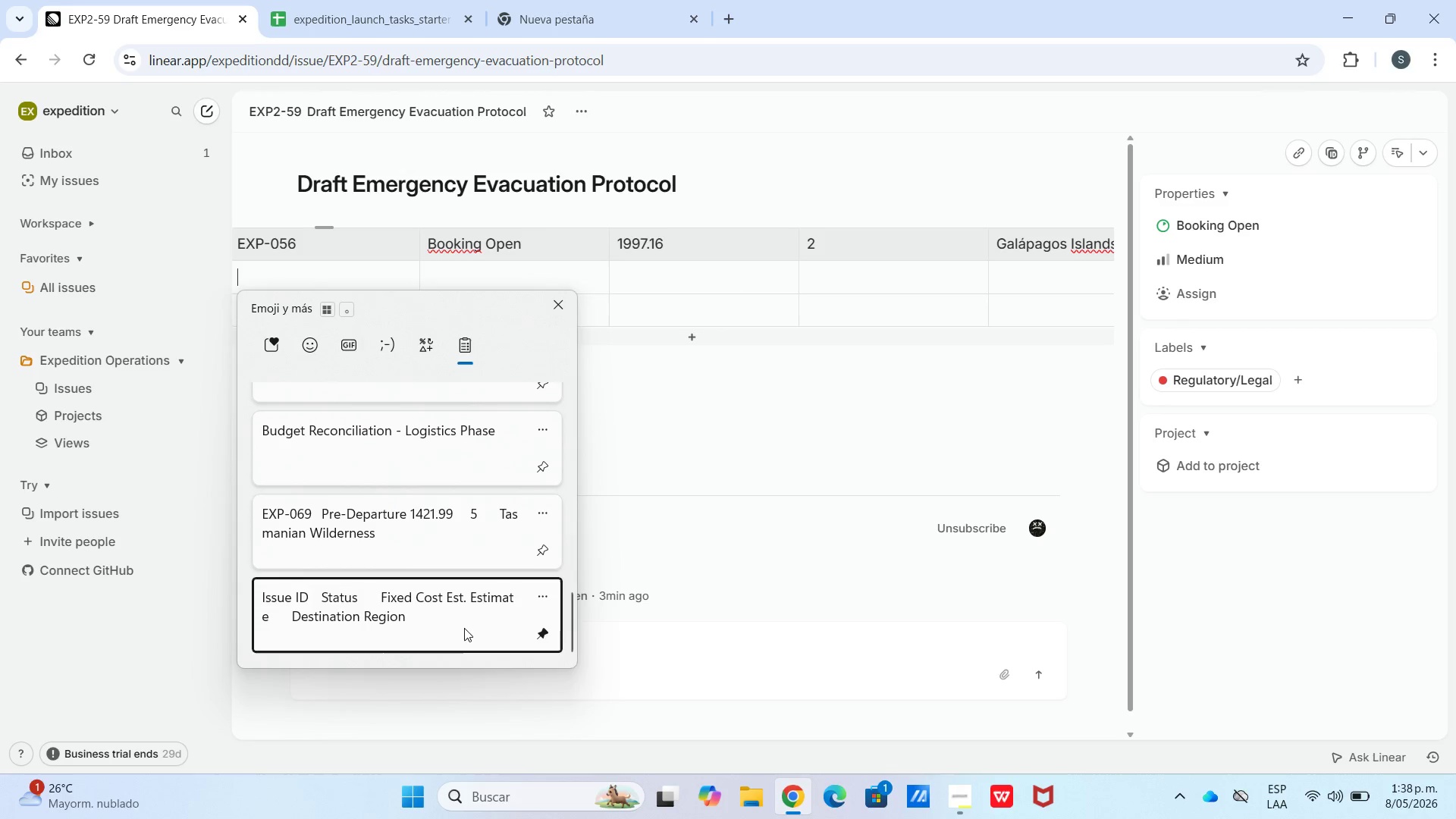 
key(Control+V)
 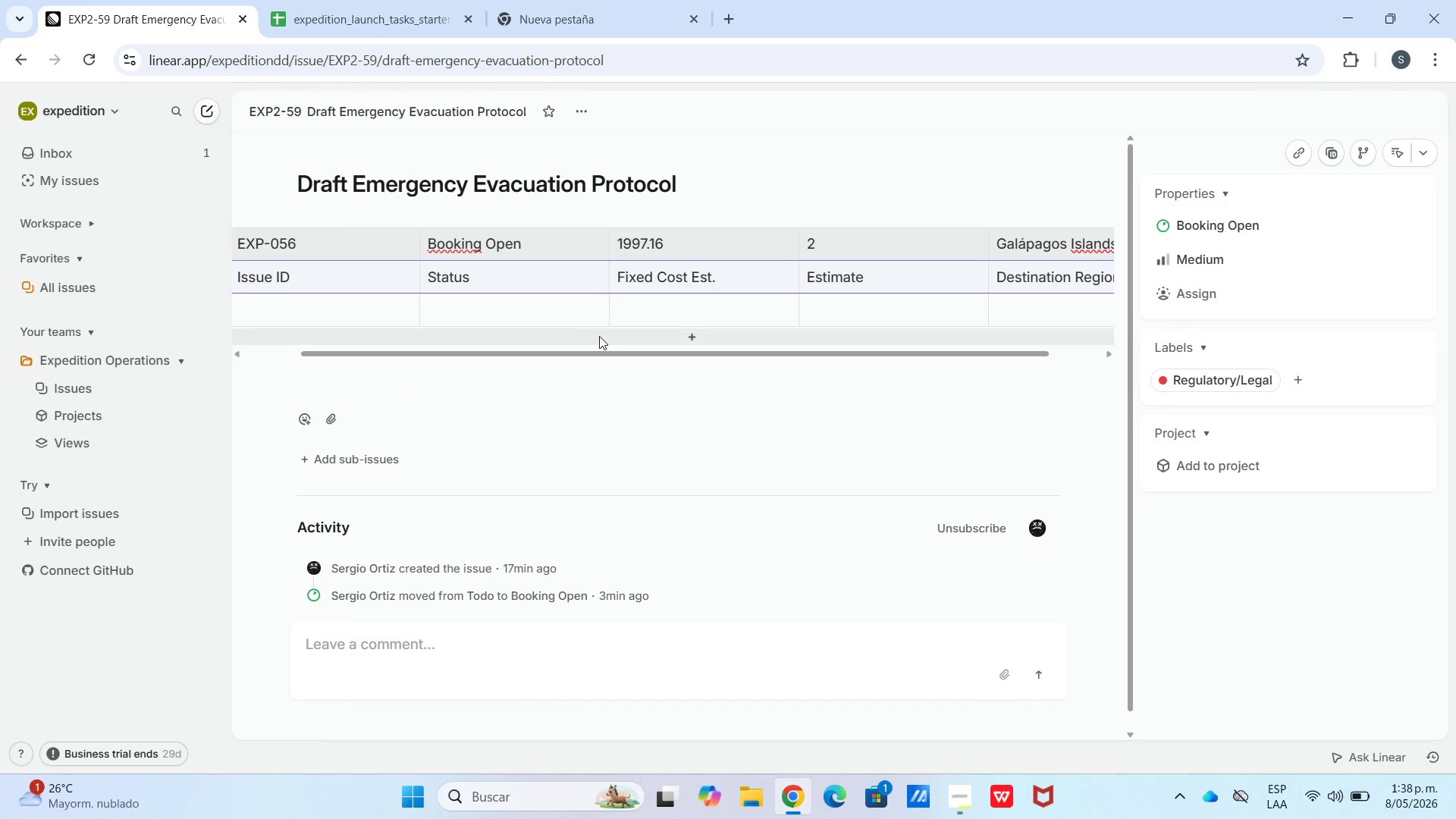 
left_click([604, 326])
 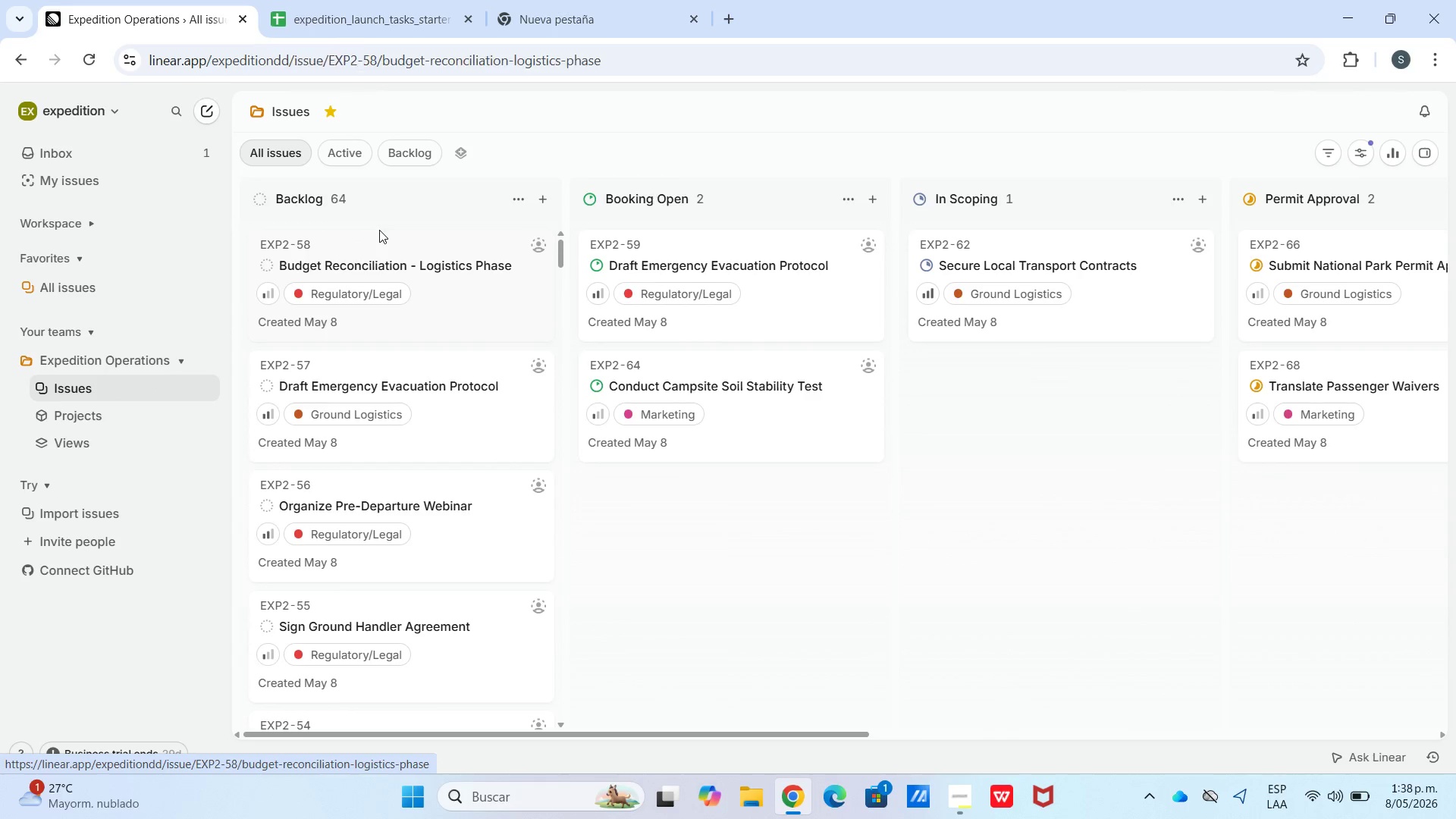 
wait(6.39)
 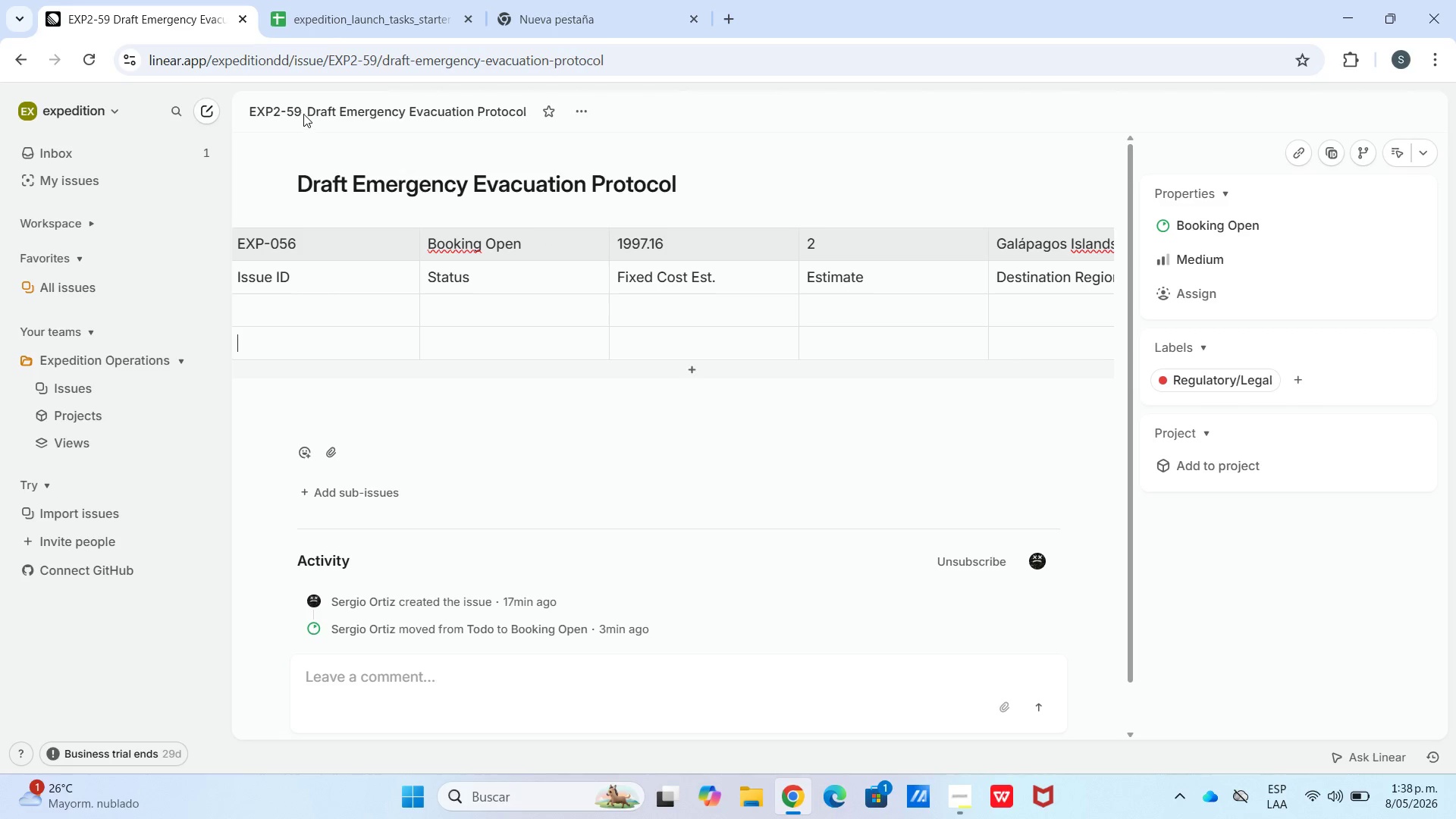 
left_click([1202, 224])
 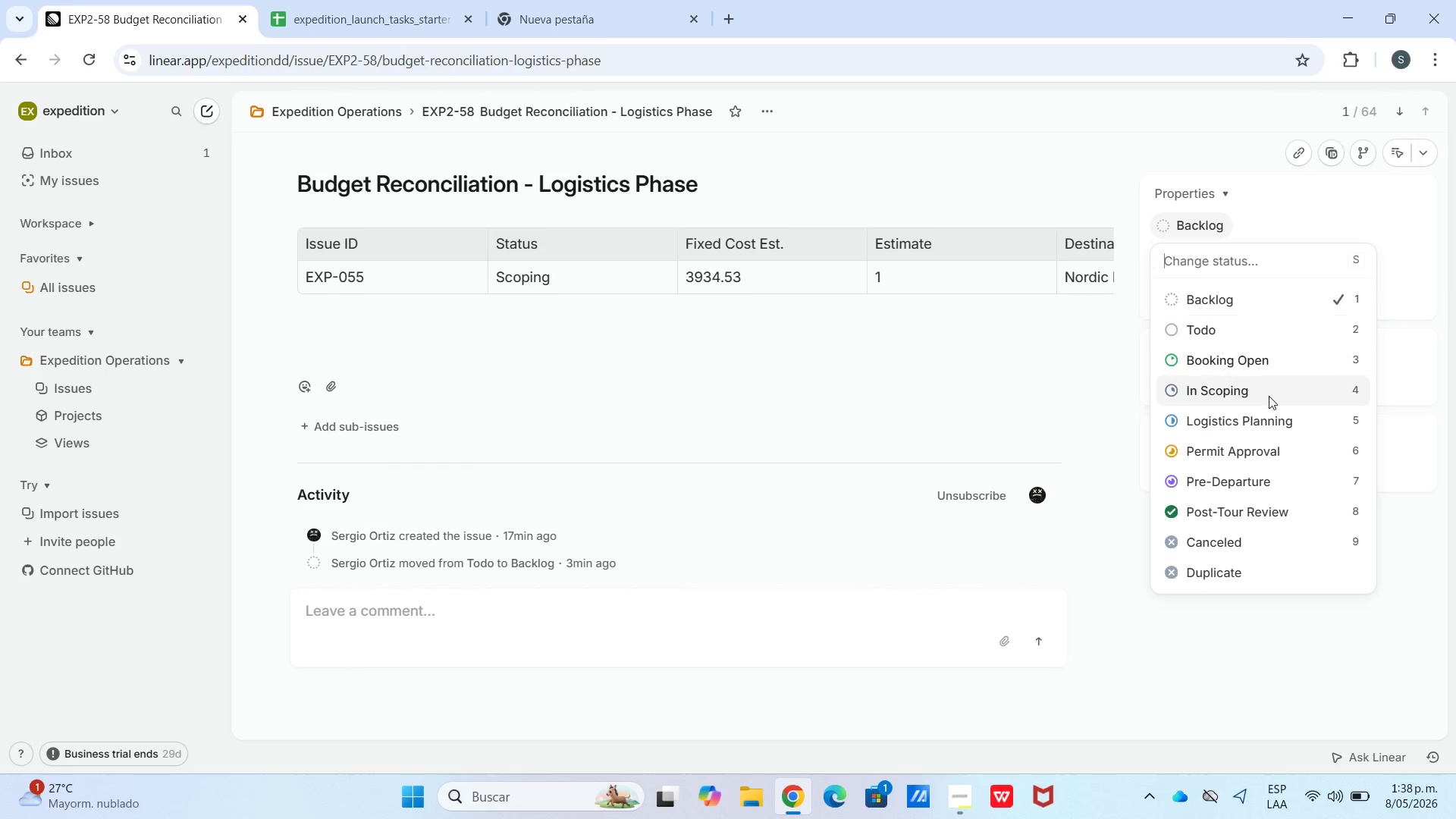 
left_click([1286, 386])
 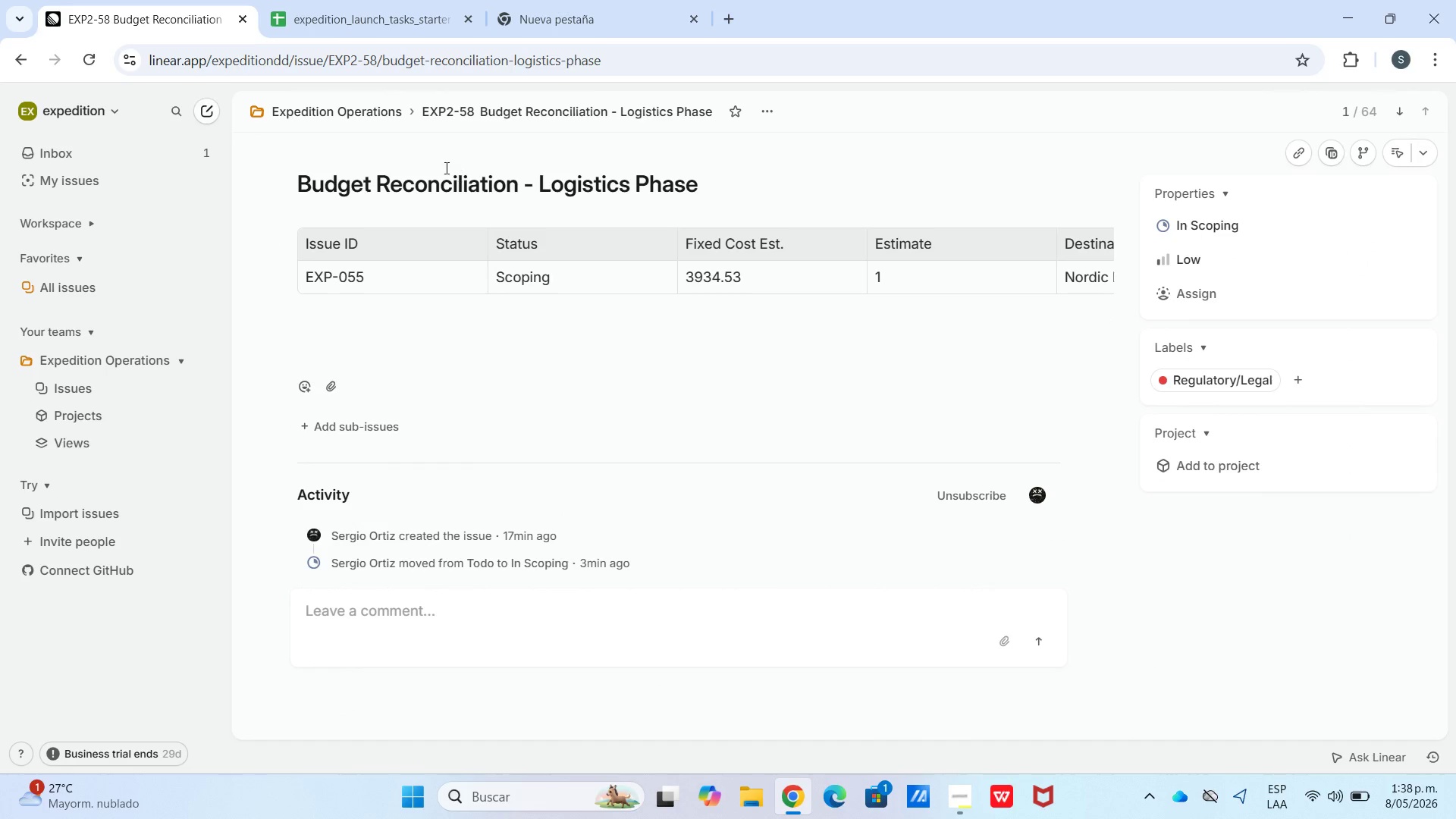 
left_click([359, 124])
 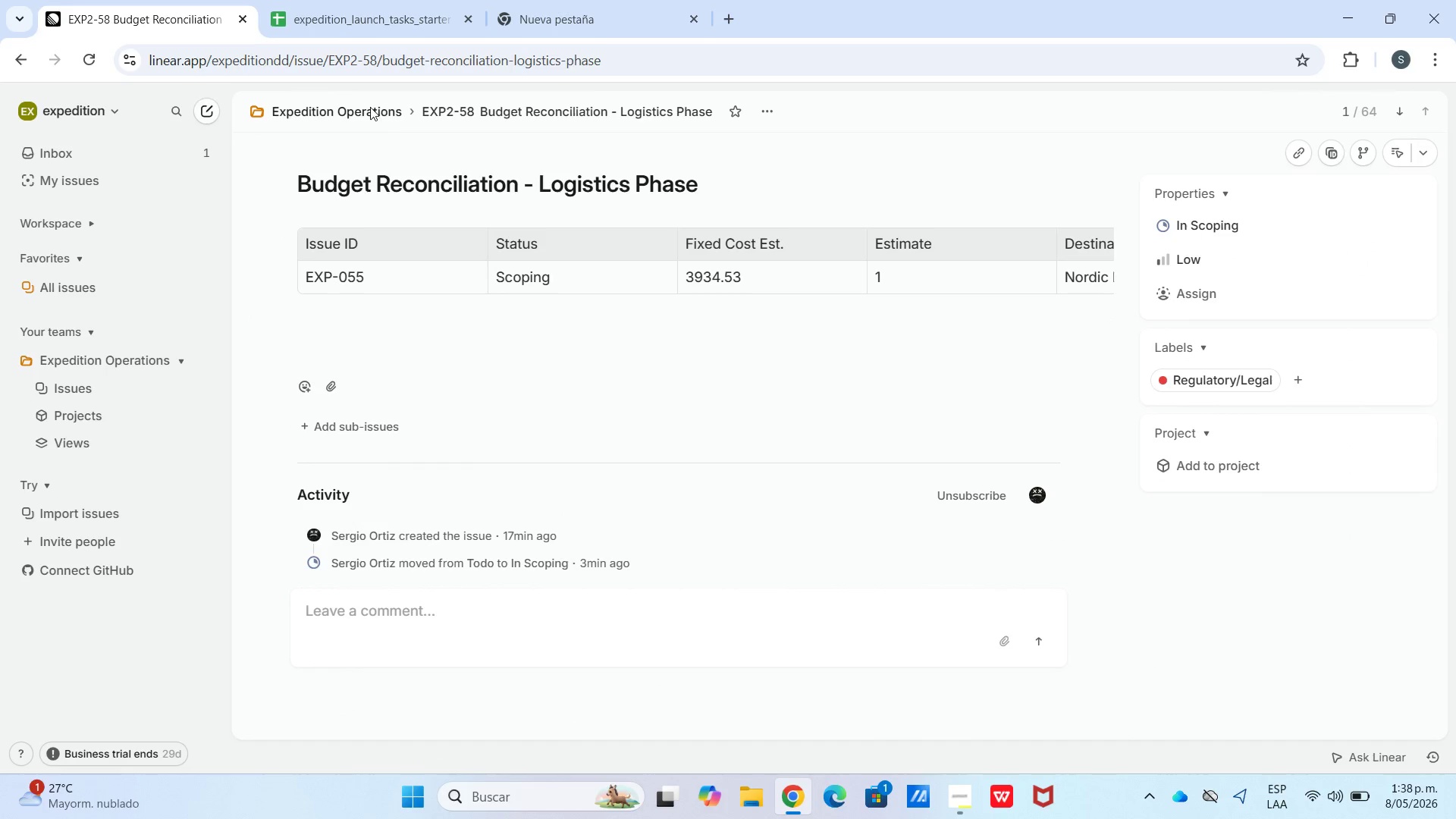 
left_click([370, 106])
 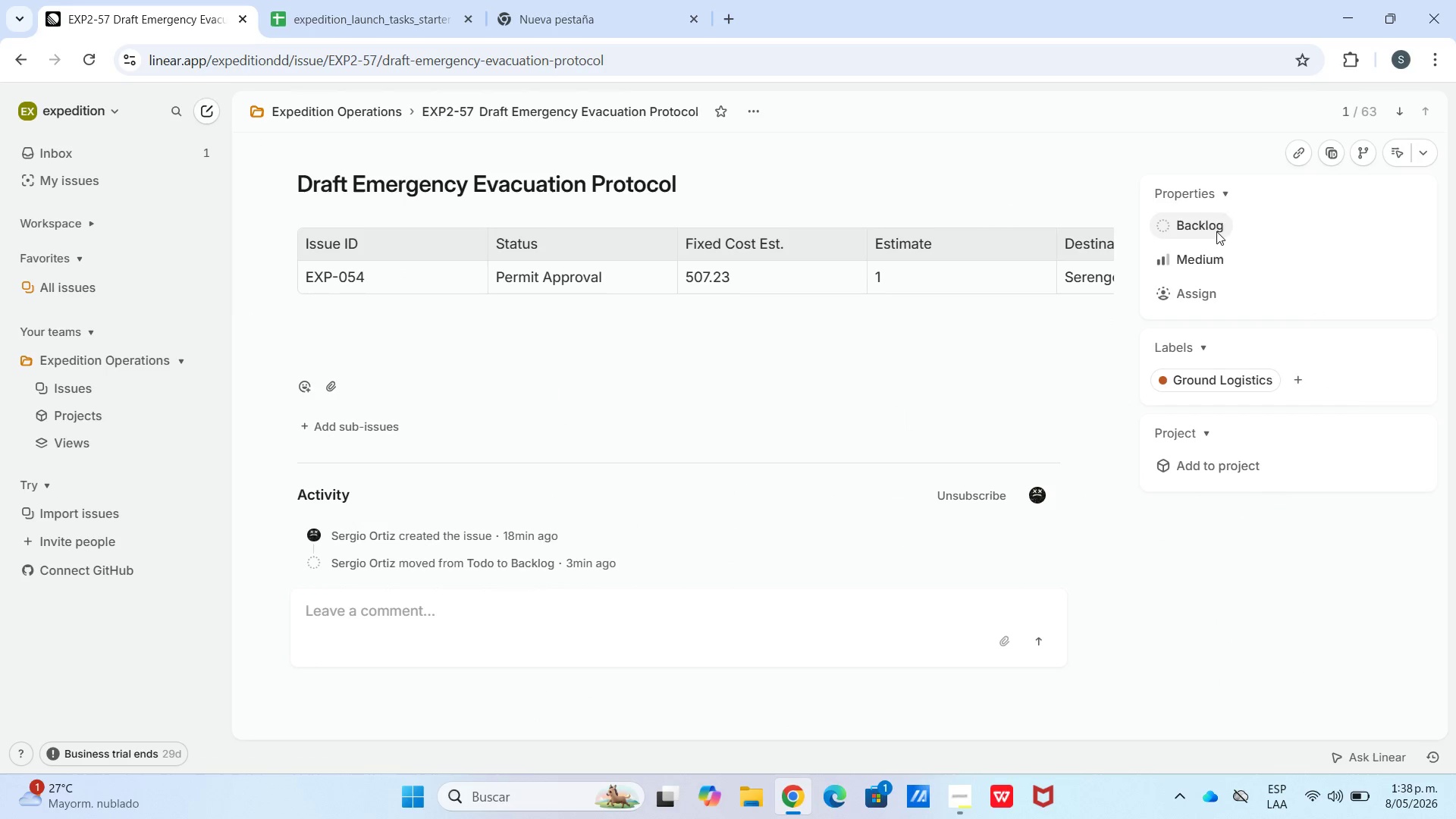 
left_click_drag(start_coordinate=[1191, 226], to_coordinate=[1194, 235])
 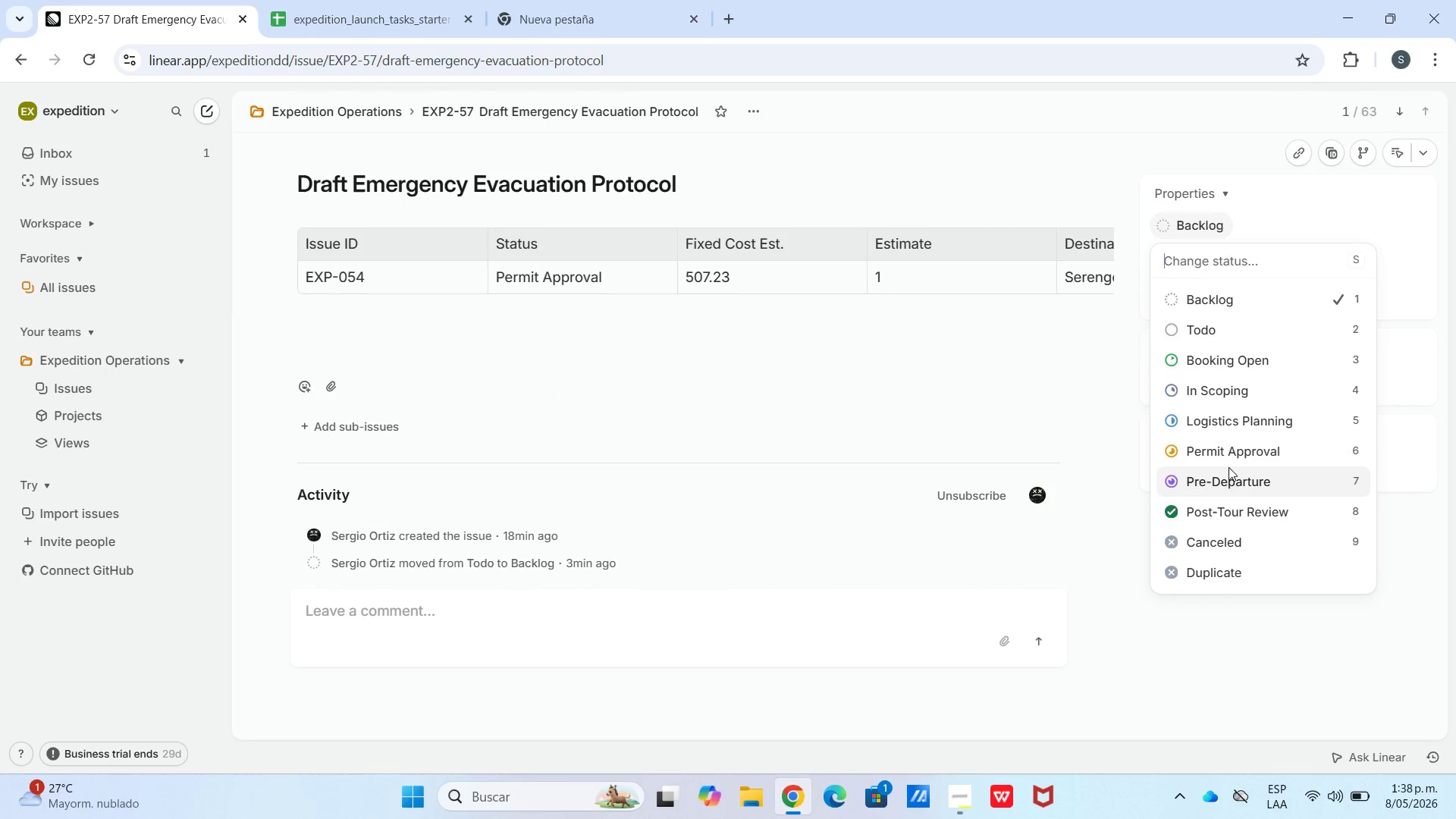 
left_click([1228, 463])
 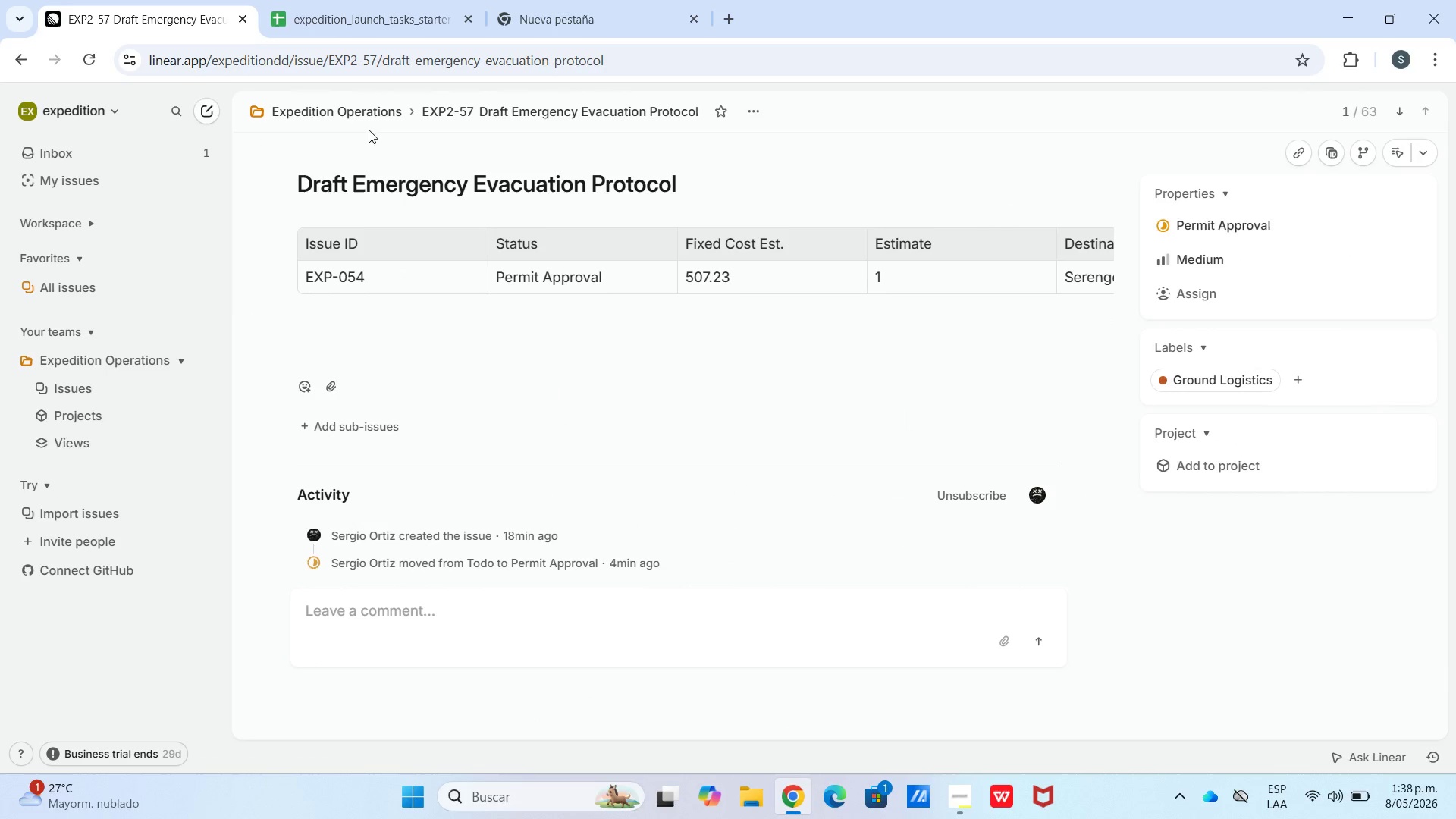 
double_click([374, 118])
 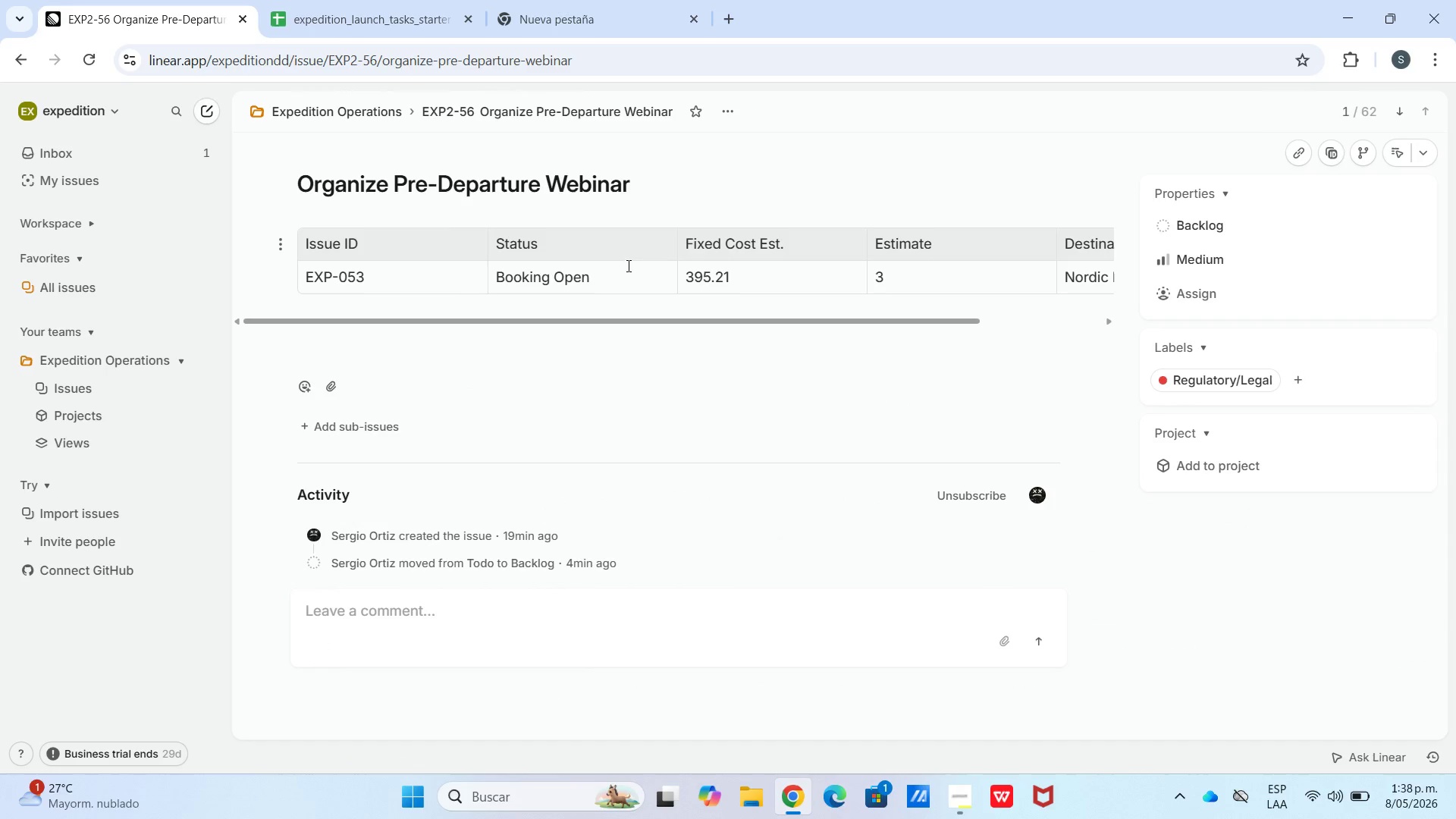 
left_click([1188, 224])
 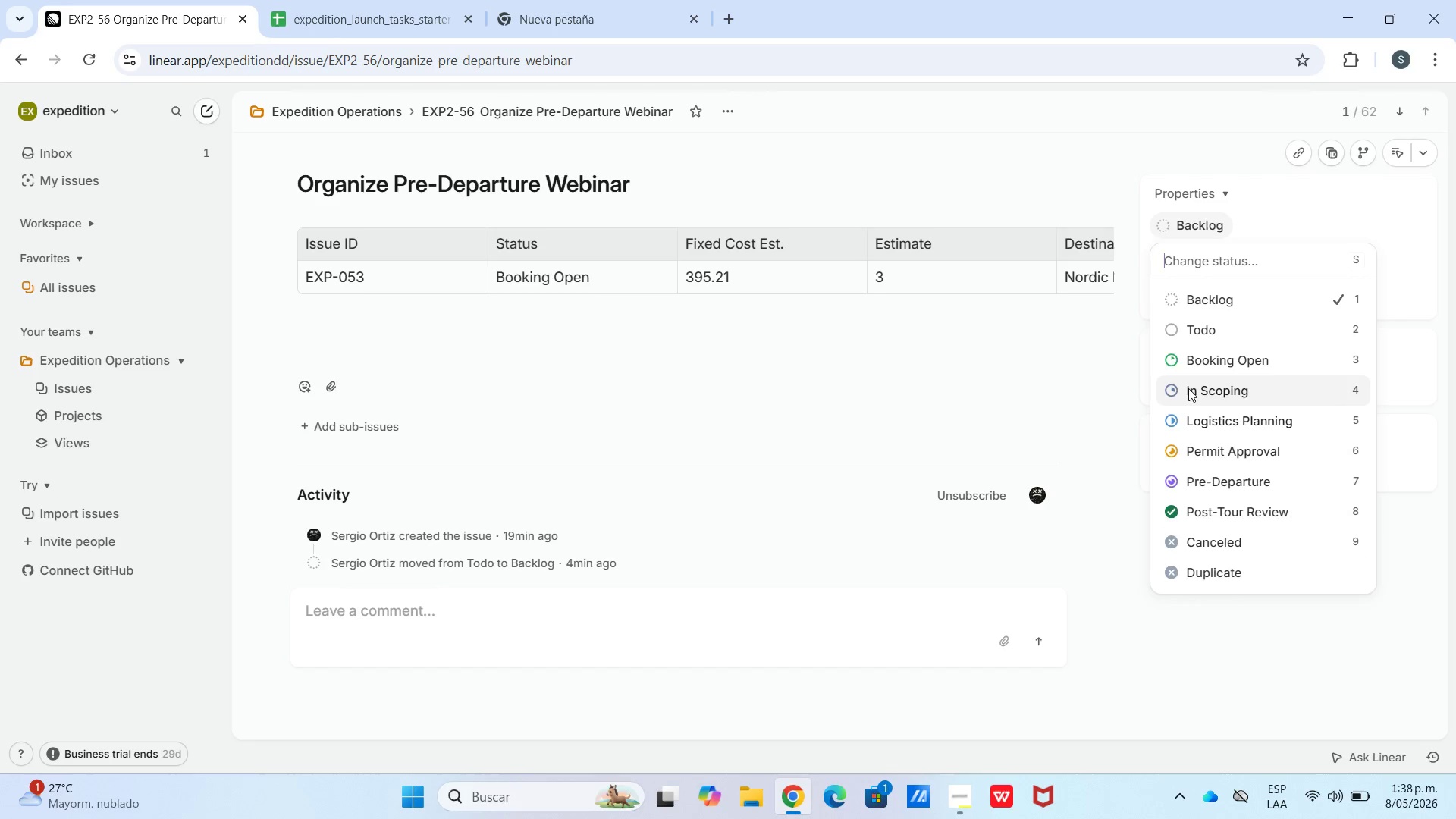 
left_click([1188, 356])
 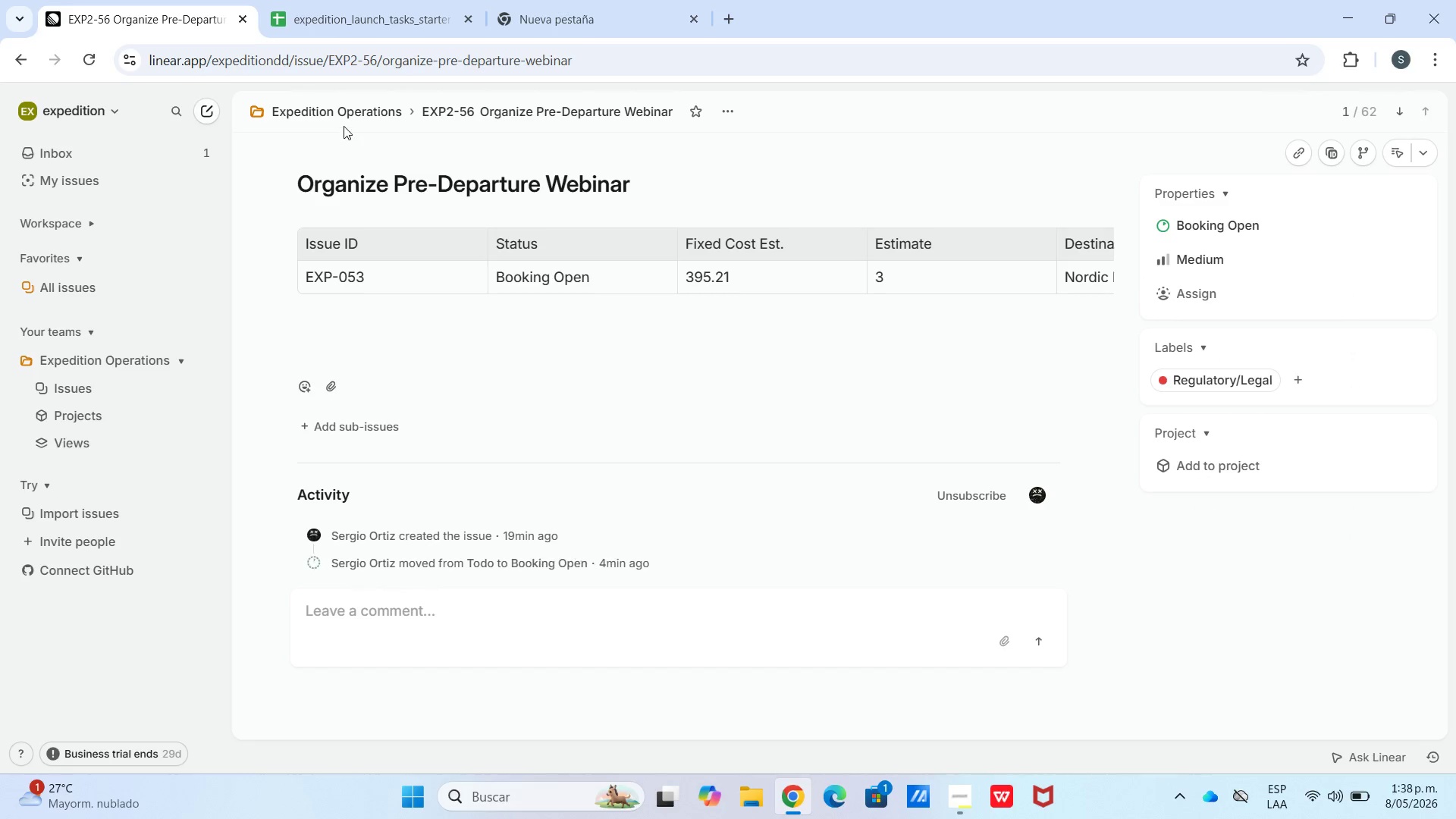 
left_click([344, 122])
 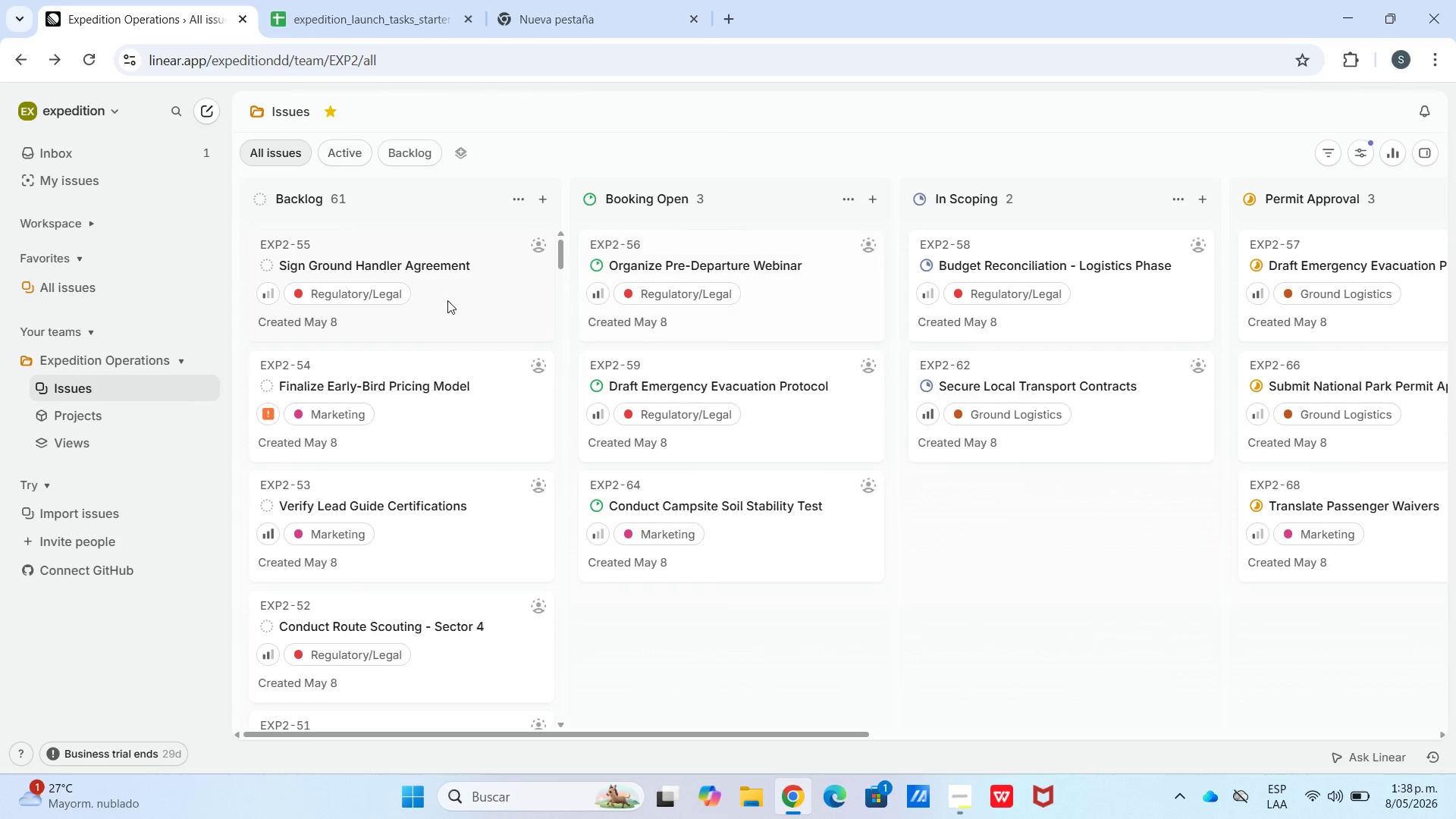 
double_click([450, 307])
 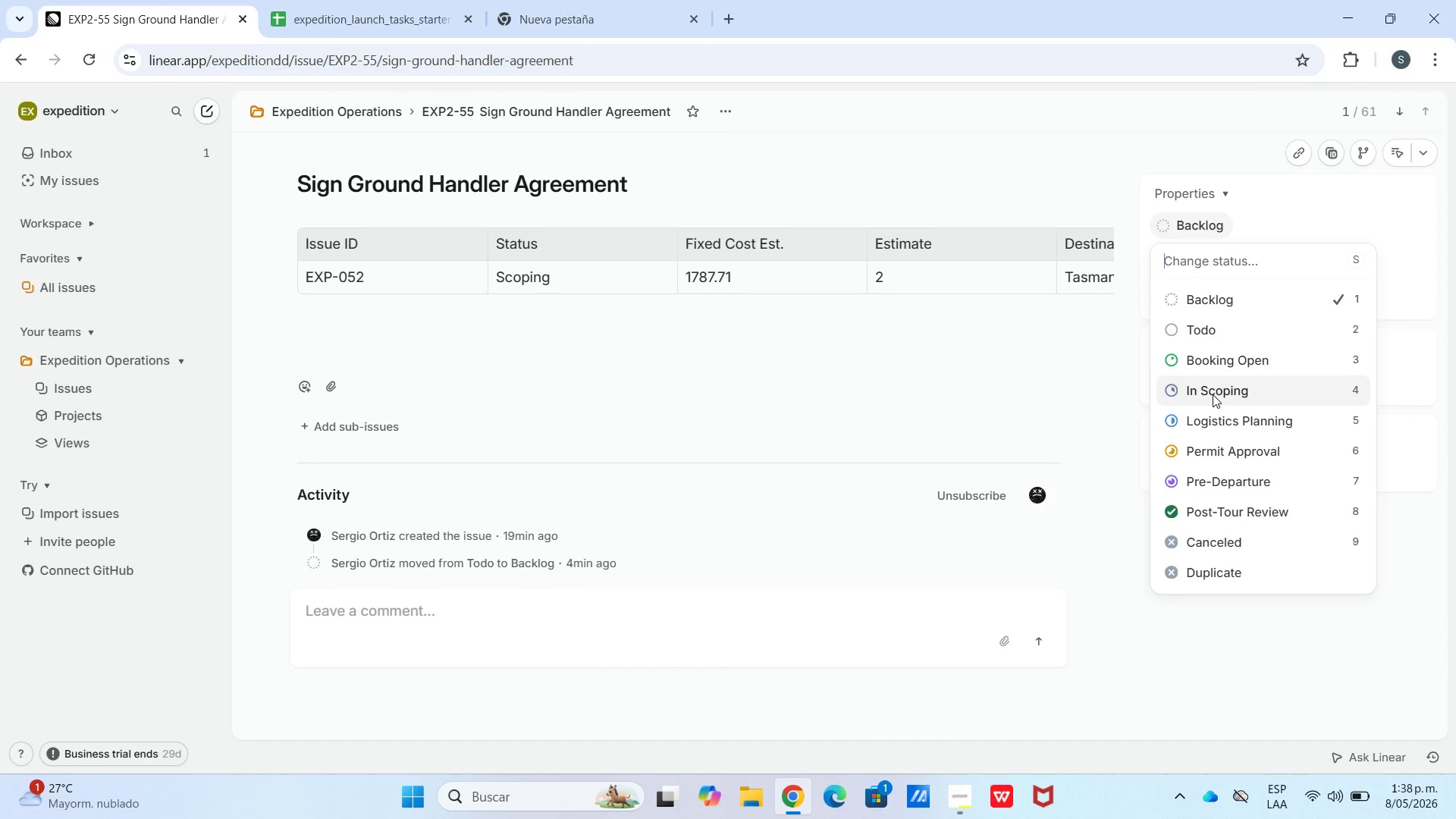 
left_click([372, 119])
 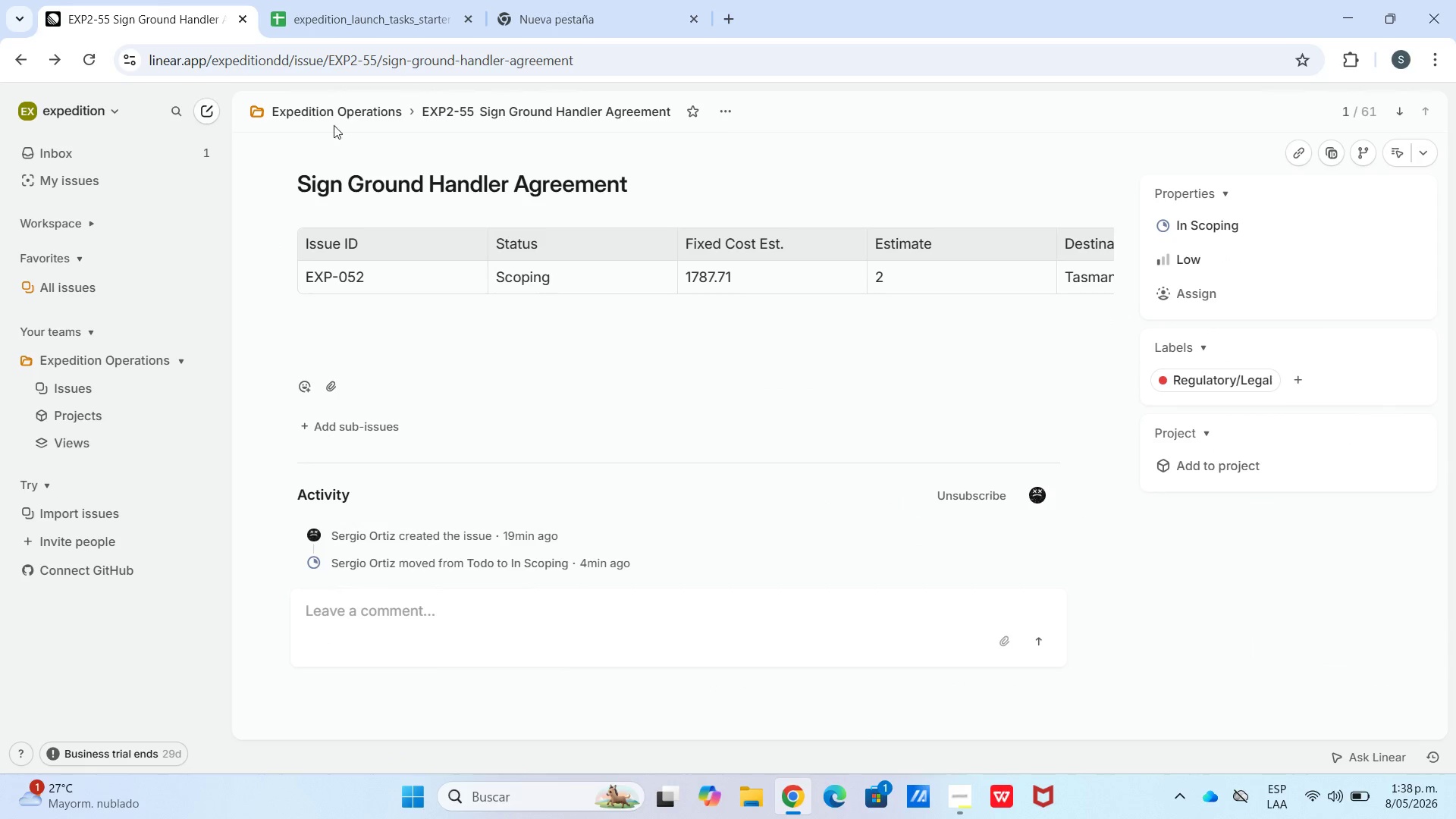 
left_click([323, 119])
 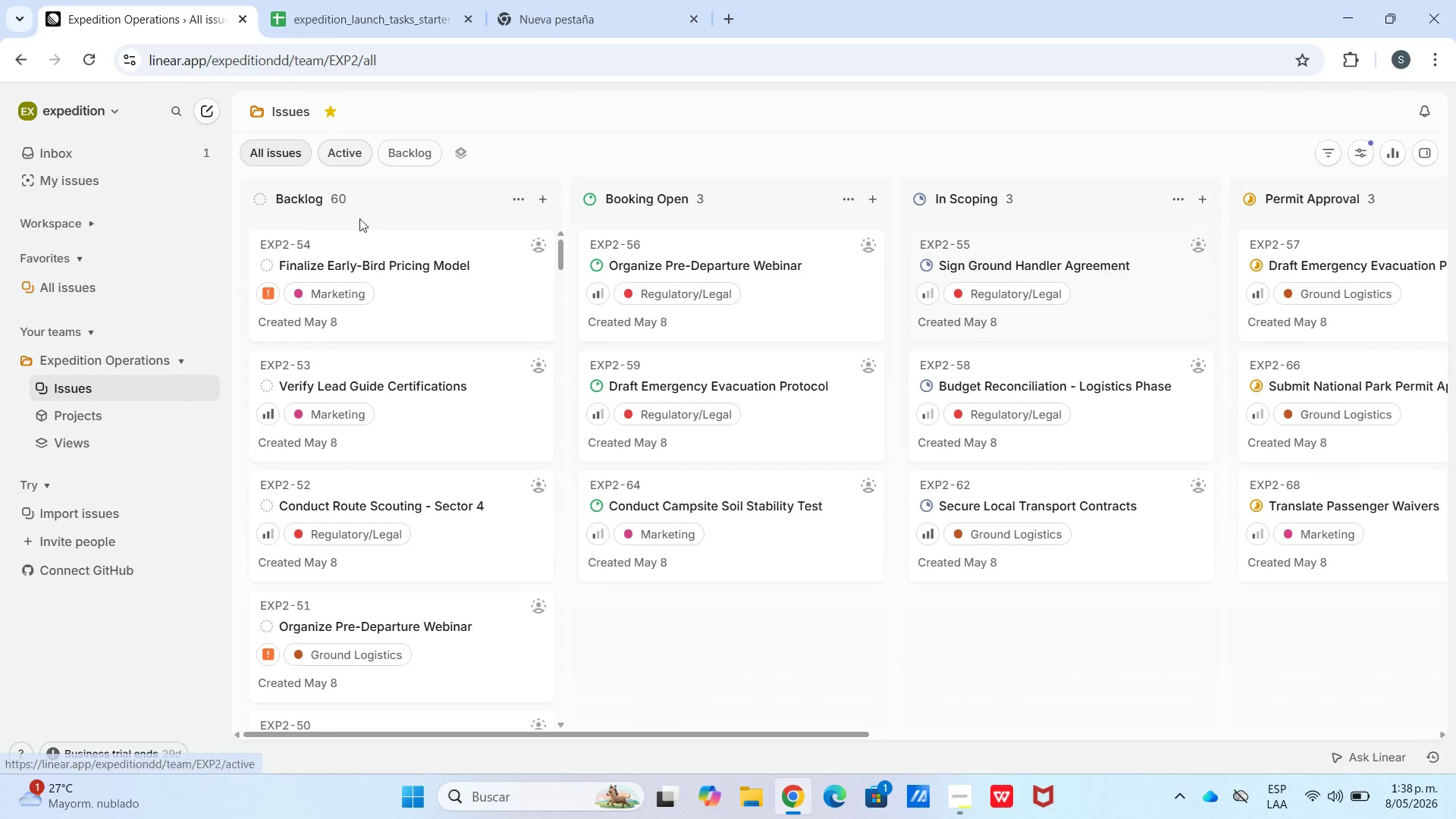 
left_click_drag(start_coordinate=[380, 251], to_coordinate=[381, 246])
 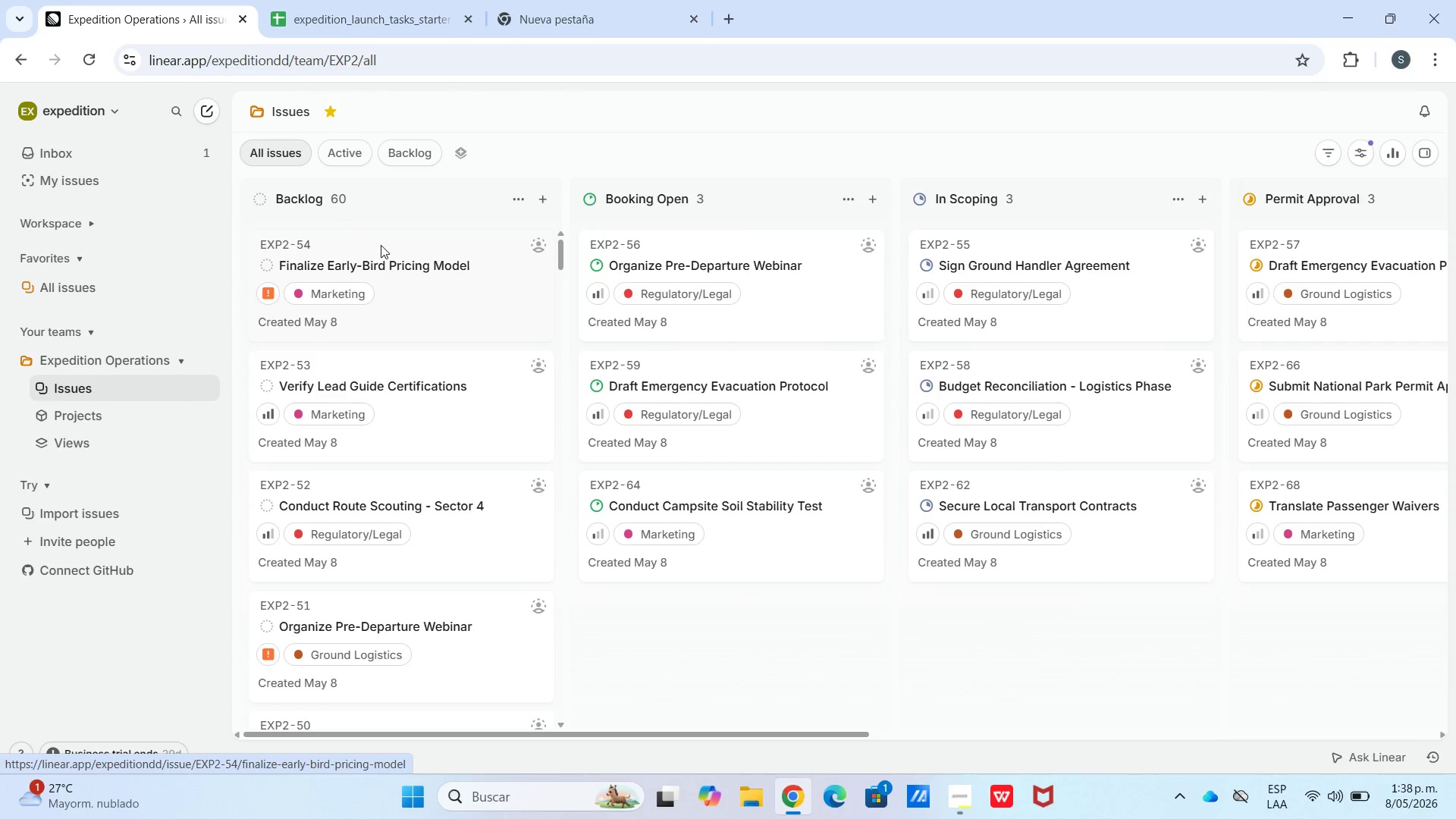 
double_click([381, 244])
 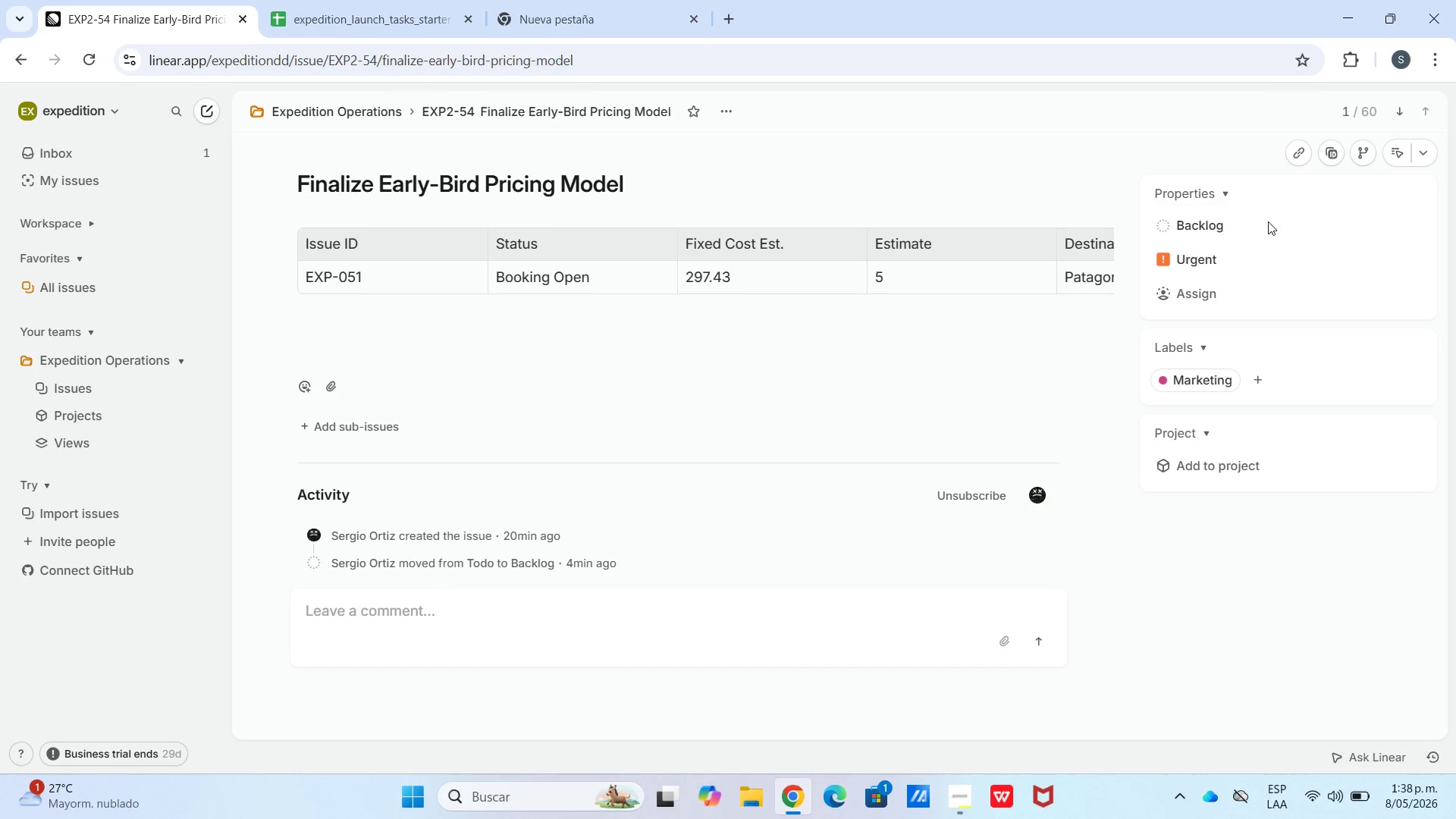 
left_click([1200, 240])
 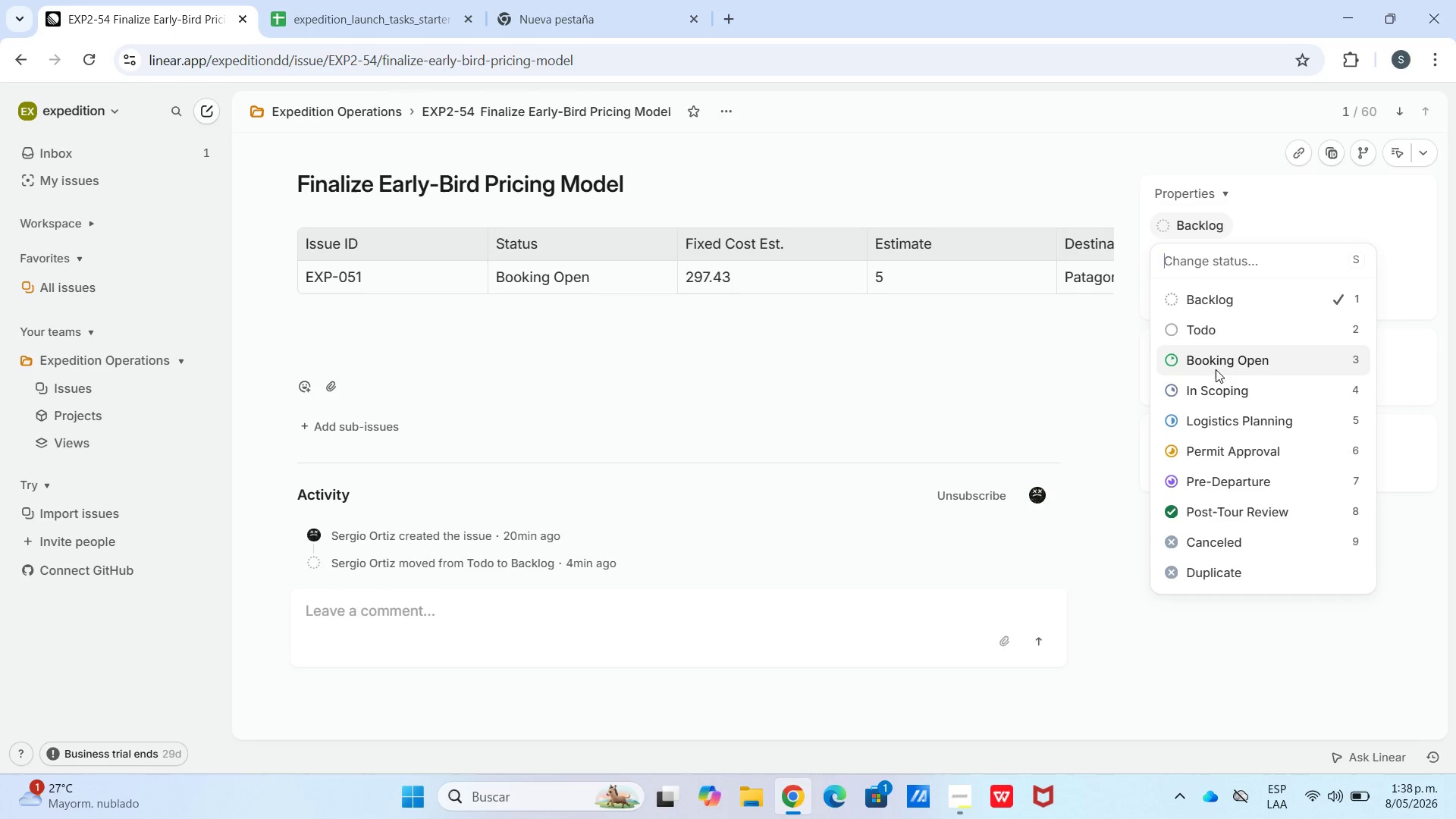 
left_click([1222, 359])
 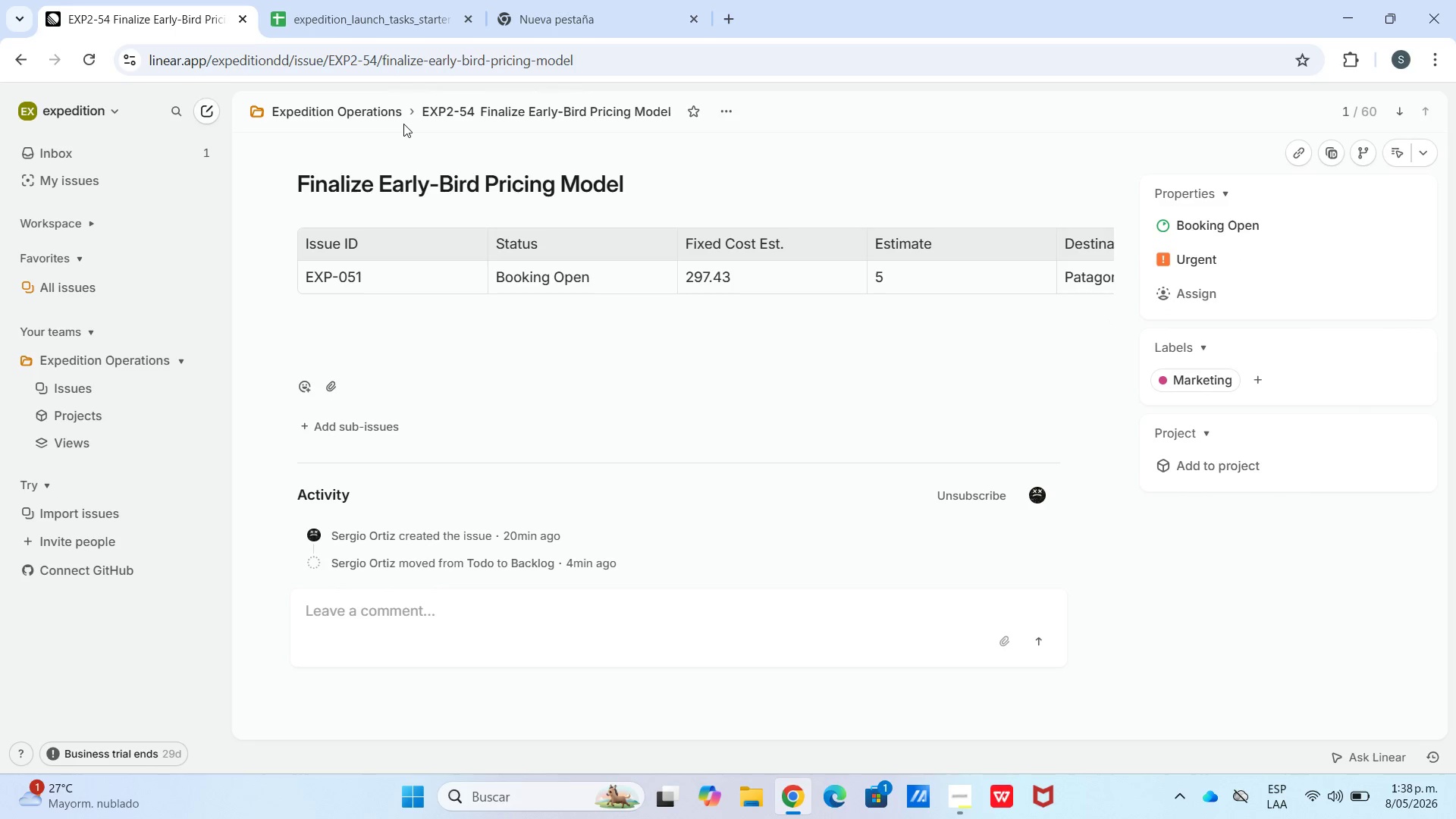 
double_click([392, 118])
 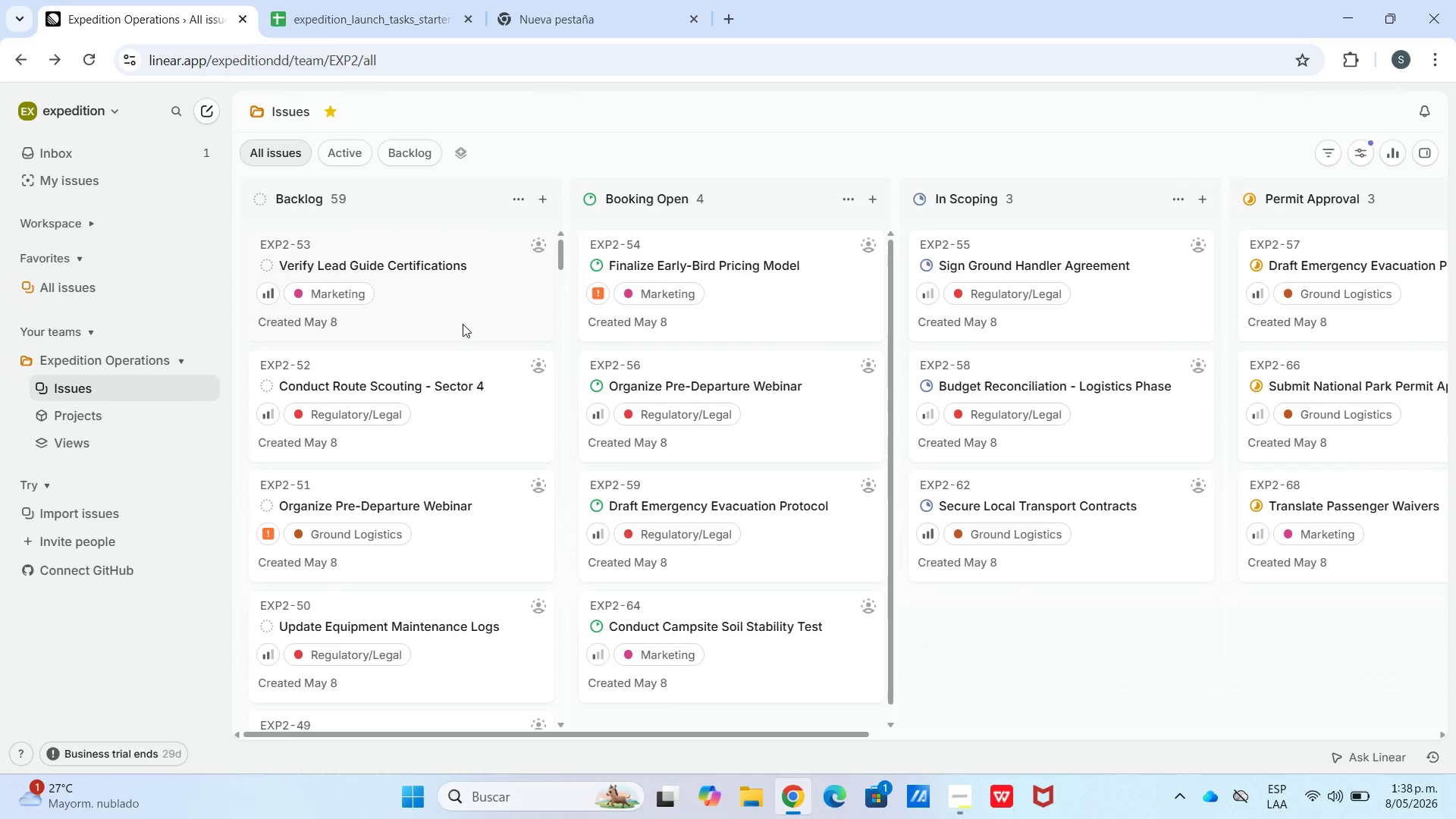 
double_click([446, 277])
 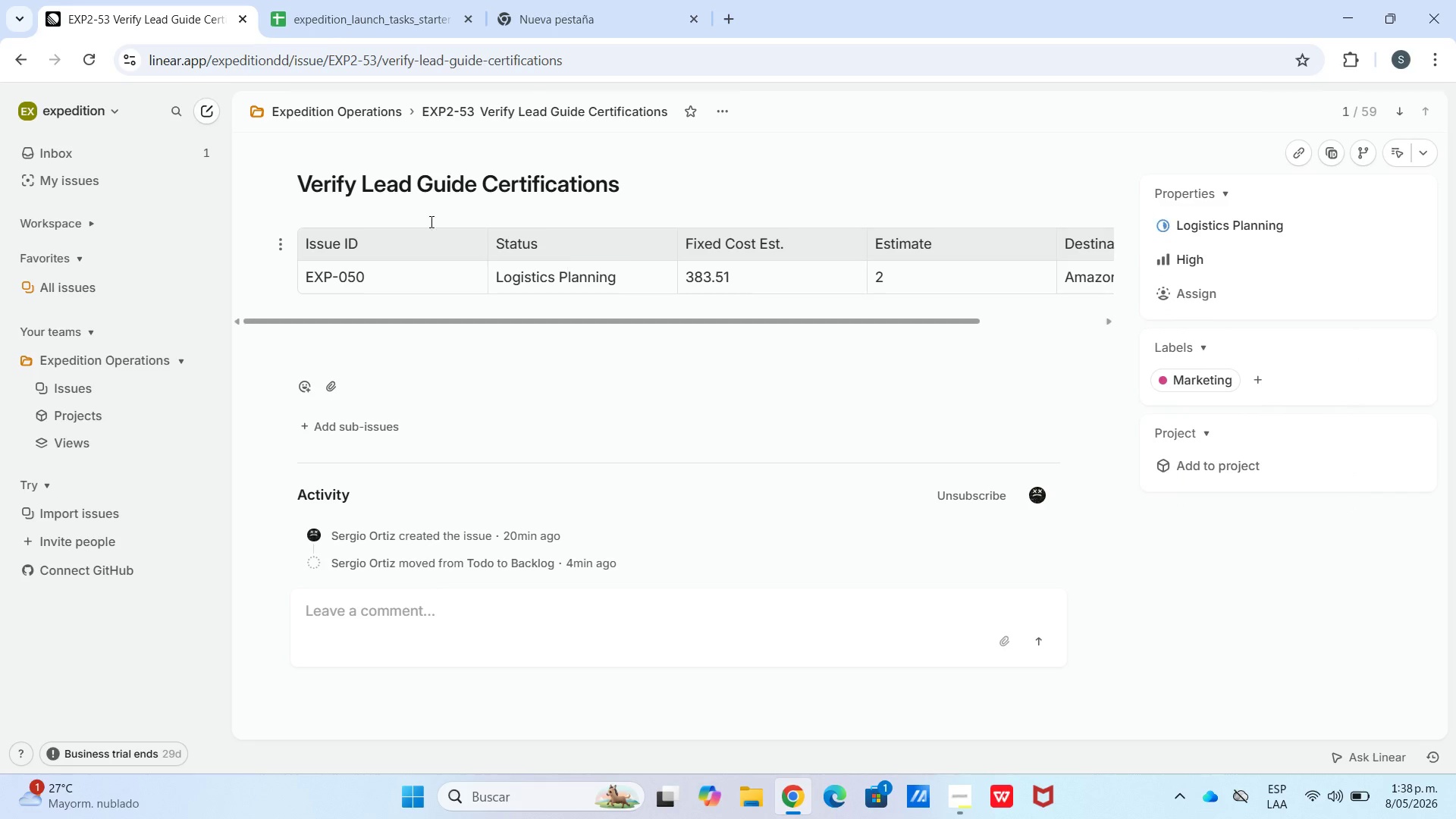 
wait(5.22)
 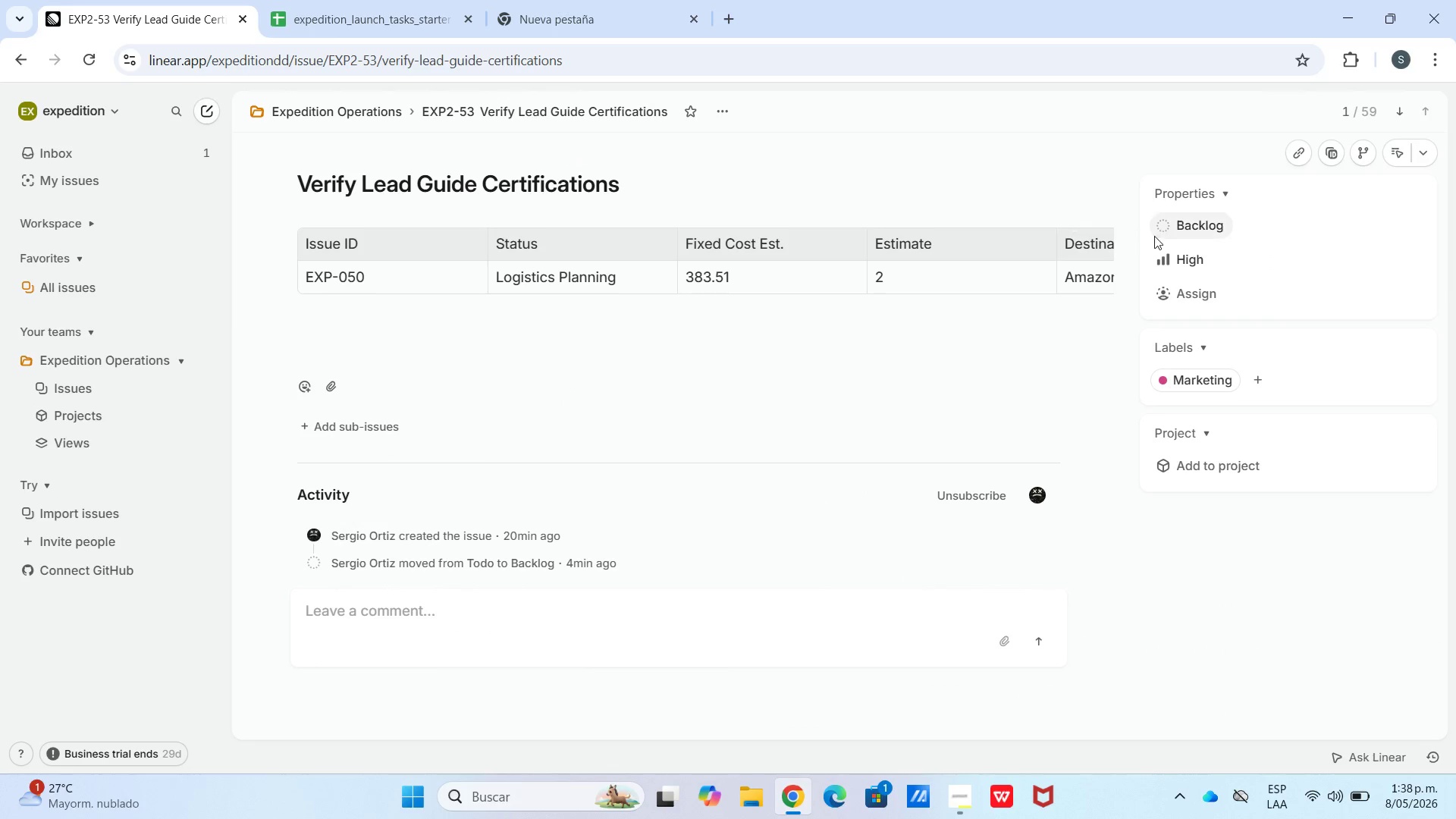 
left_click([375, 117])
 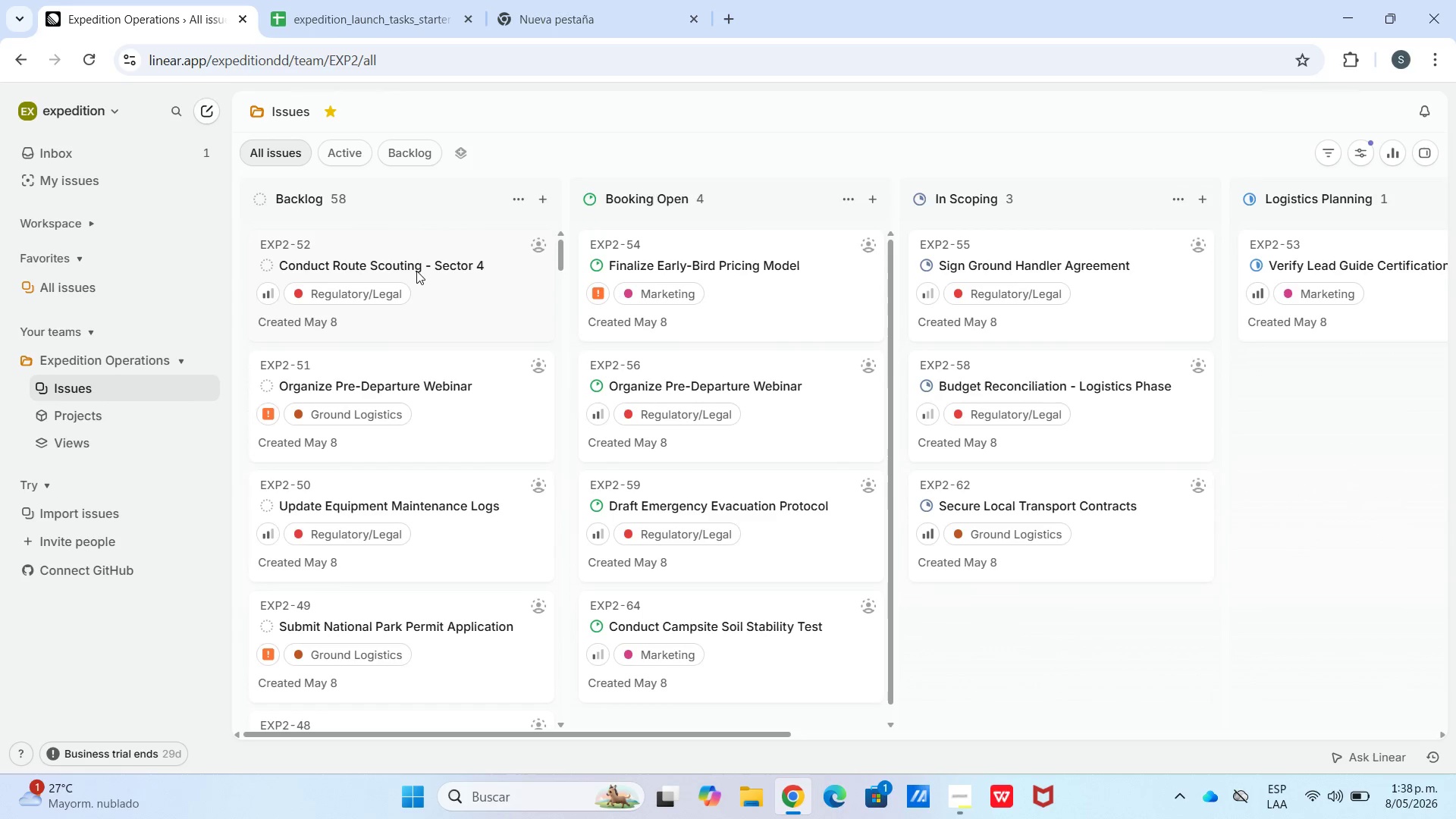 
double_click([421, 271])
 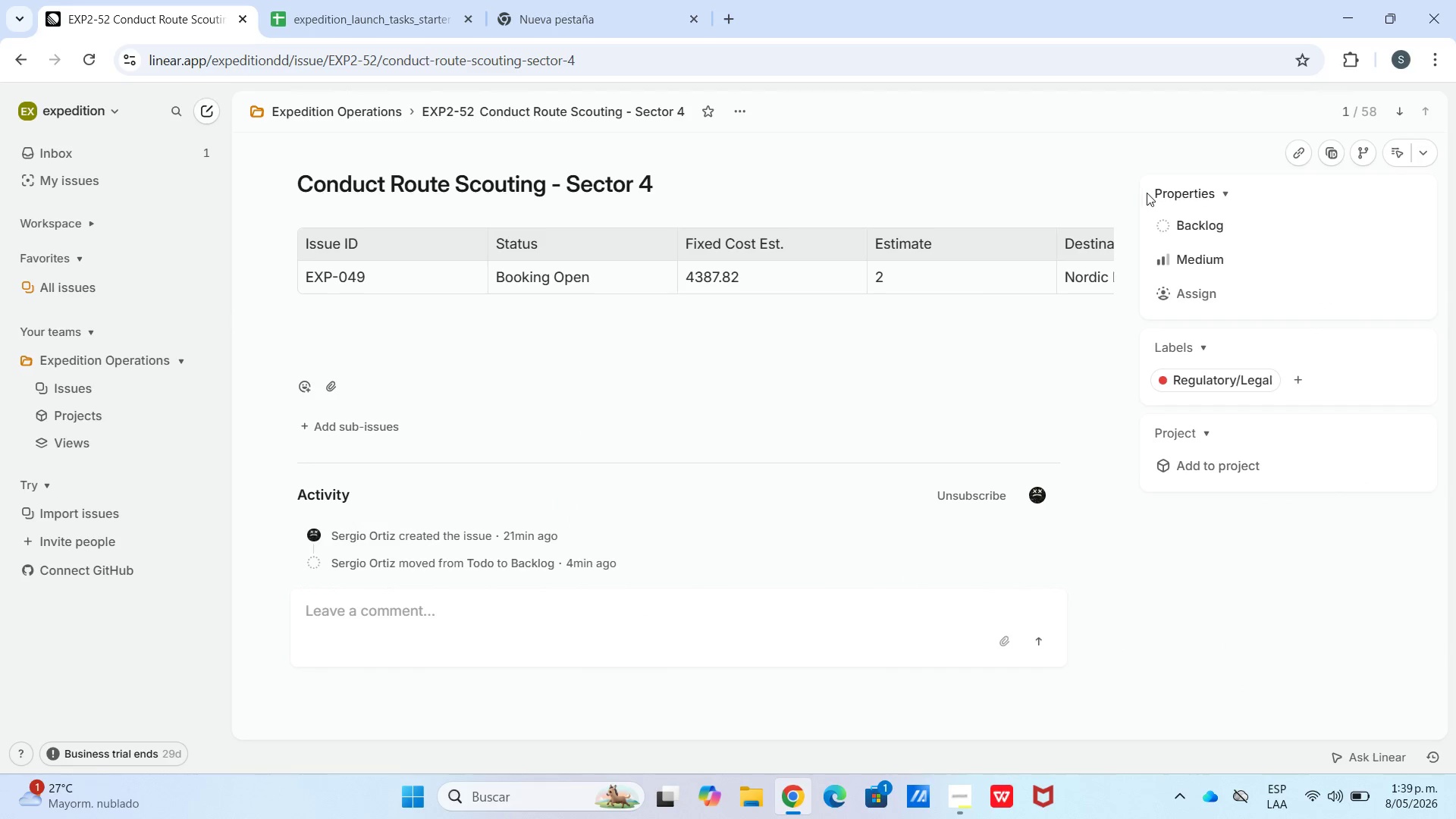 
left_click([1163, 216])
 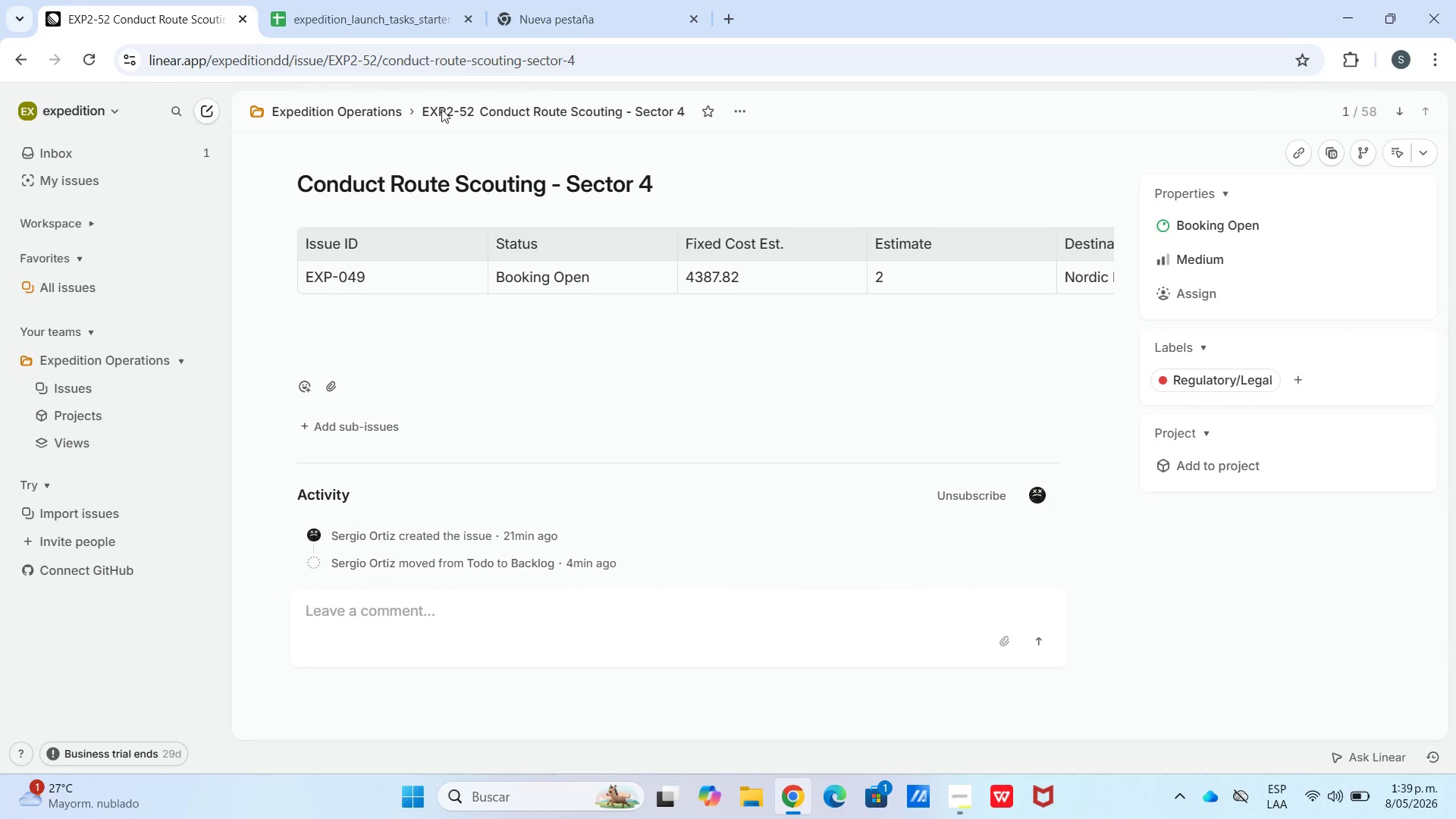 
left_click([356, 95])
 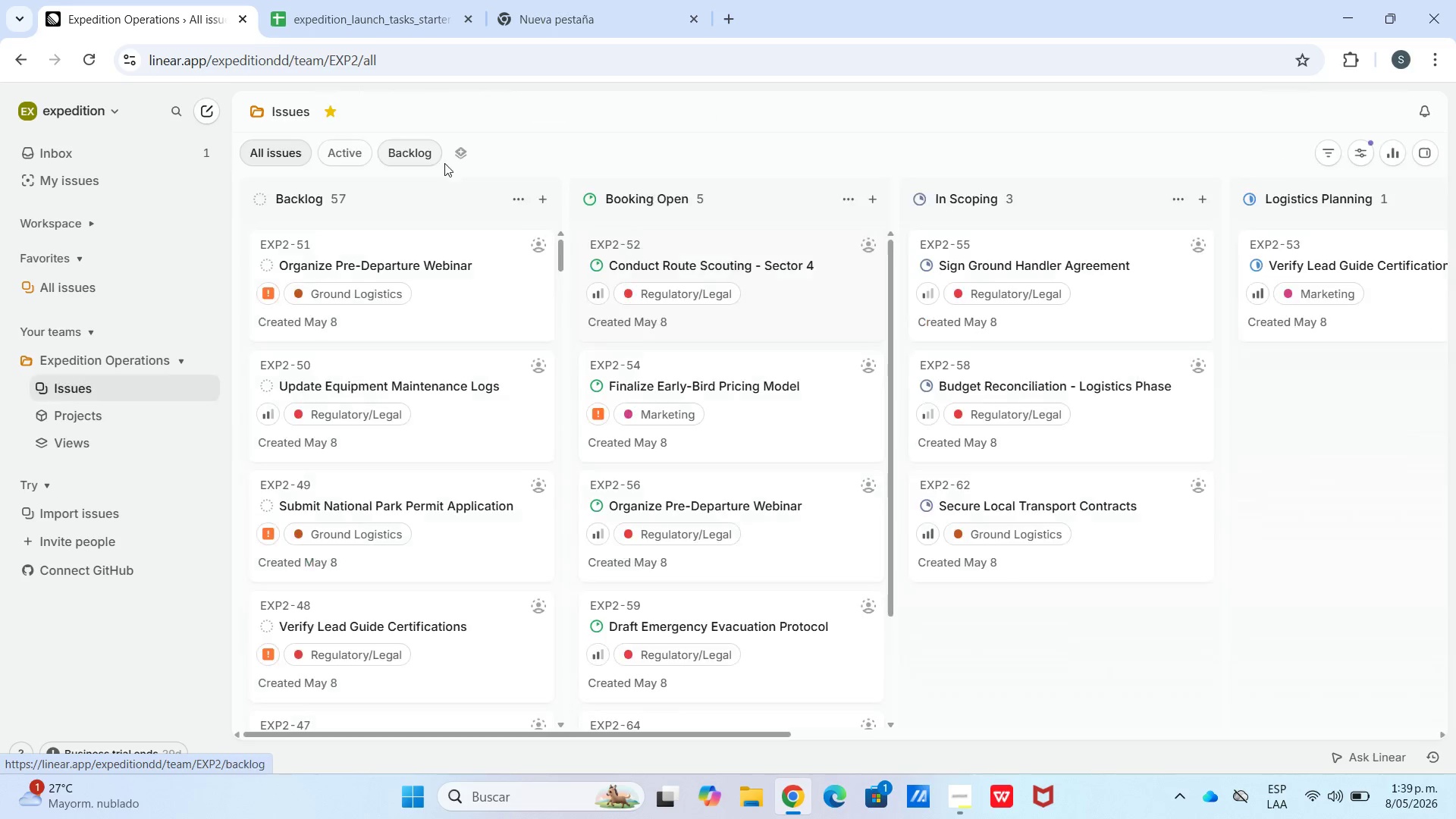 
double_click([474, 253])
 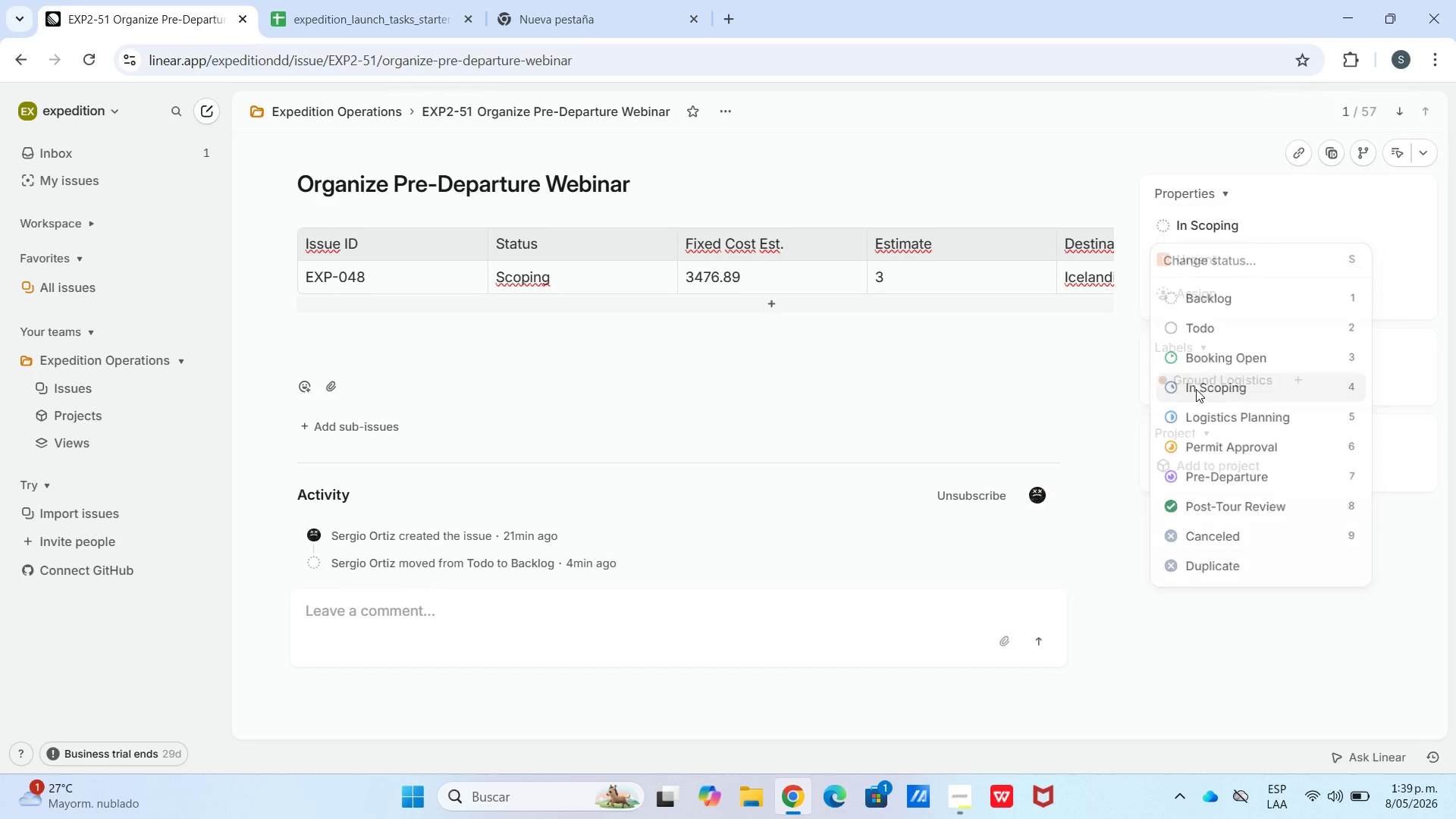 
wait(5.38)
 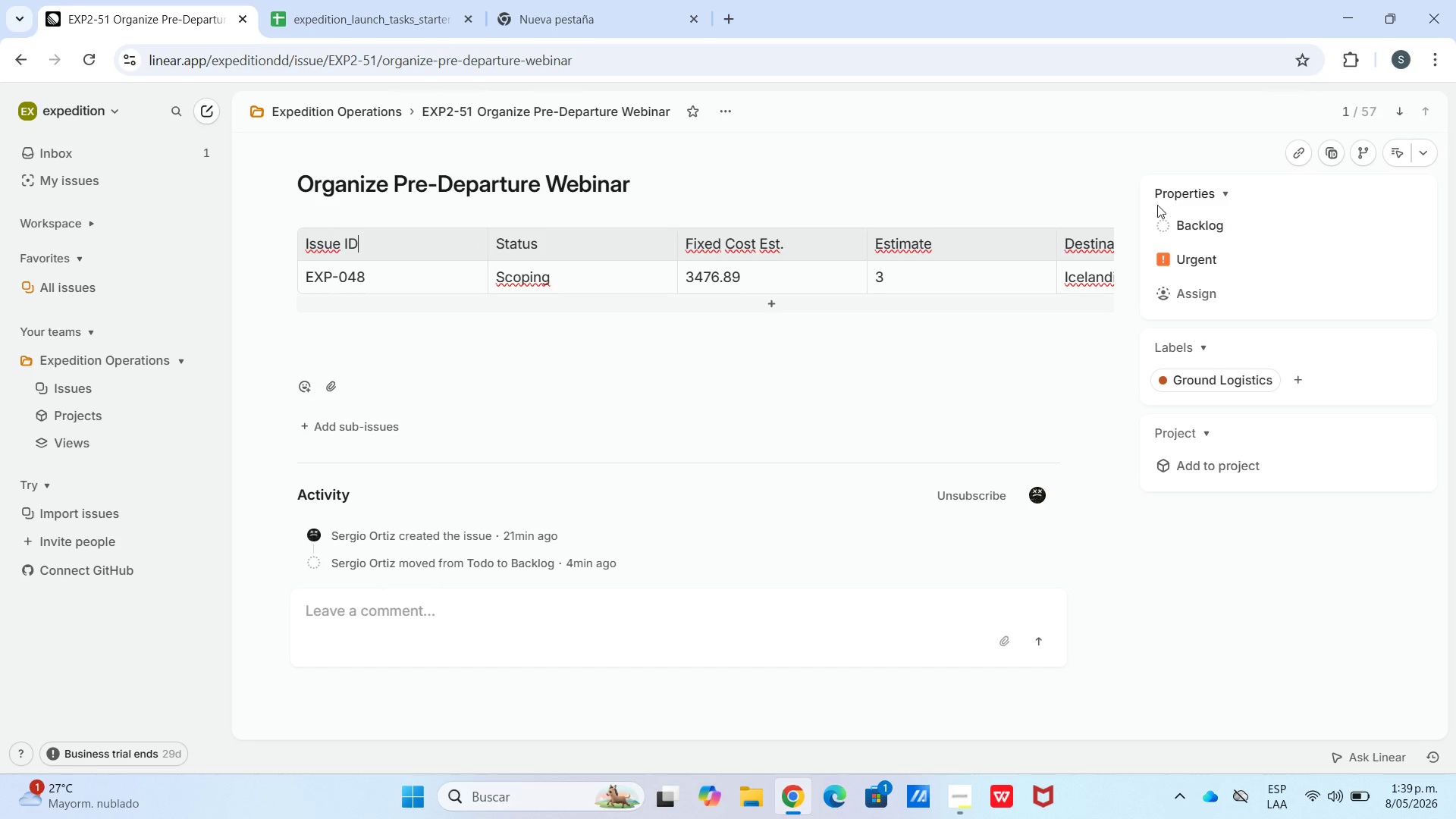 
double_click([376, 102])
 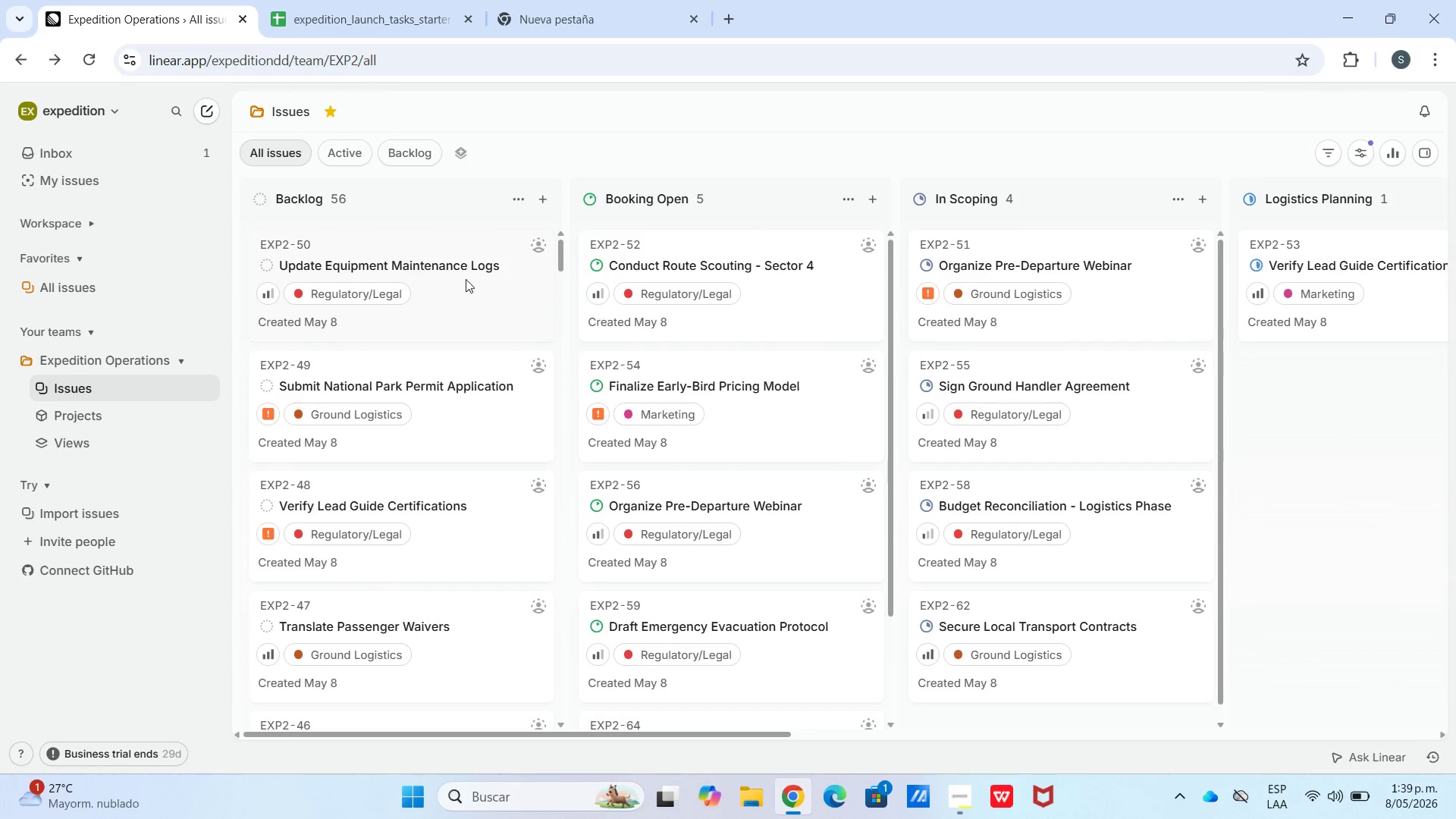 
double_click([466, 279])
 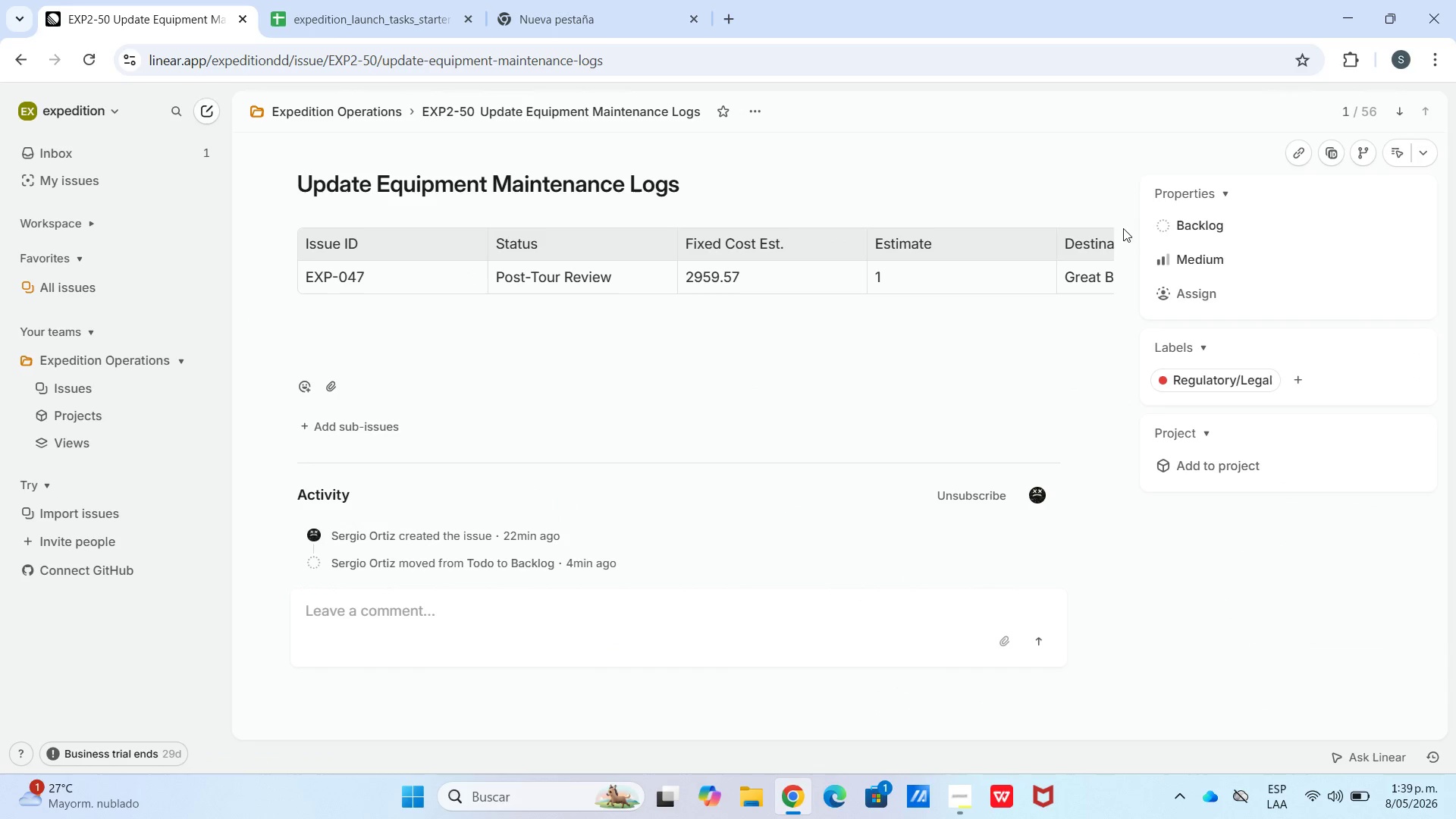 
left_click([1191, 230])
 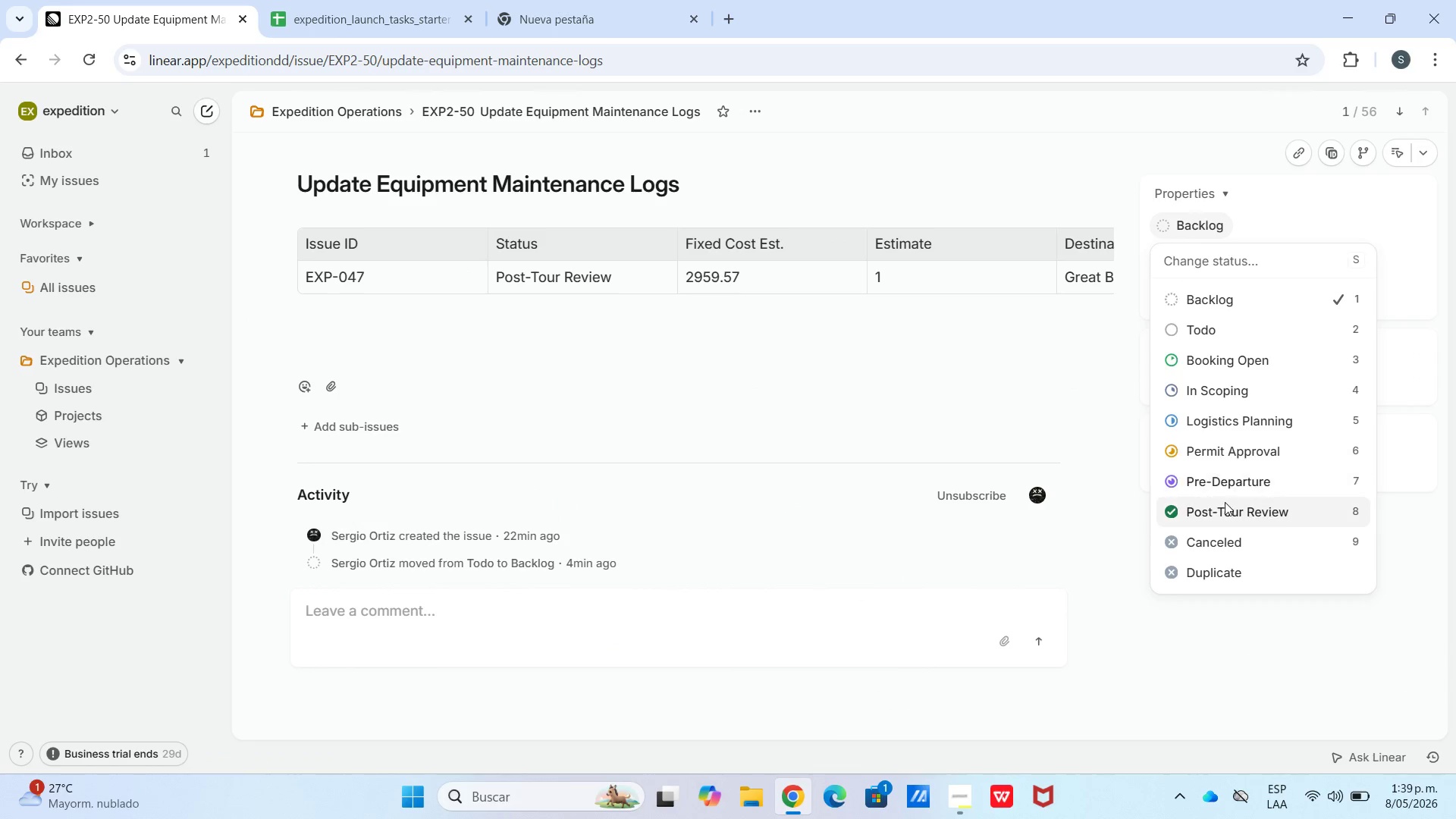 
left_click([1225, 503])
 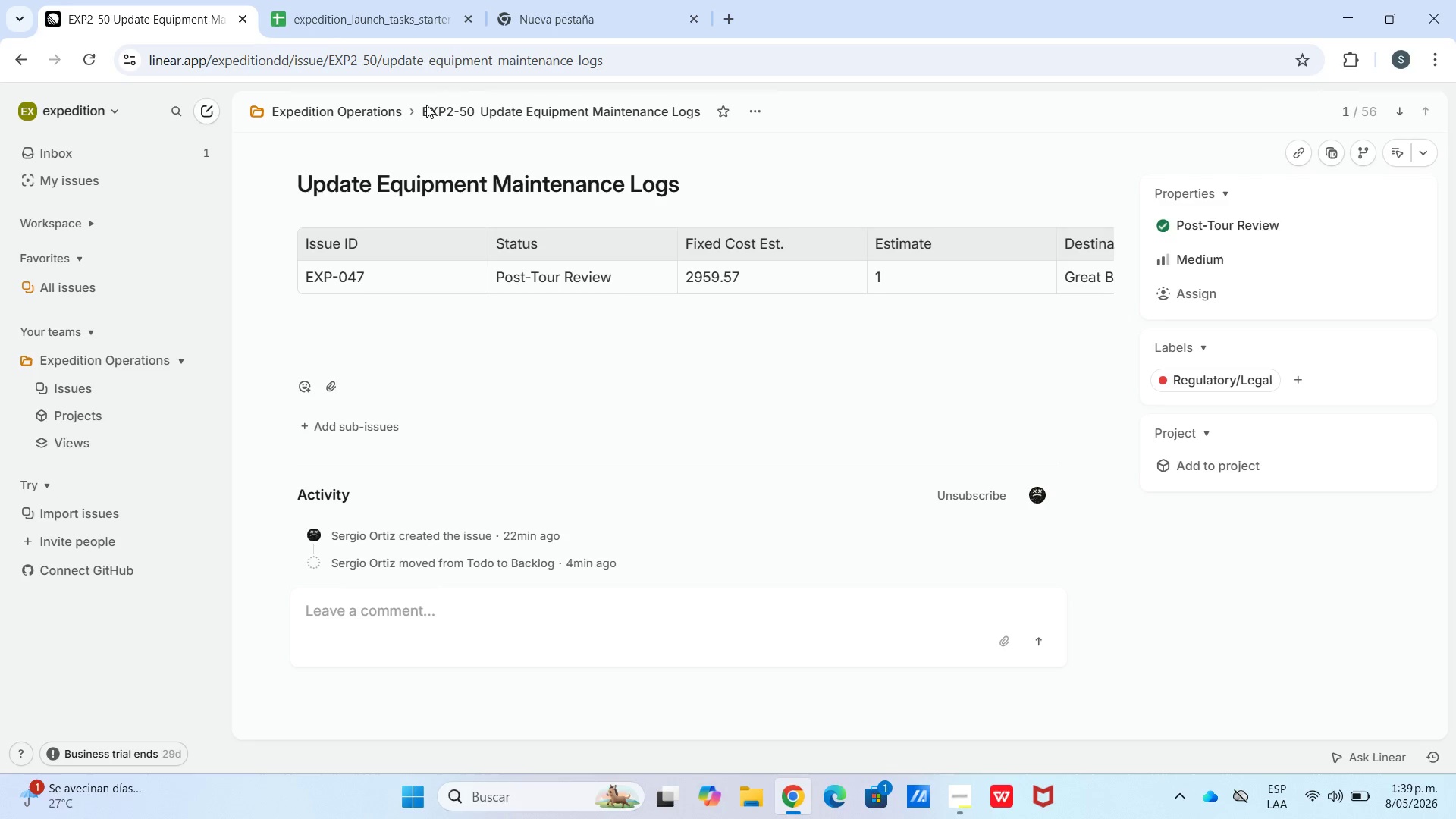 
left_click([369, 116])
 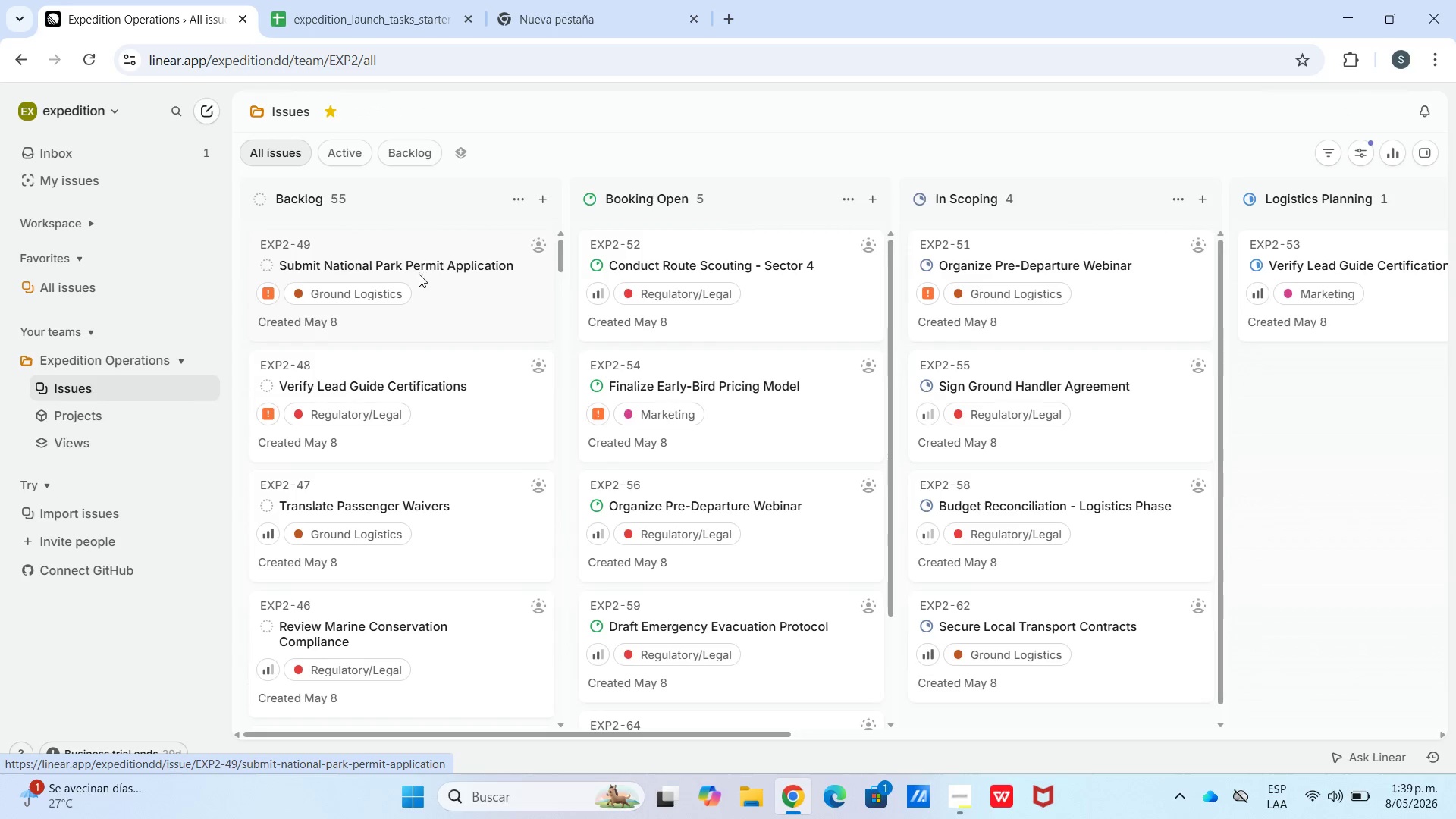 
double_click([419, 274])
 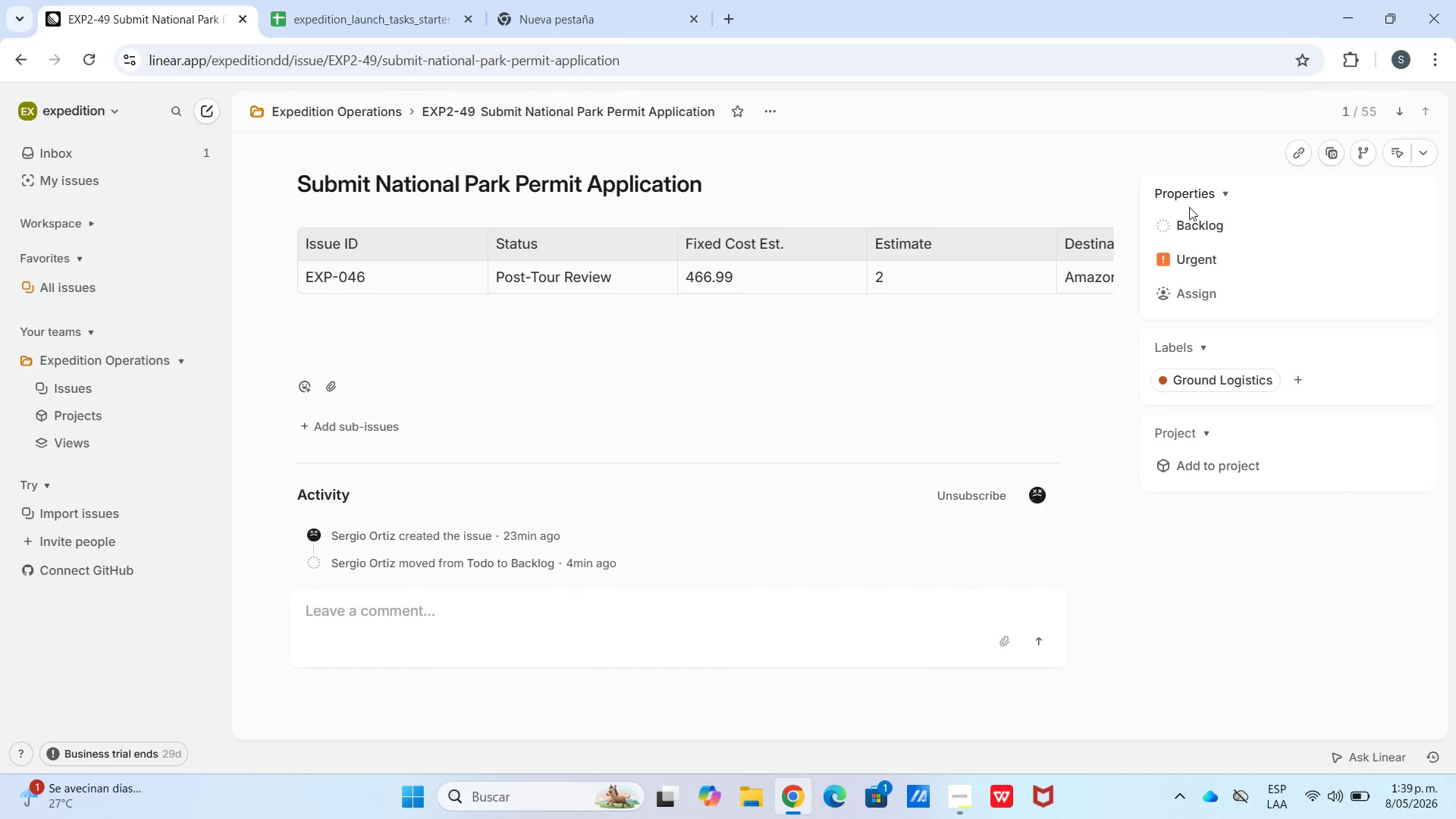 
left_click([1188, 220])
 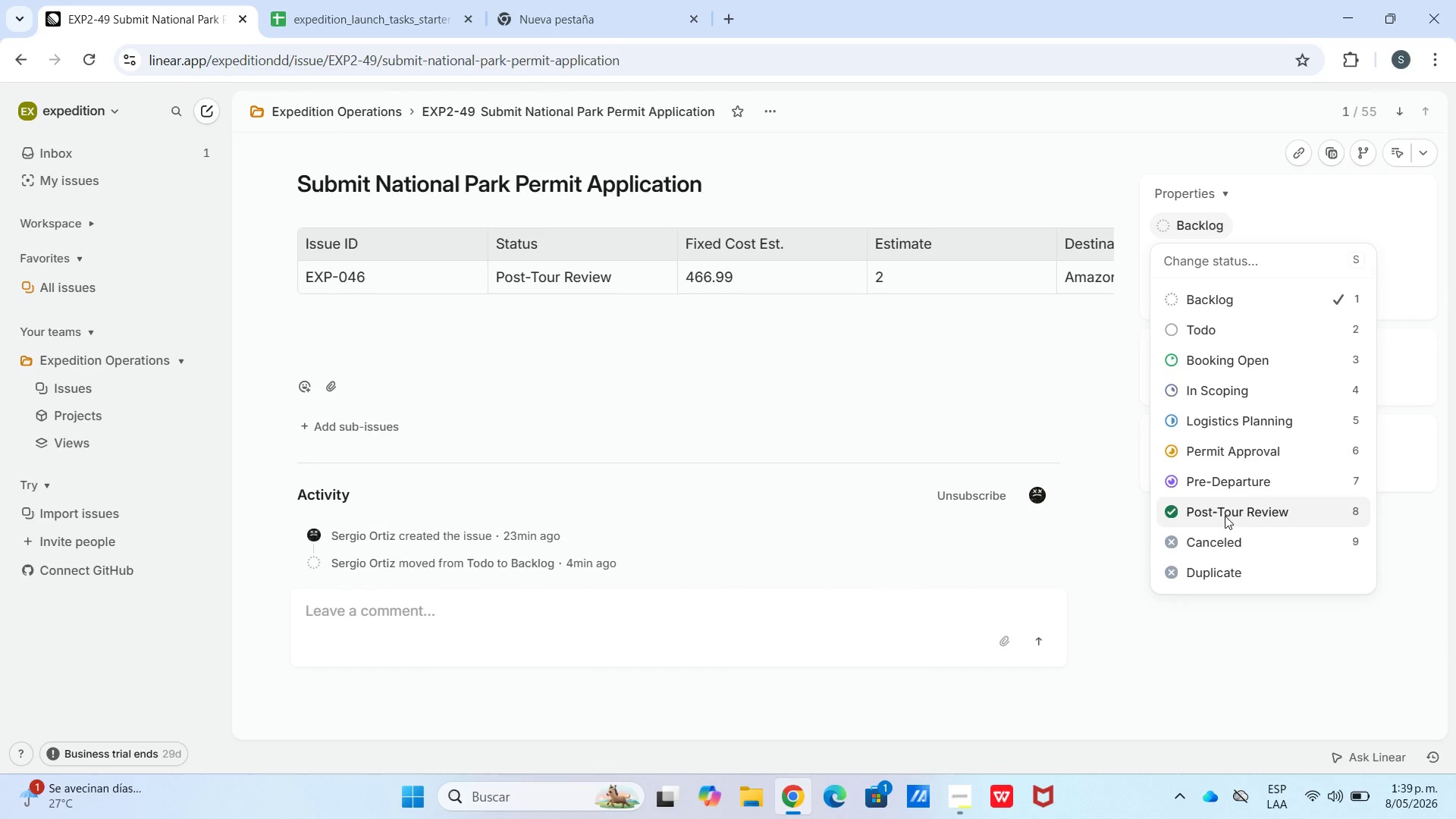 
left_click([1224, 513])
 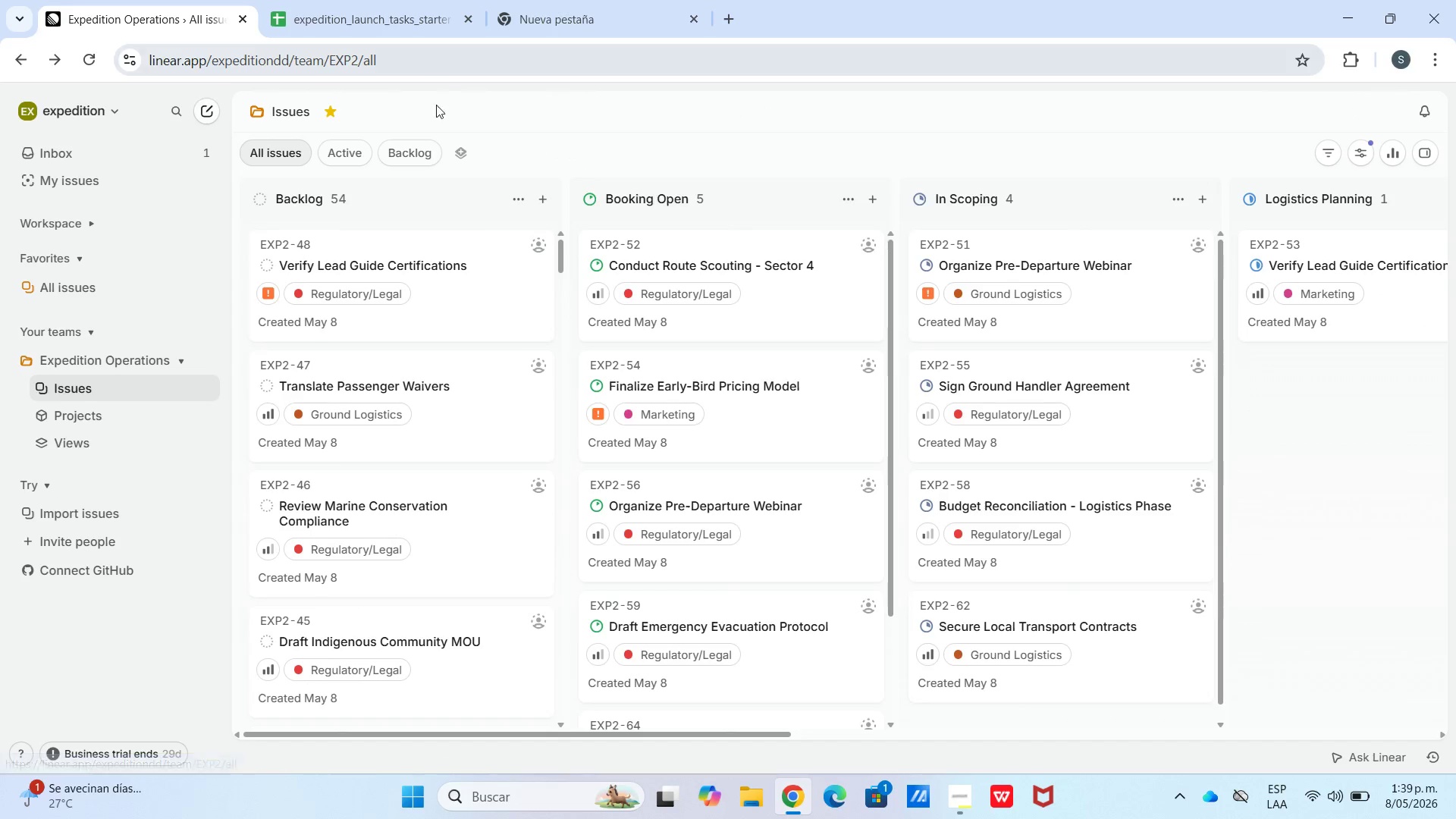 
double_click([413, 265])
 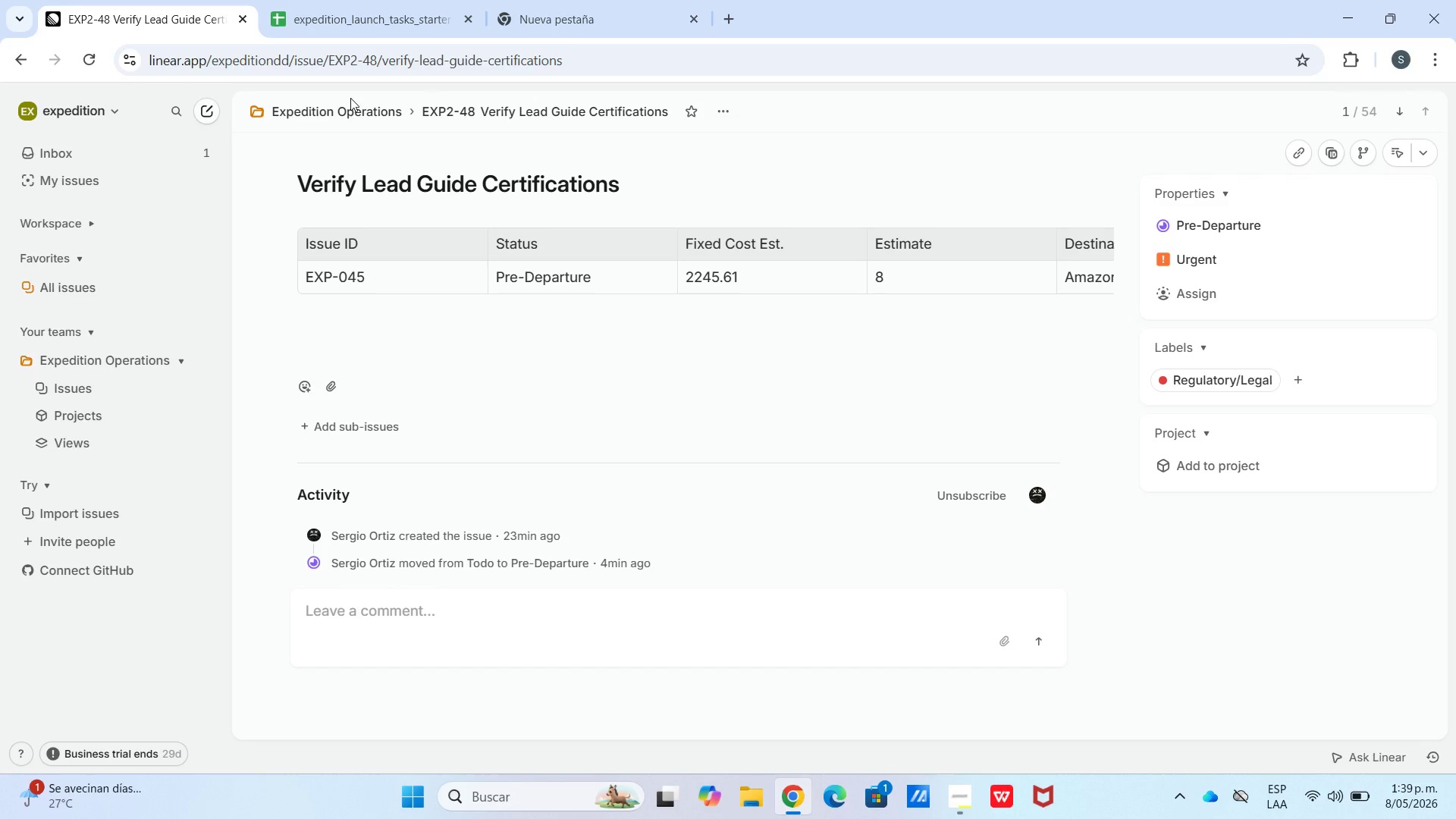 
wait(5.95)
 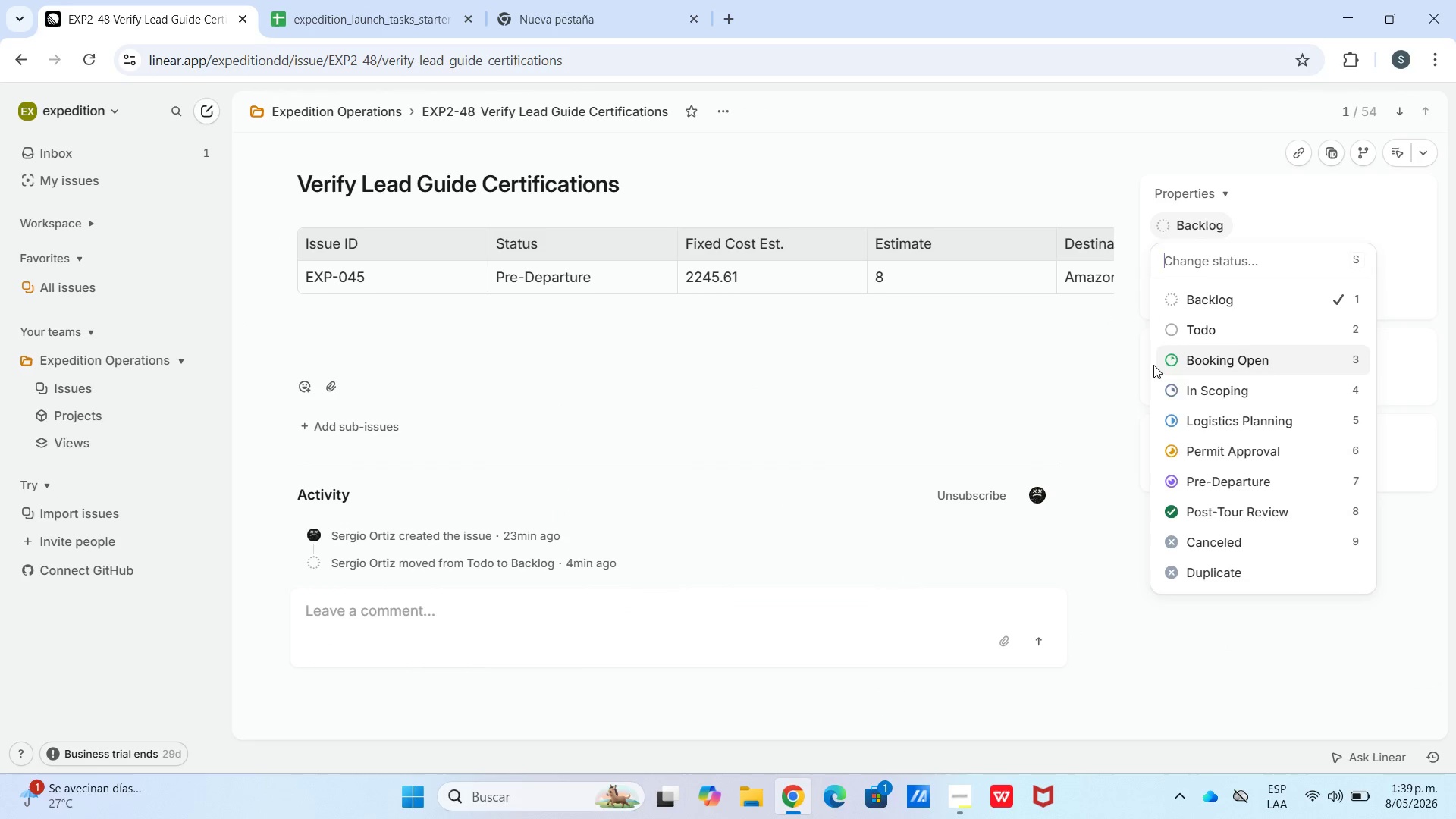 
left_click([337, 99])
 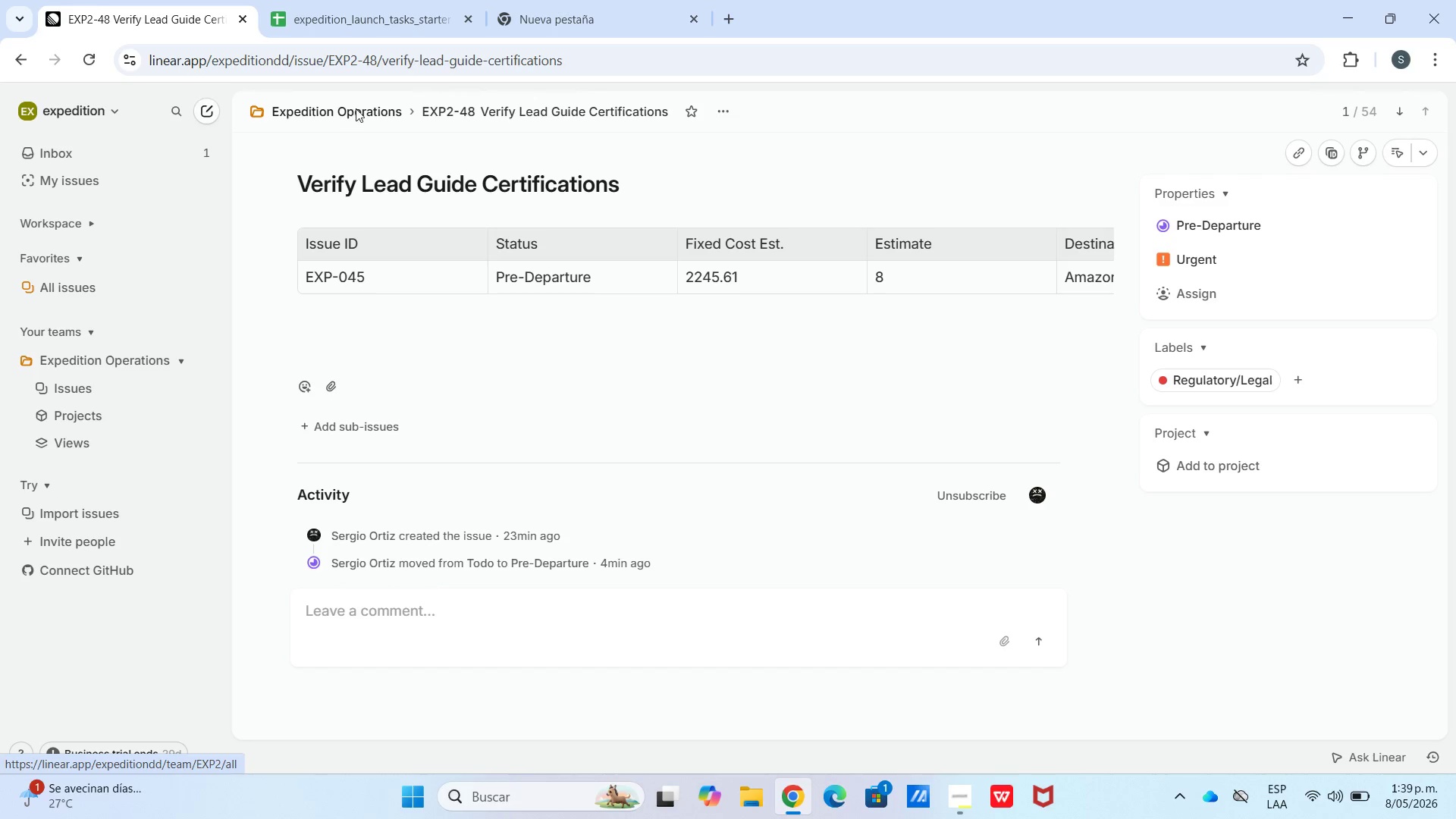 
left_click([361, 116])
 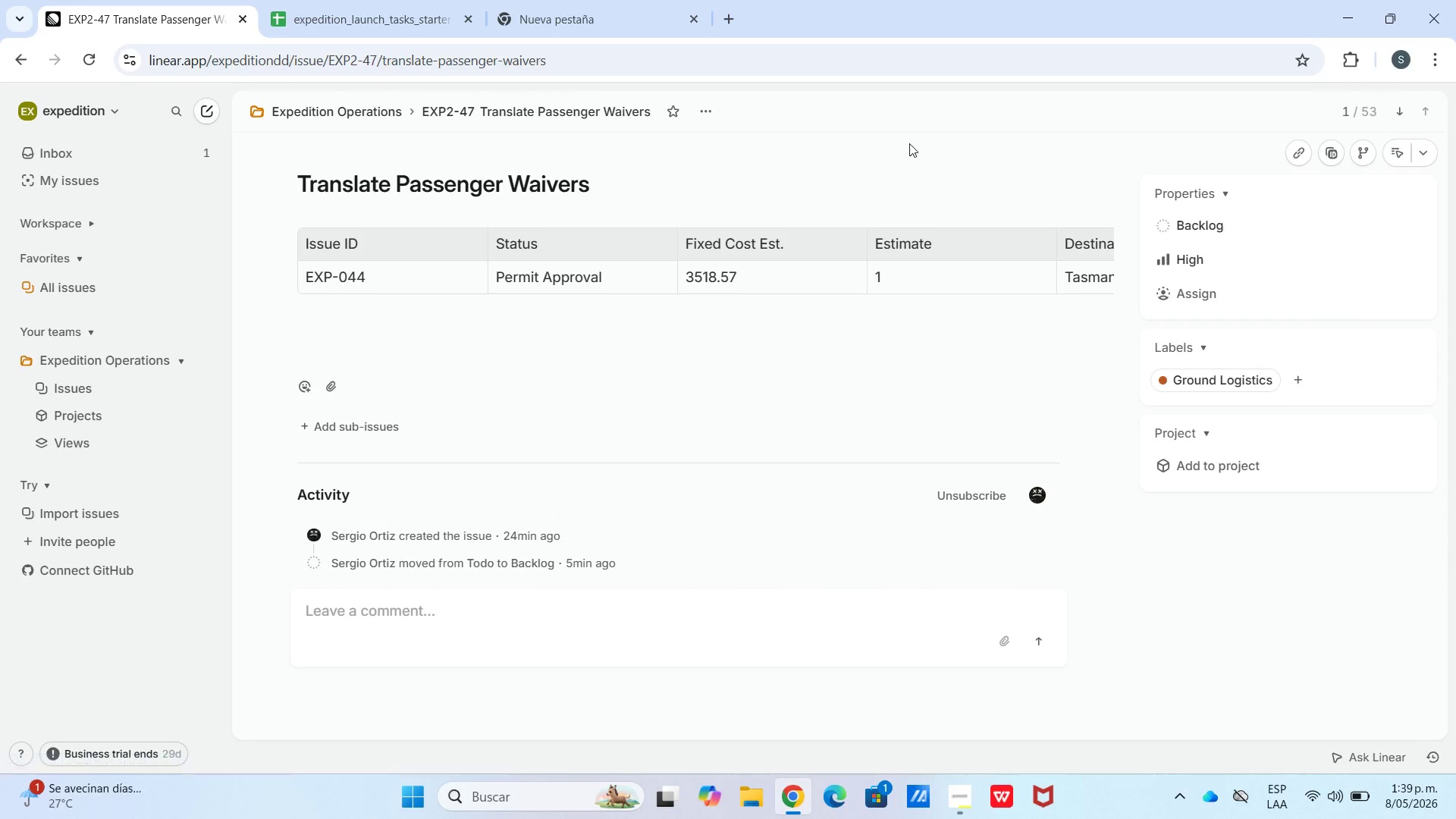 
left_click([1177, 237])
 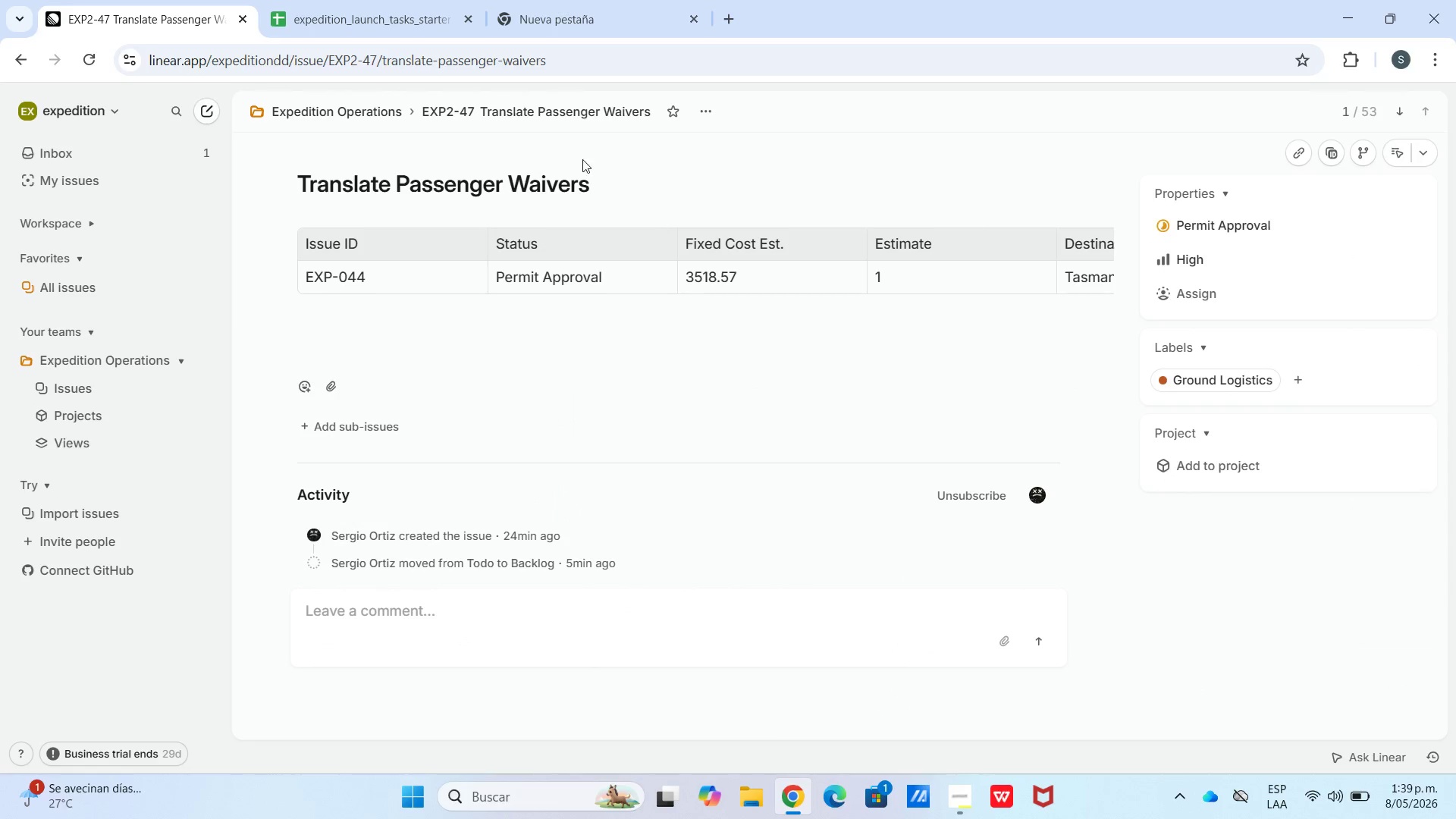 
left_click_drag(start_coordinate=[344, 108], to_coordinate=[347, 102])
 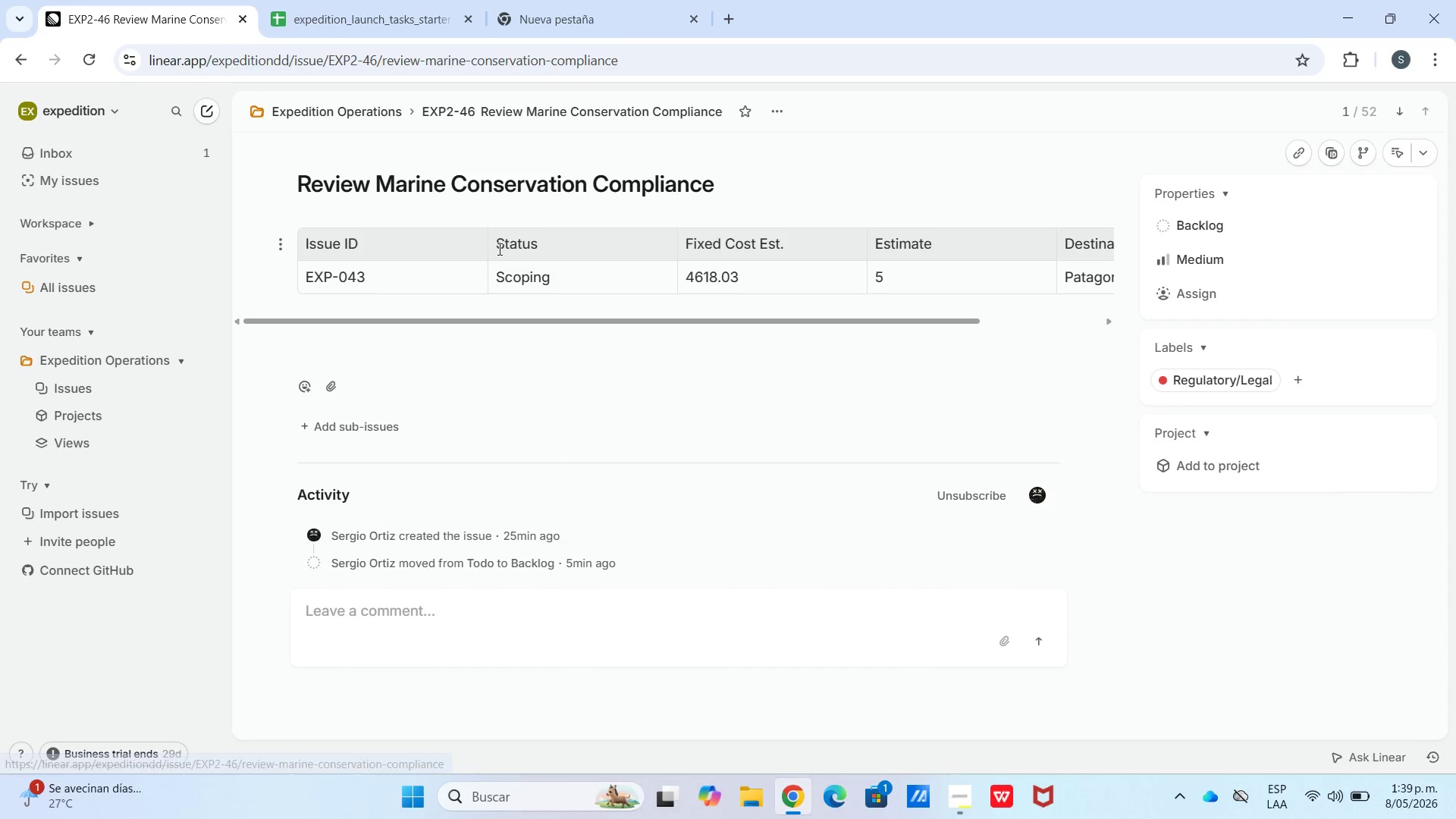 
left_click([1233, 229])
 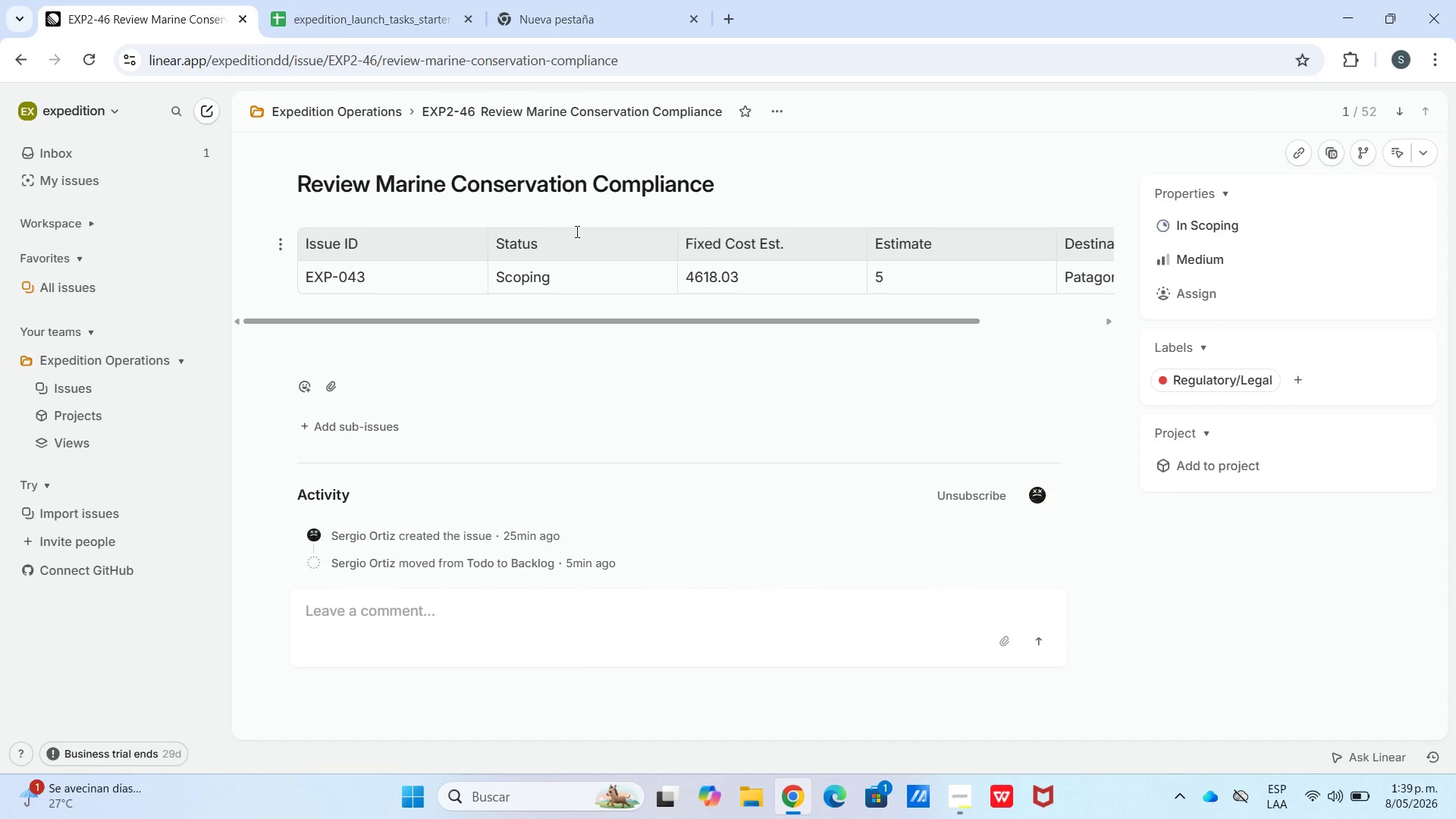 
left_click([347, 101])
 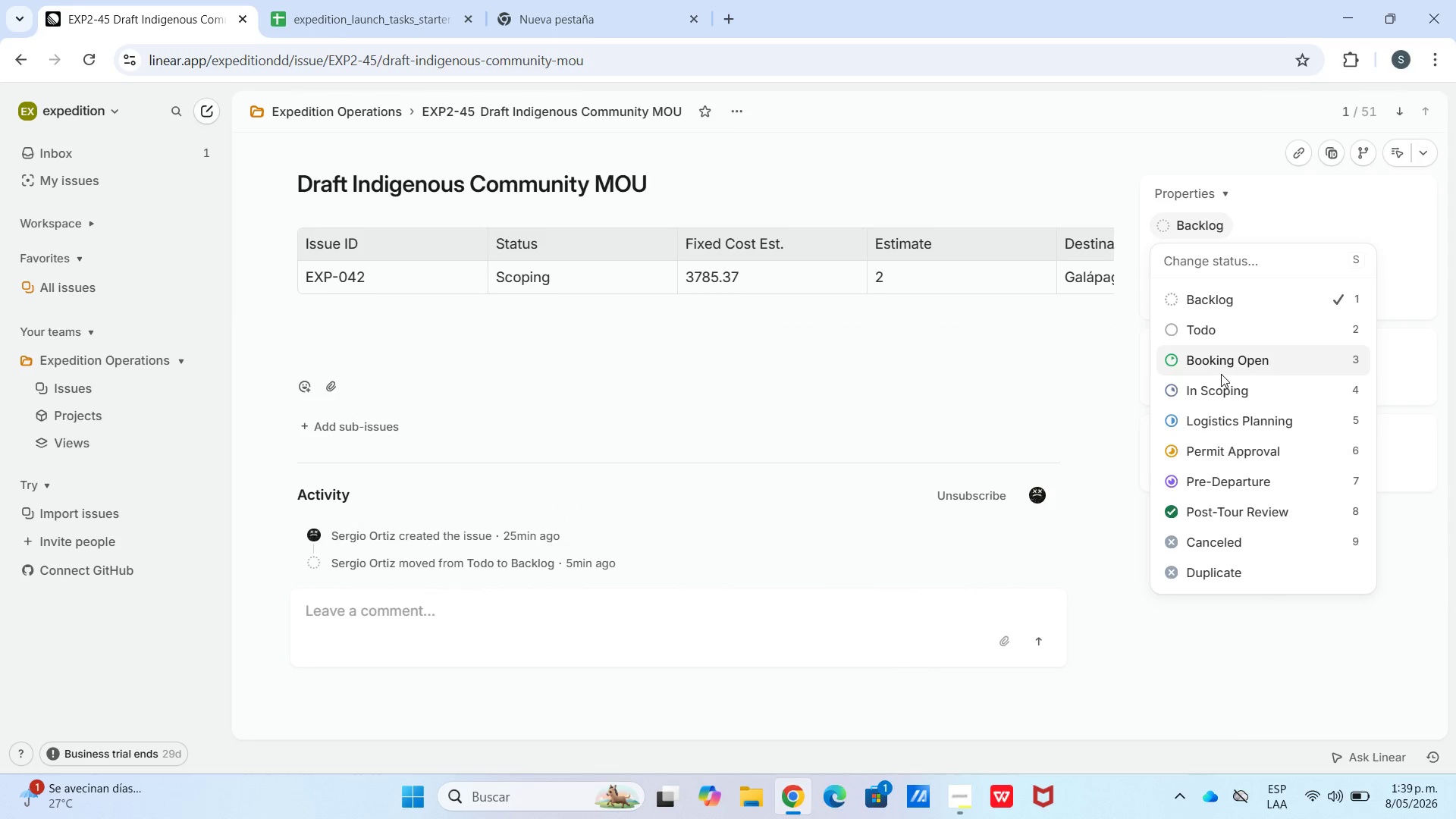 
left_click([334, 111])
 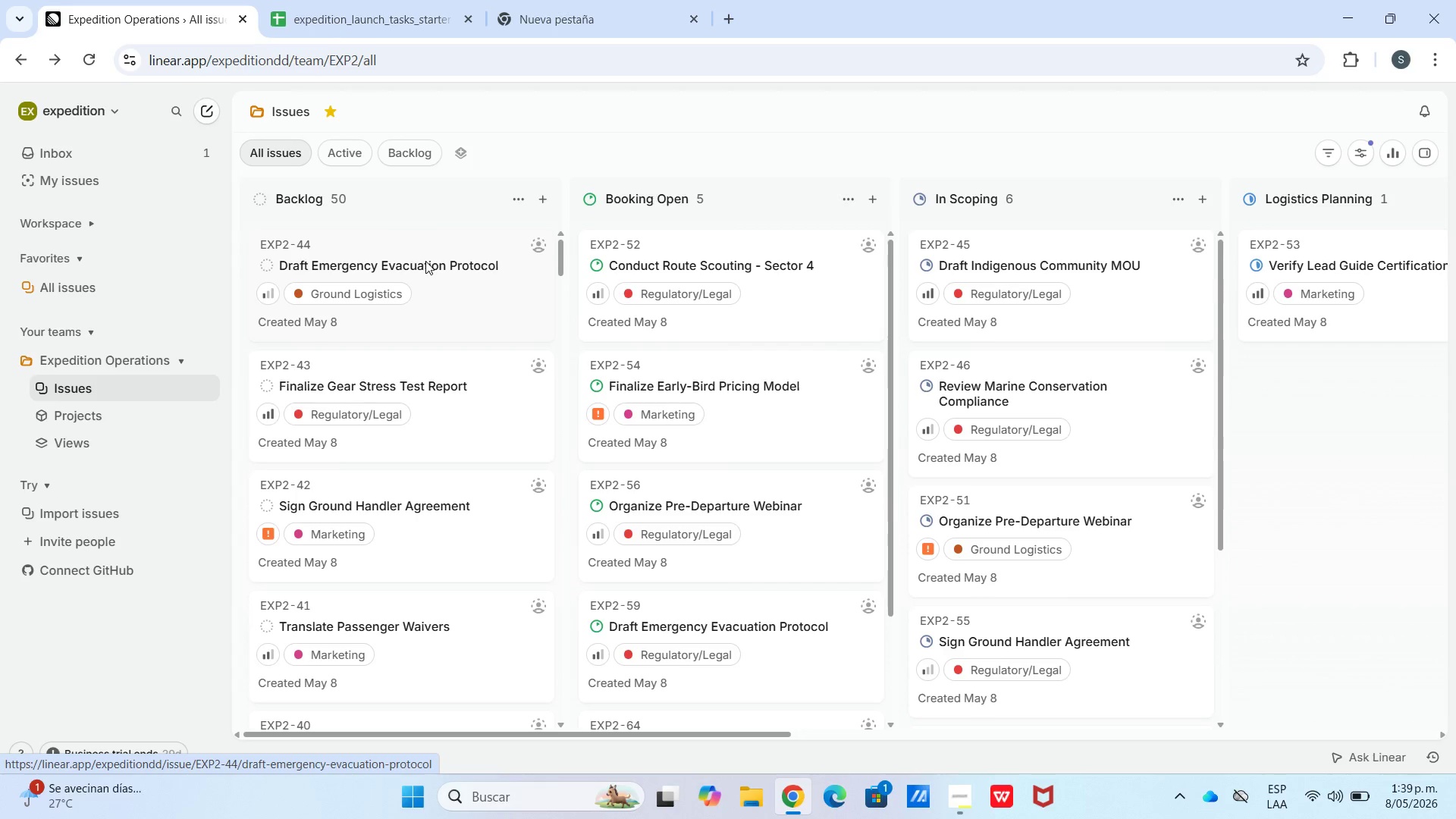 
double_click([427, 262])
 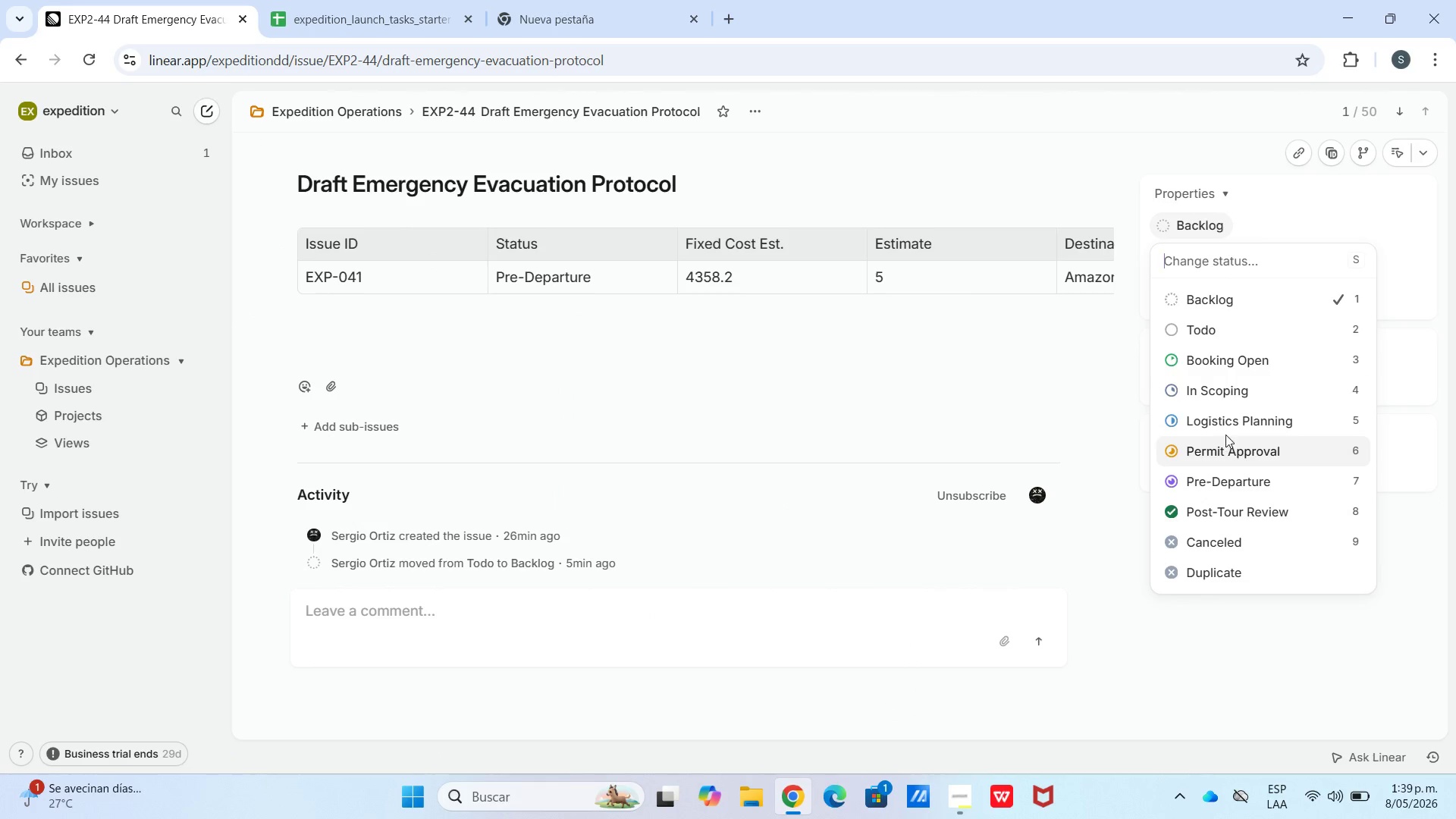 
wait(5.45)
 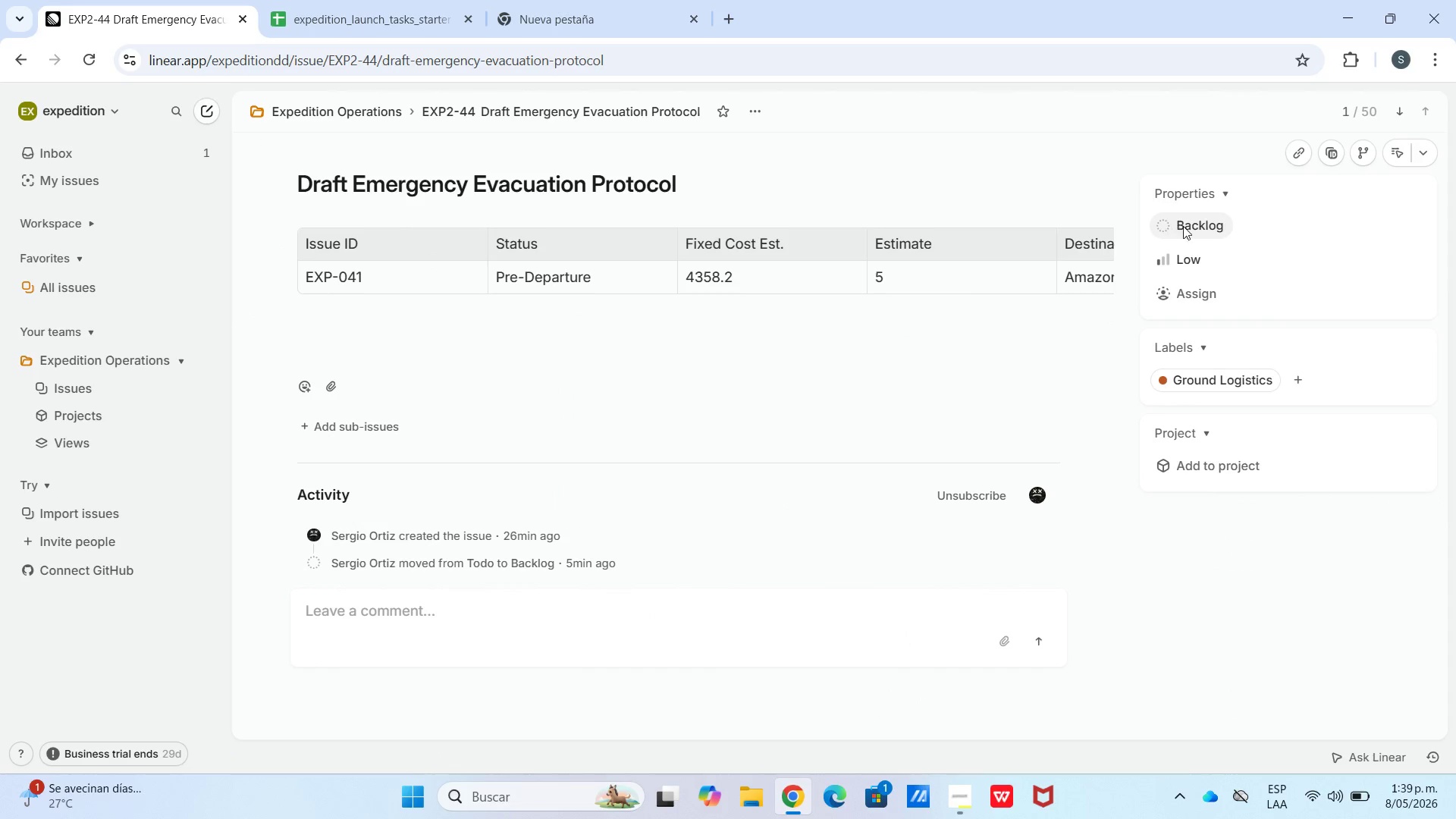 
left_click([1229, 482])
 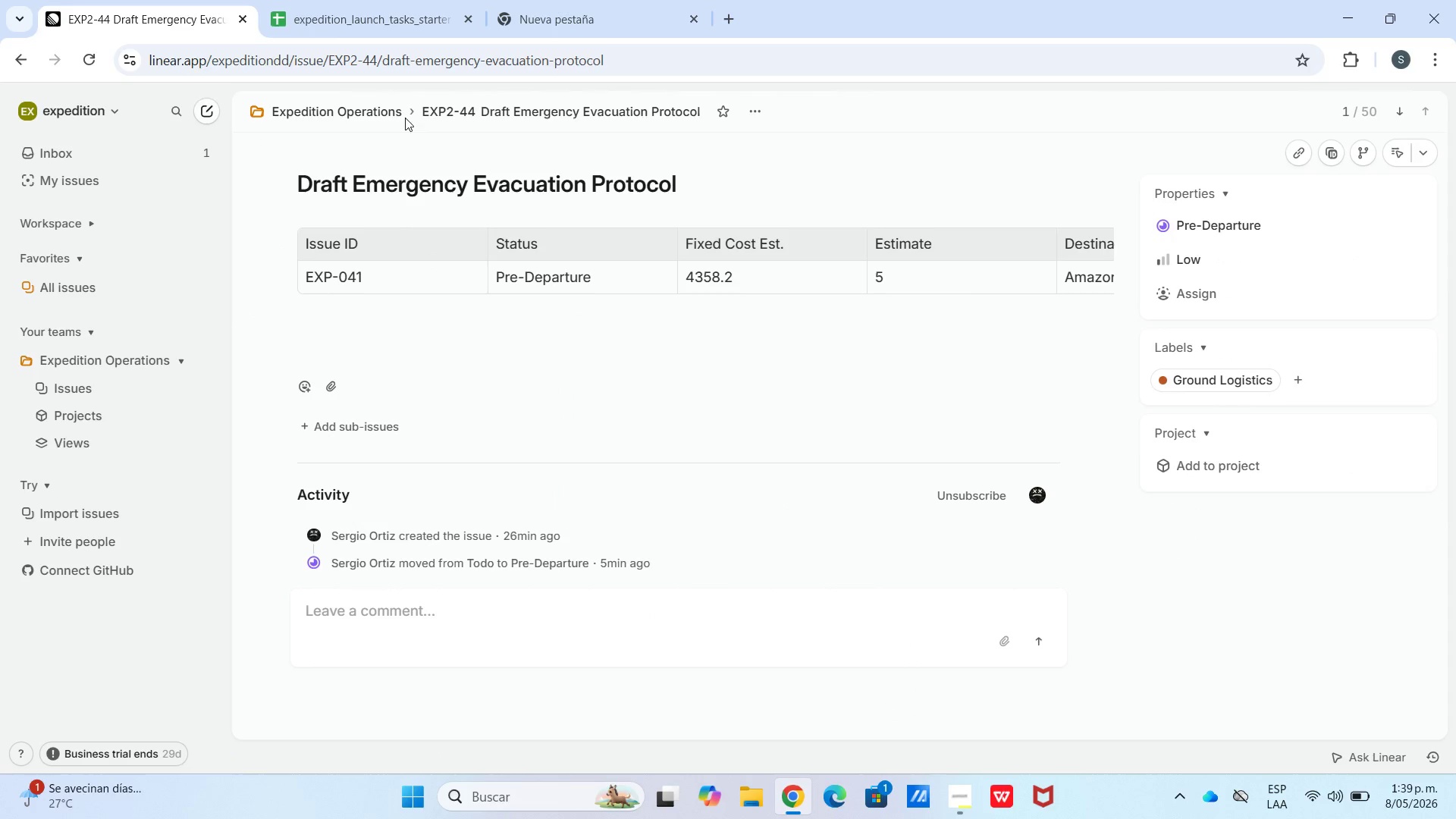 
left_click([382, 110])
 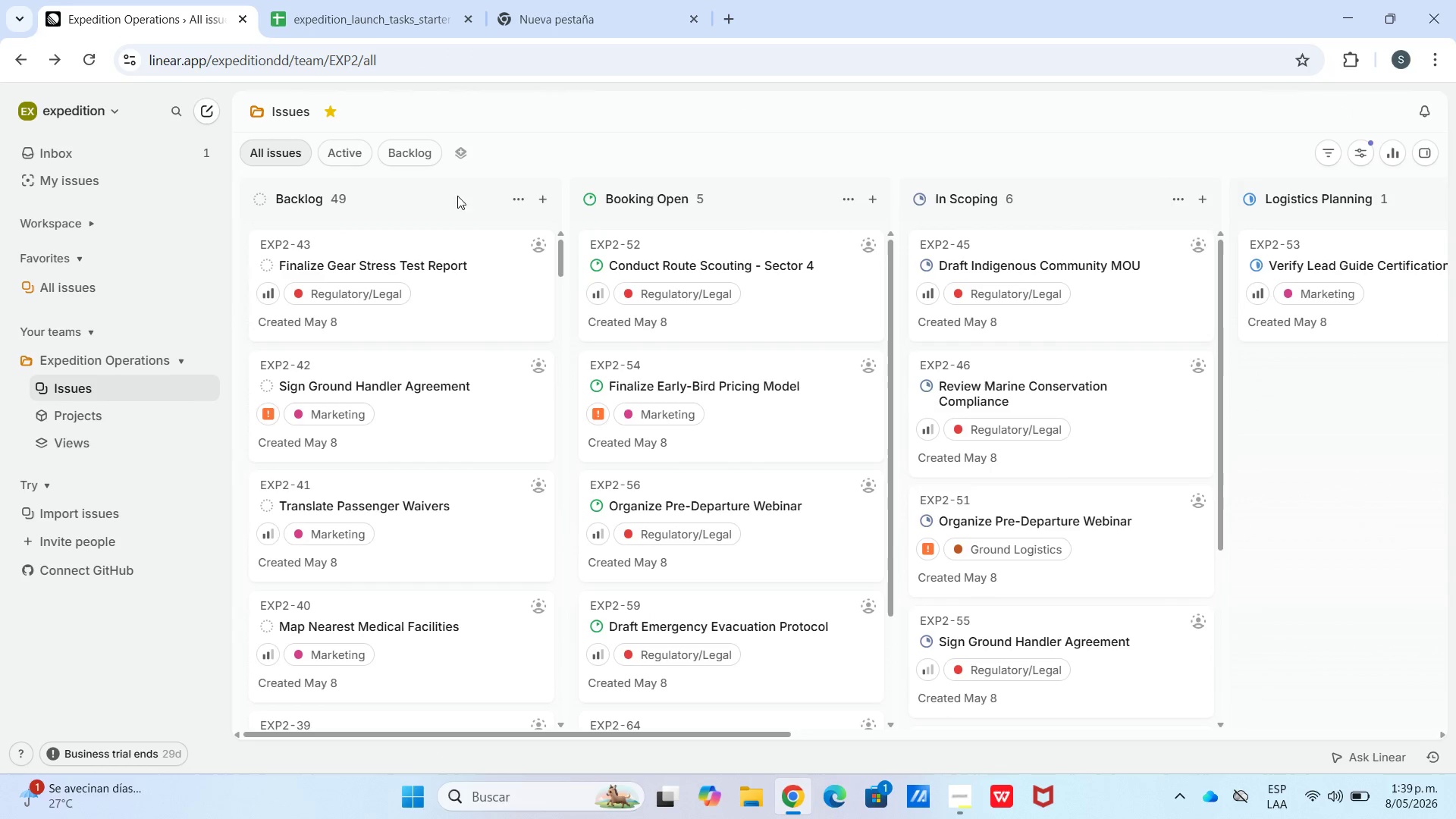 
double_click([463, 237])
 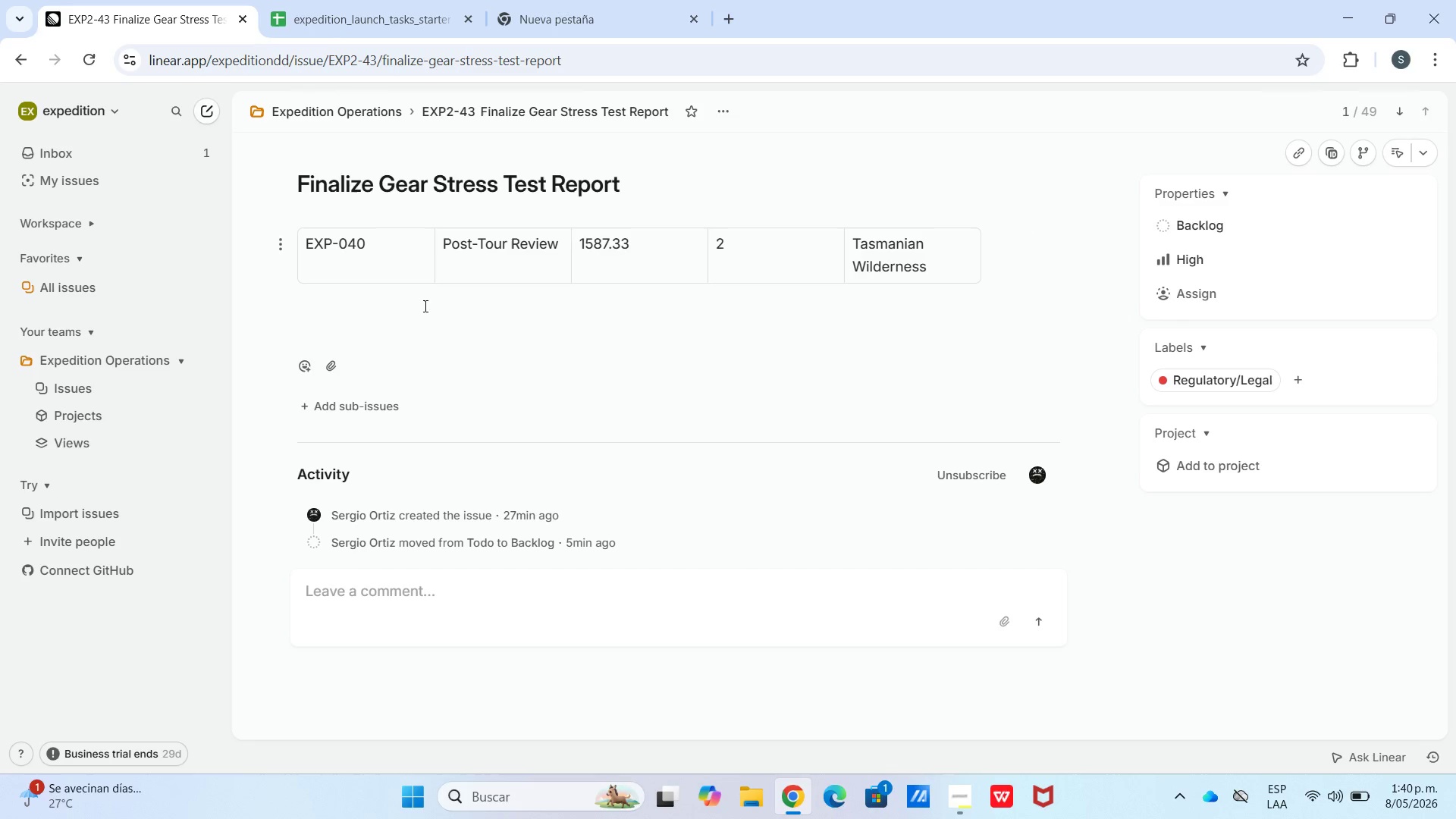 
left_click([280, 251])
 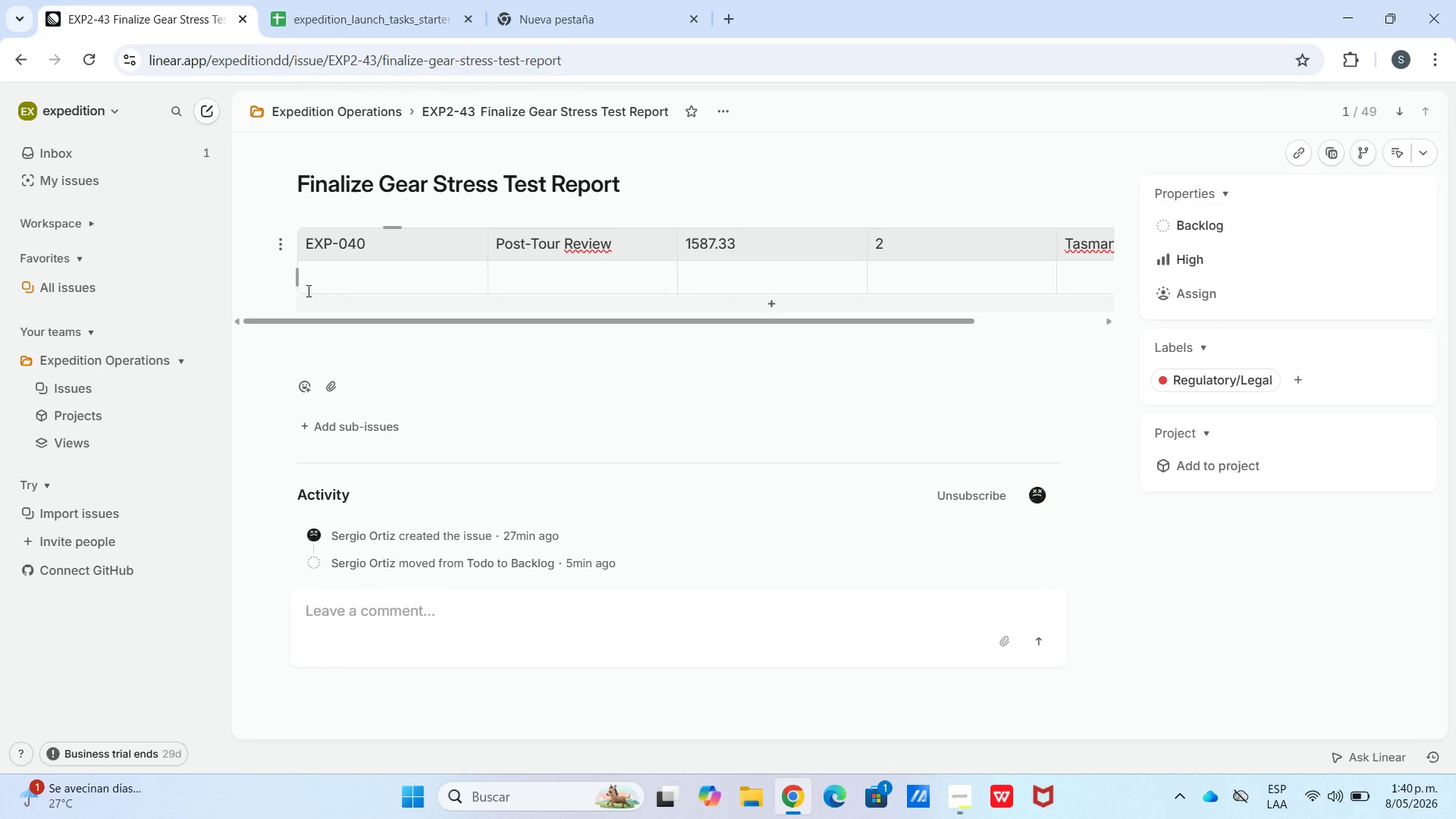 
key(Control+V)
 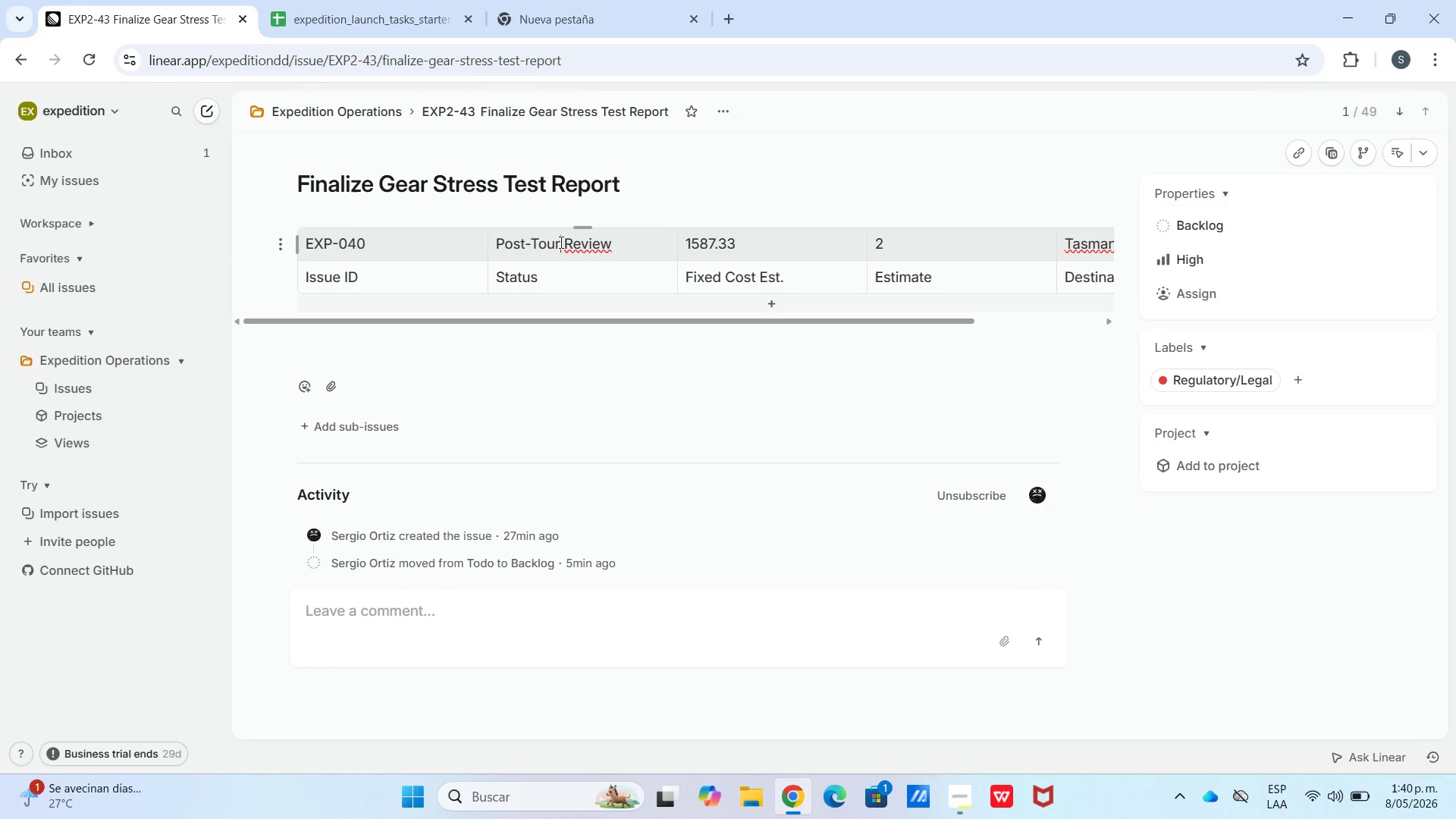 
left_click([1173, 231])
 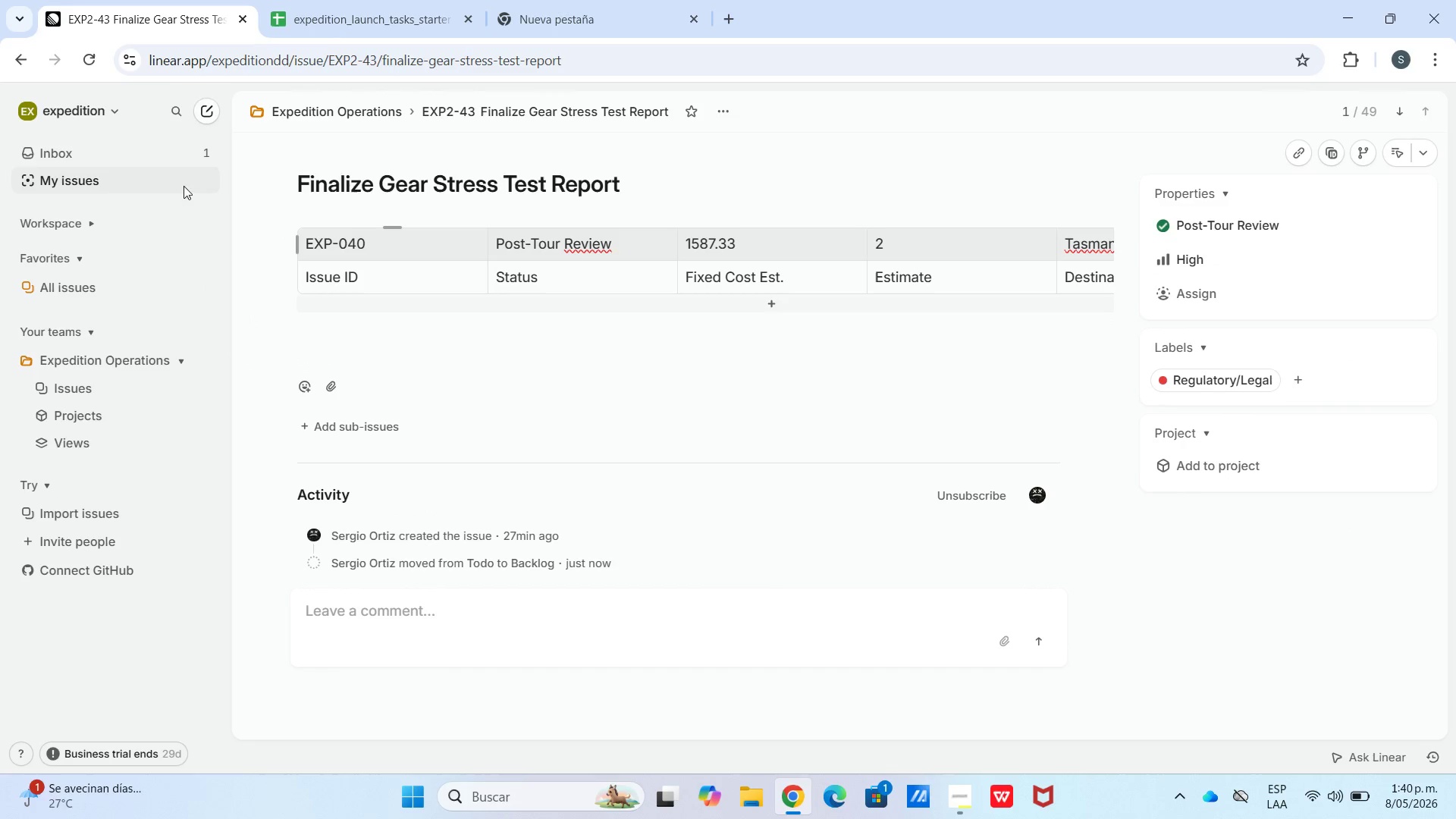 
left_click([282, 107])
 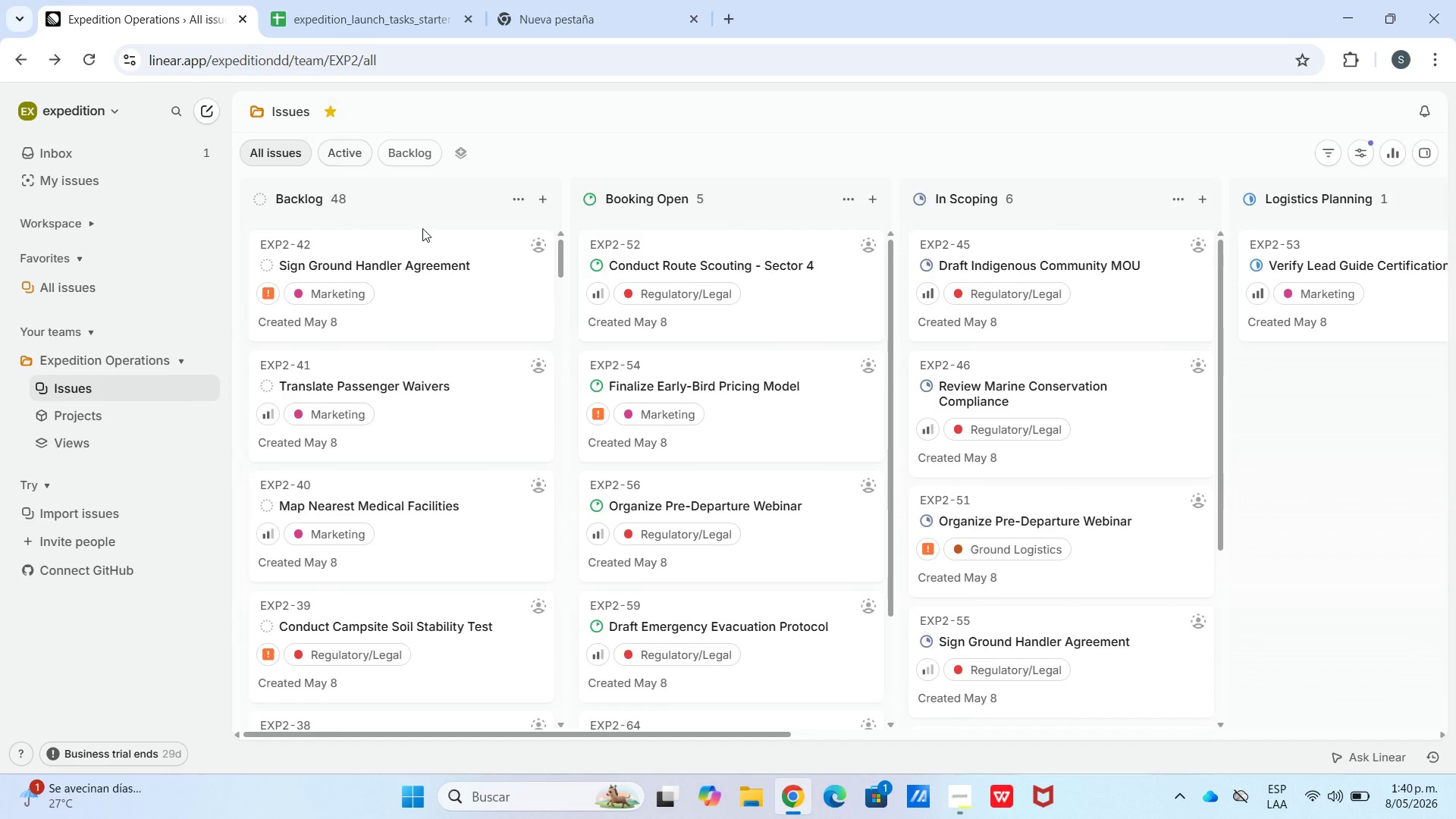 
left_click([428, 258])
 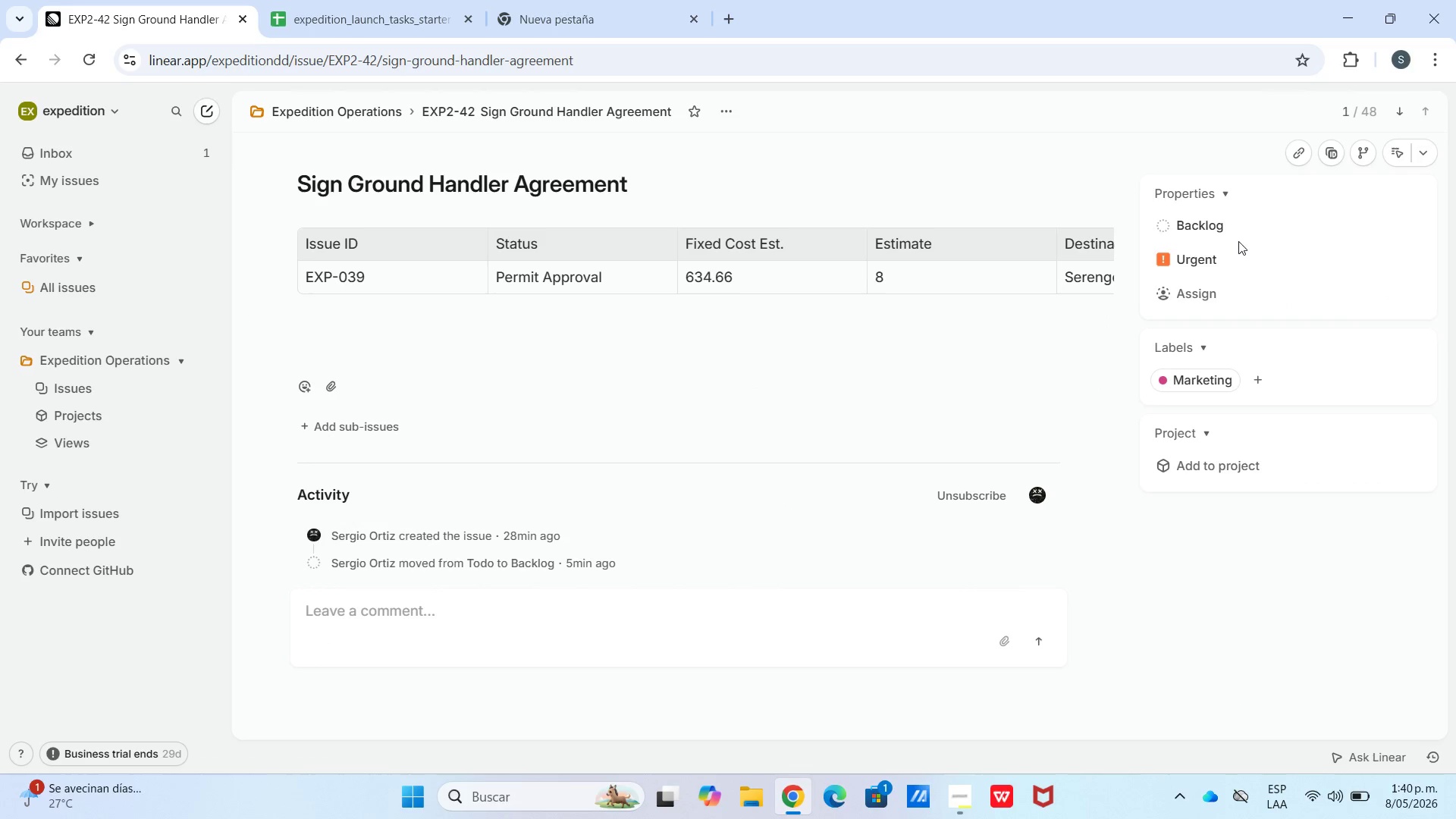 
left_click([1200, 235])
 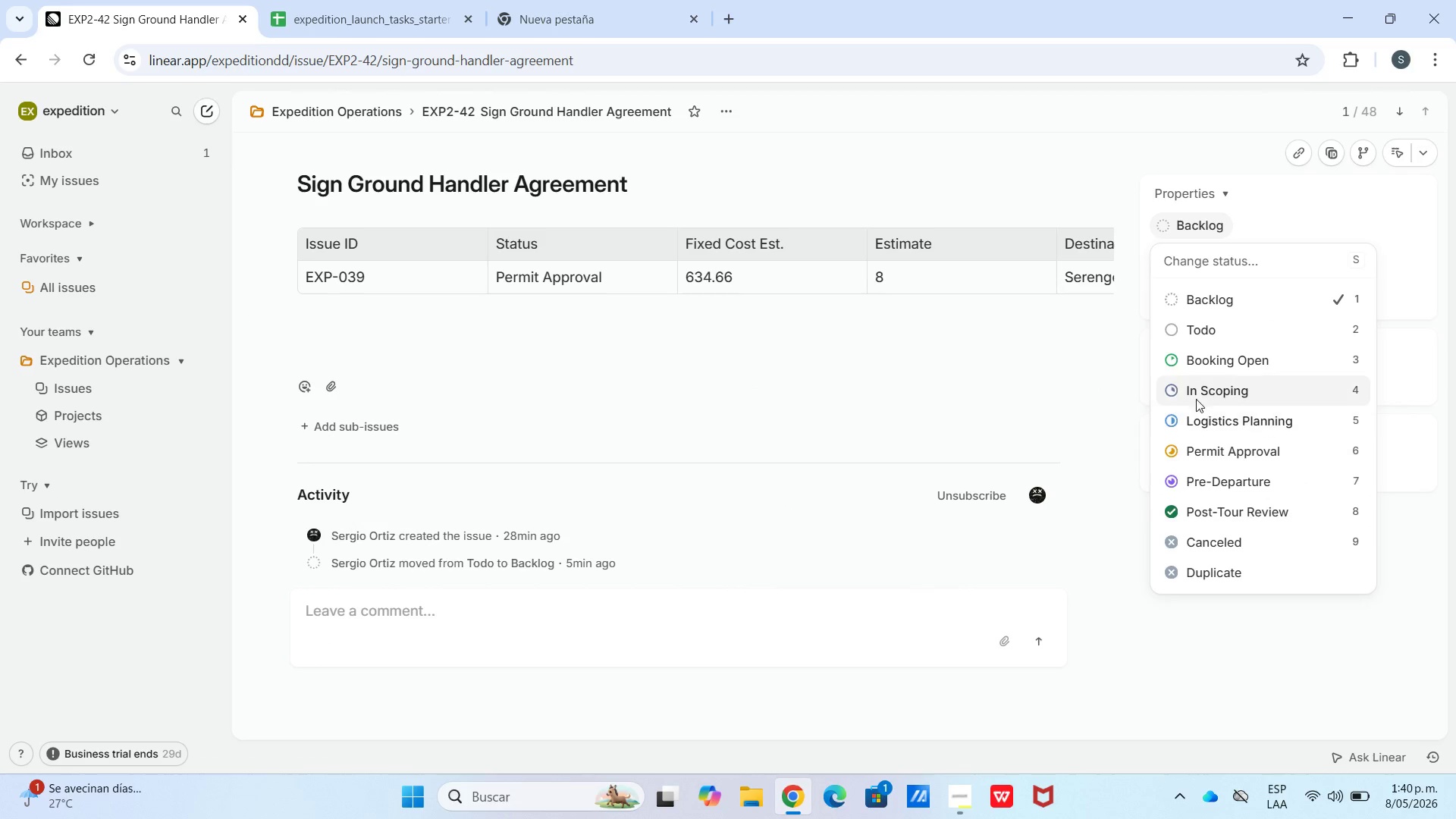 
left_click([1200, 458])
 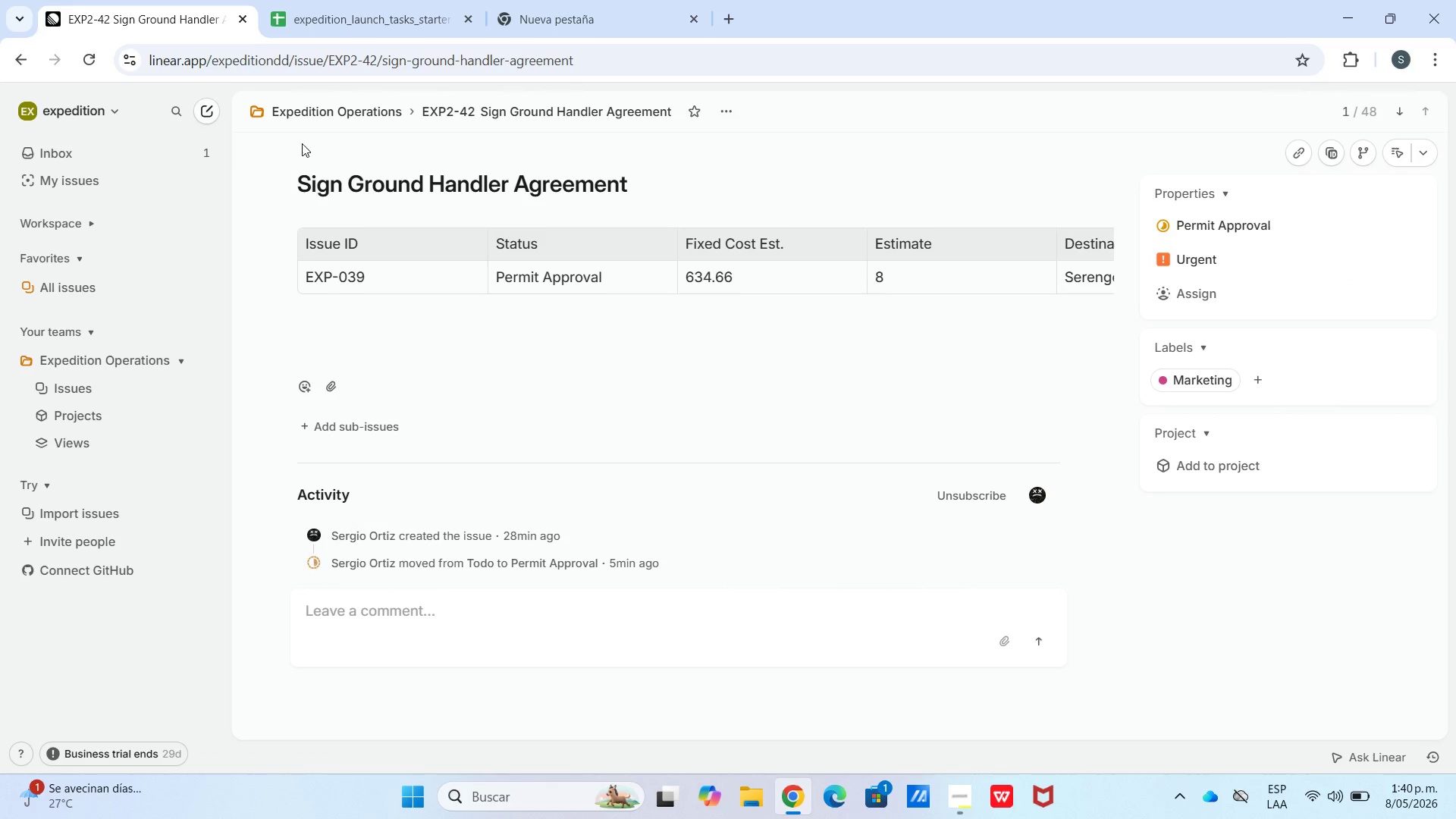 
left_click([307, 119])
 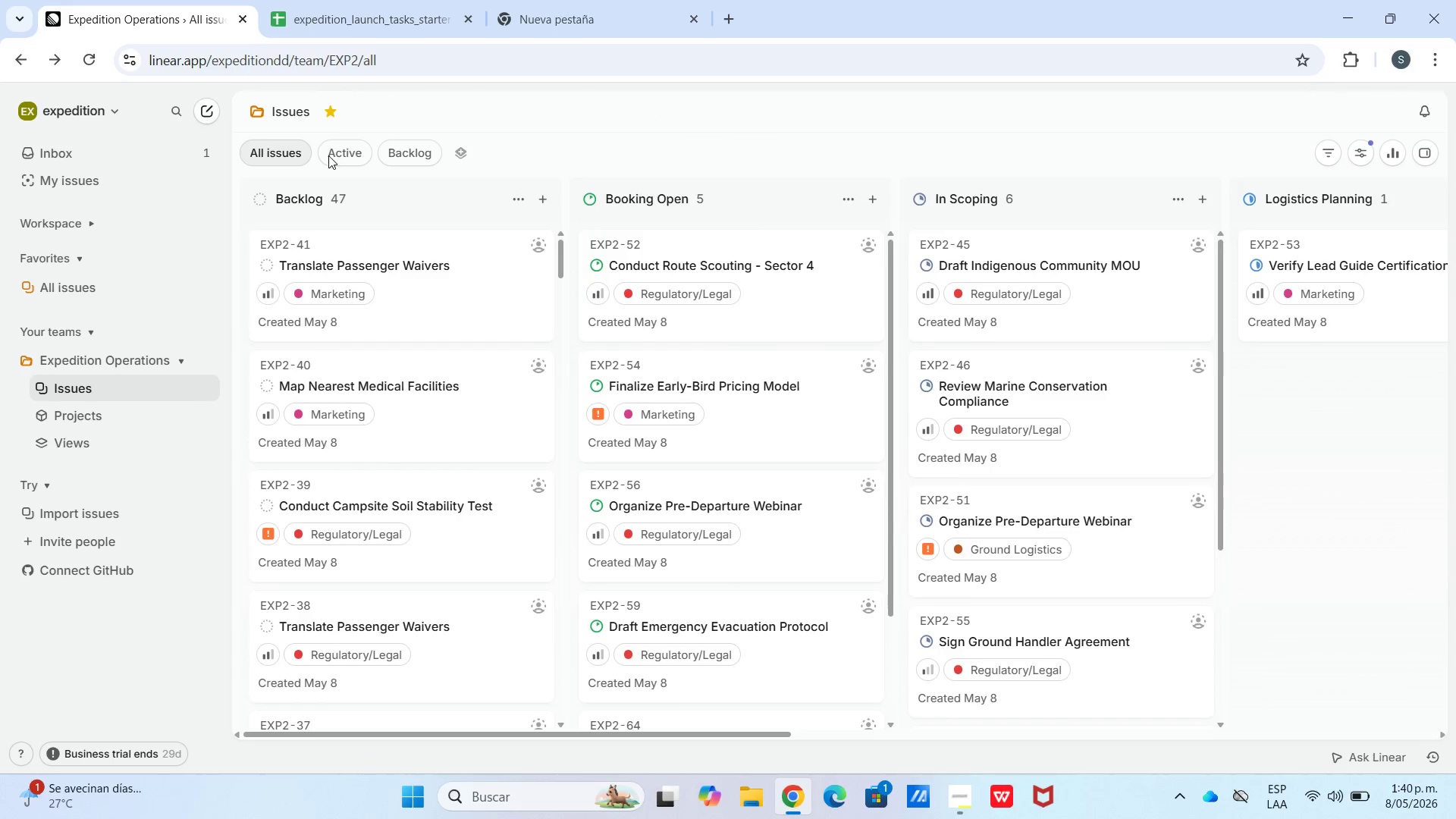 
left_click_drag(start_coordinate=[424, 307], to_coordinate=[424, 302])
 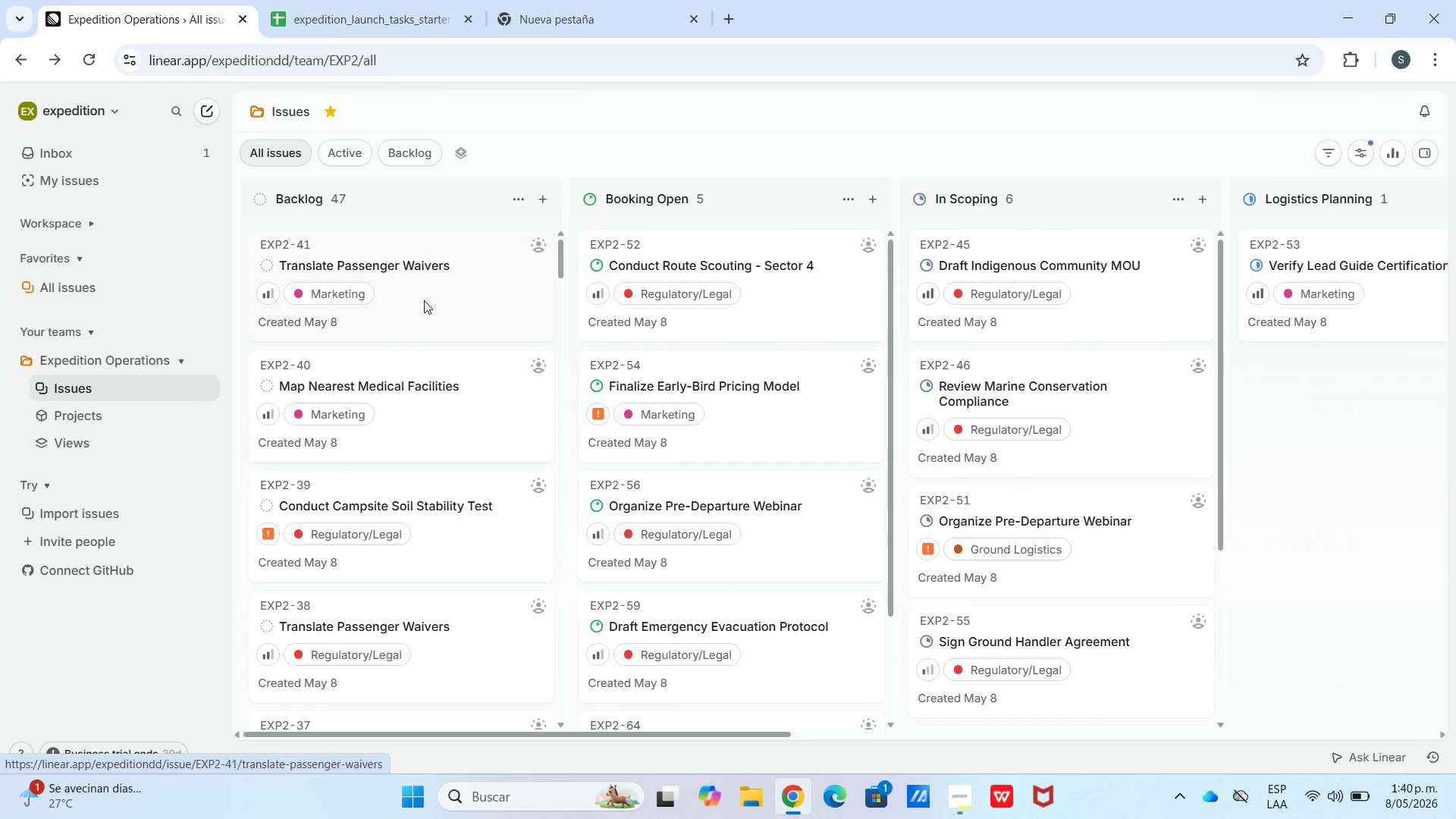 
double_click([425, 300])
 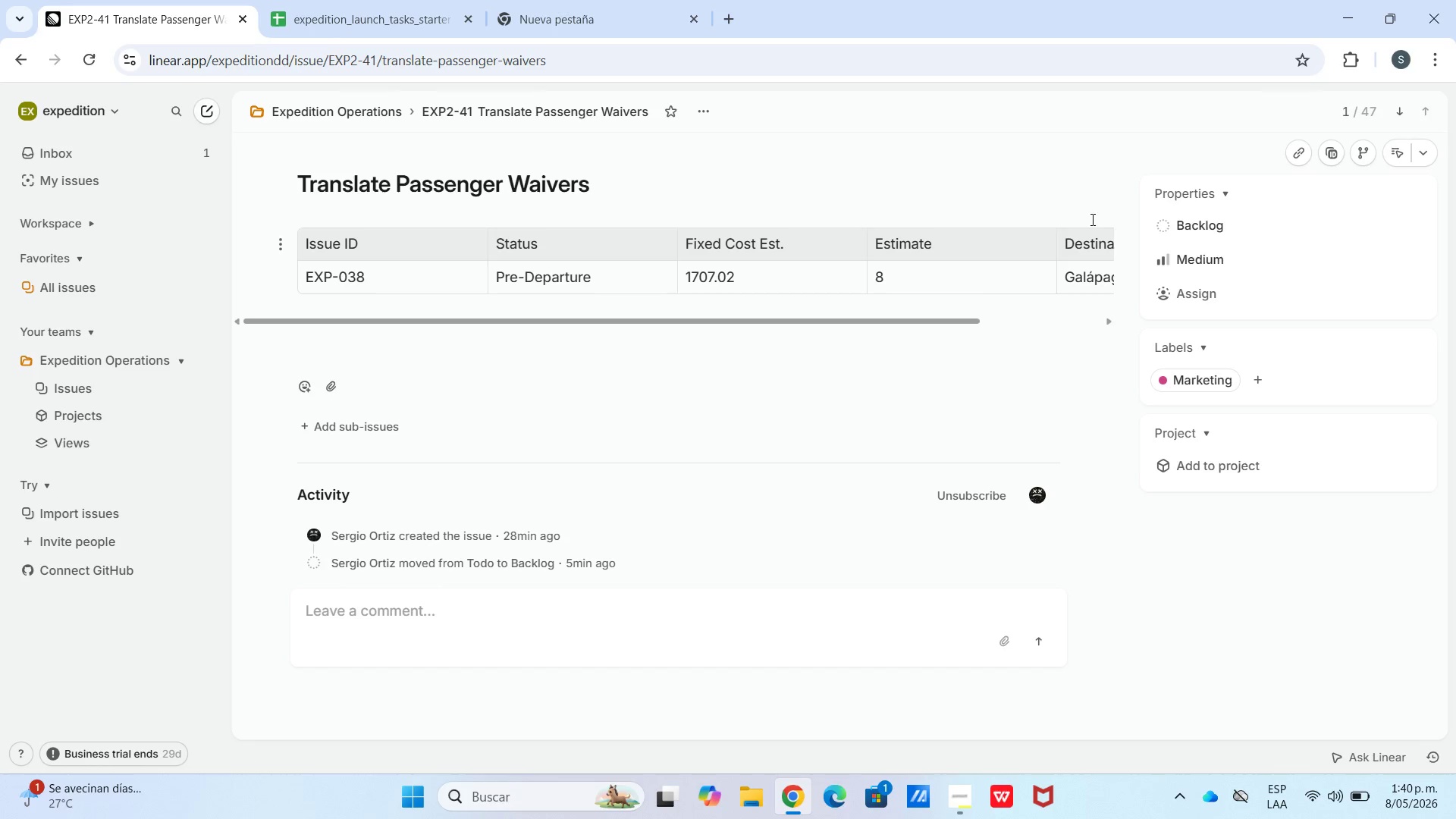 
left_click([1221, 216])
 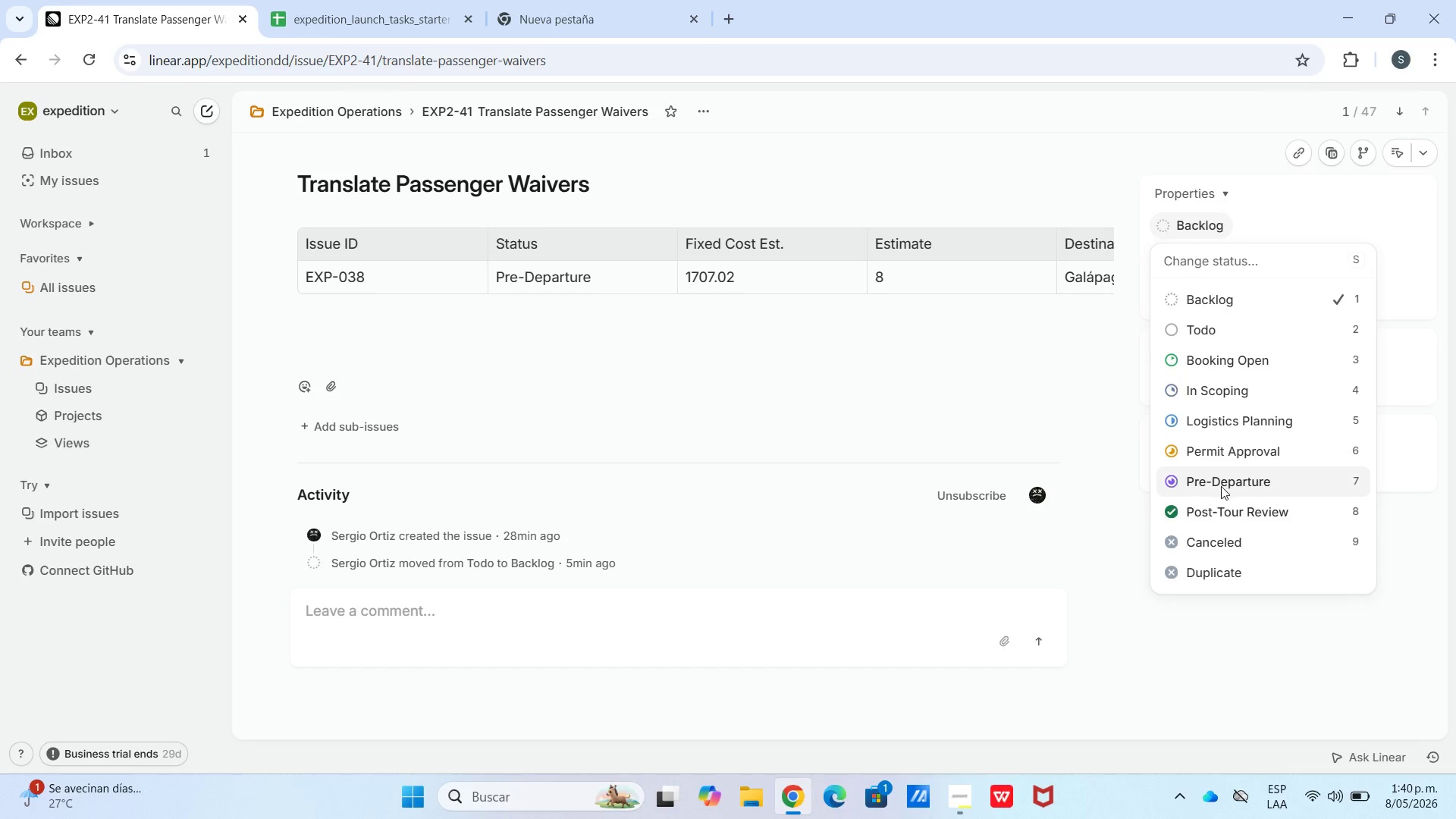 
left_click_drag(start_coordinate=[1221, 484], to_coordinate=[1221, 480])
 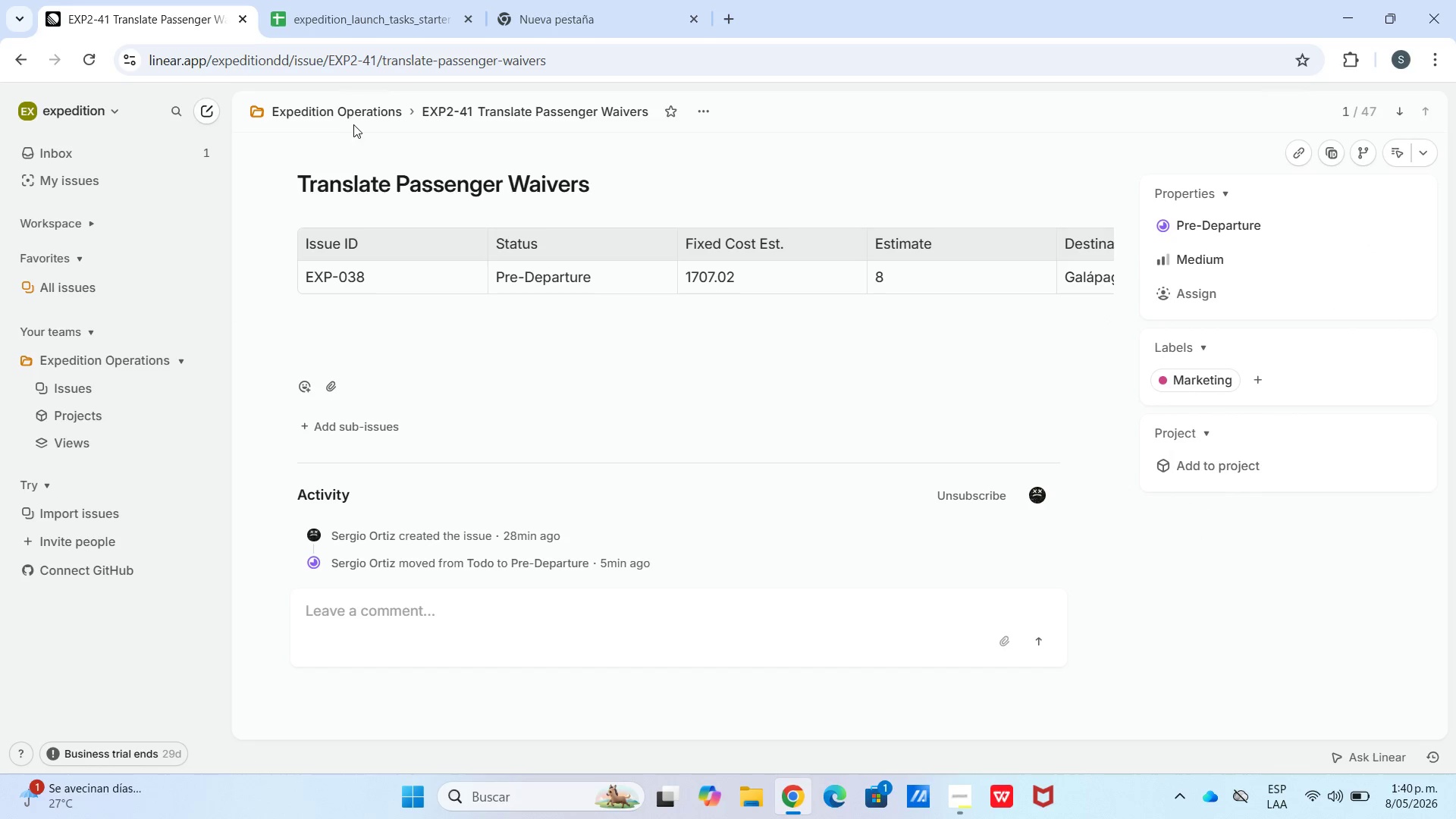 
left_click([350, 118])
 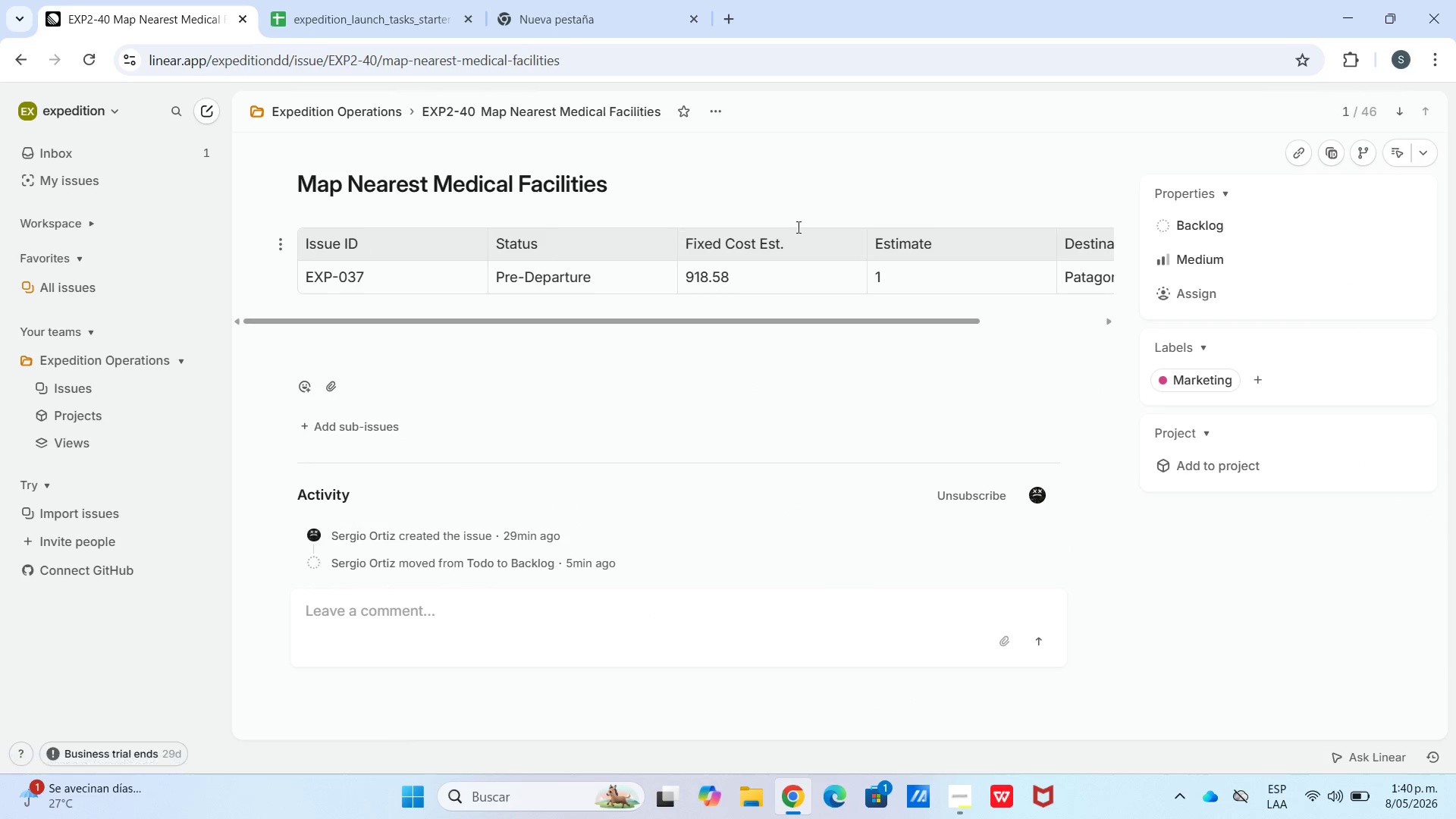 
left_click([1219, 244])
 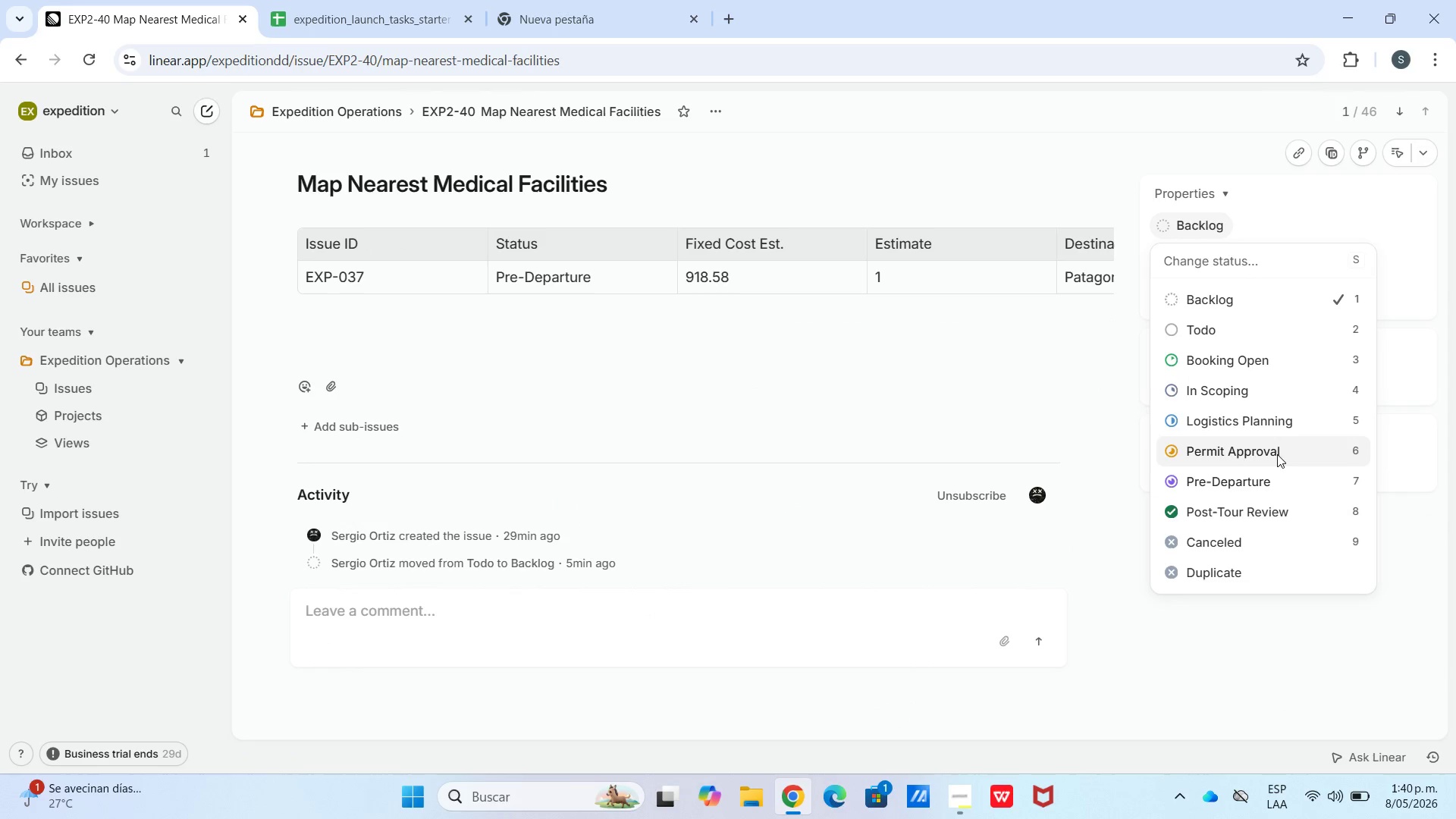 
left_click([1275, 481])
 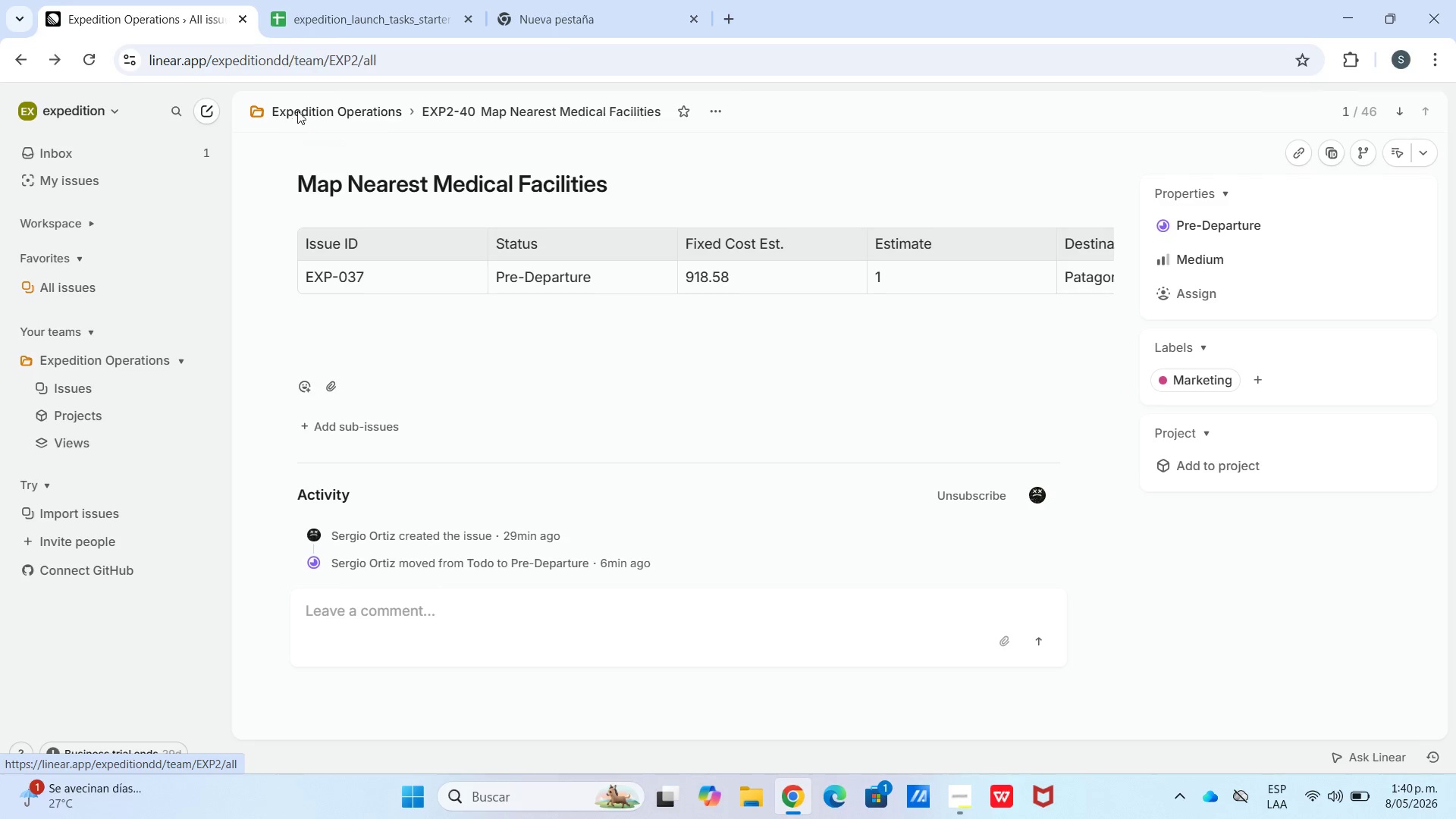 
left_click([376, 249])
 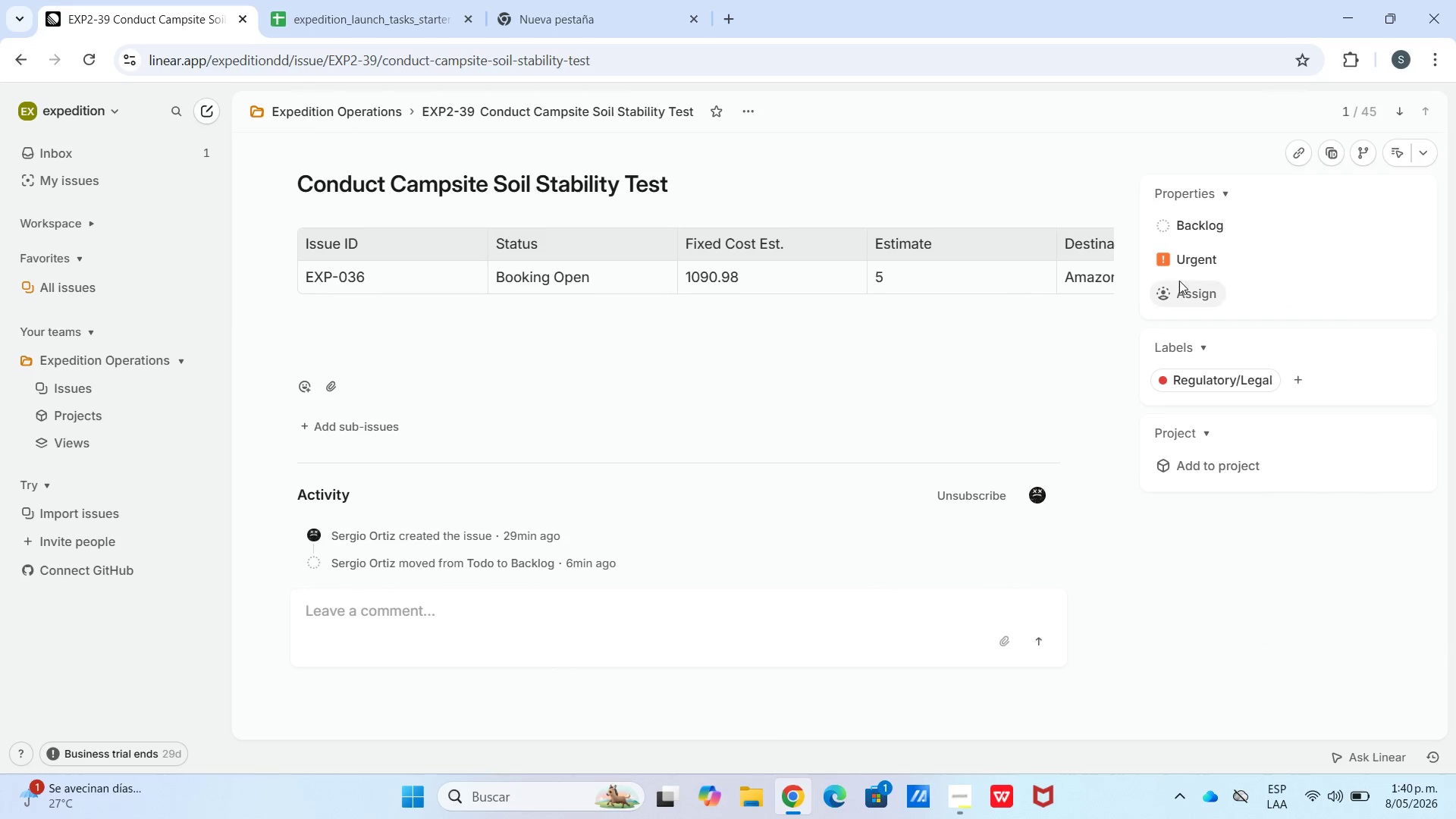 
mouse_move([1210, 245])
 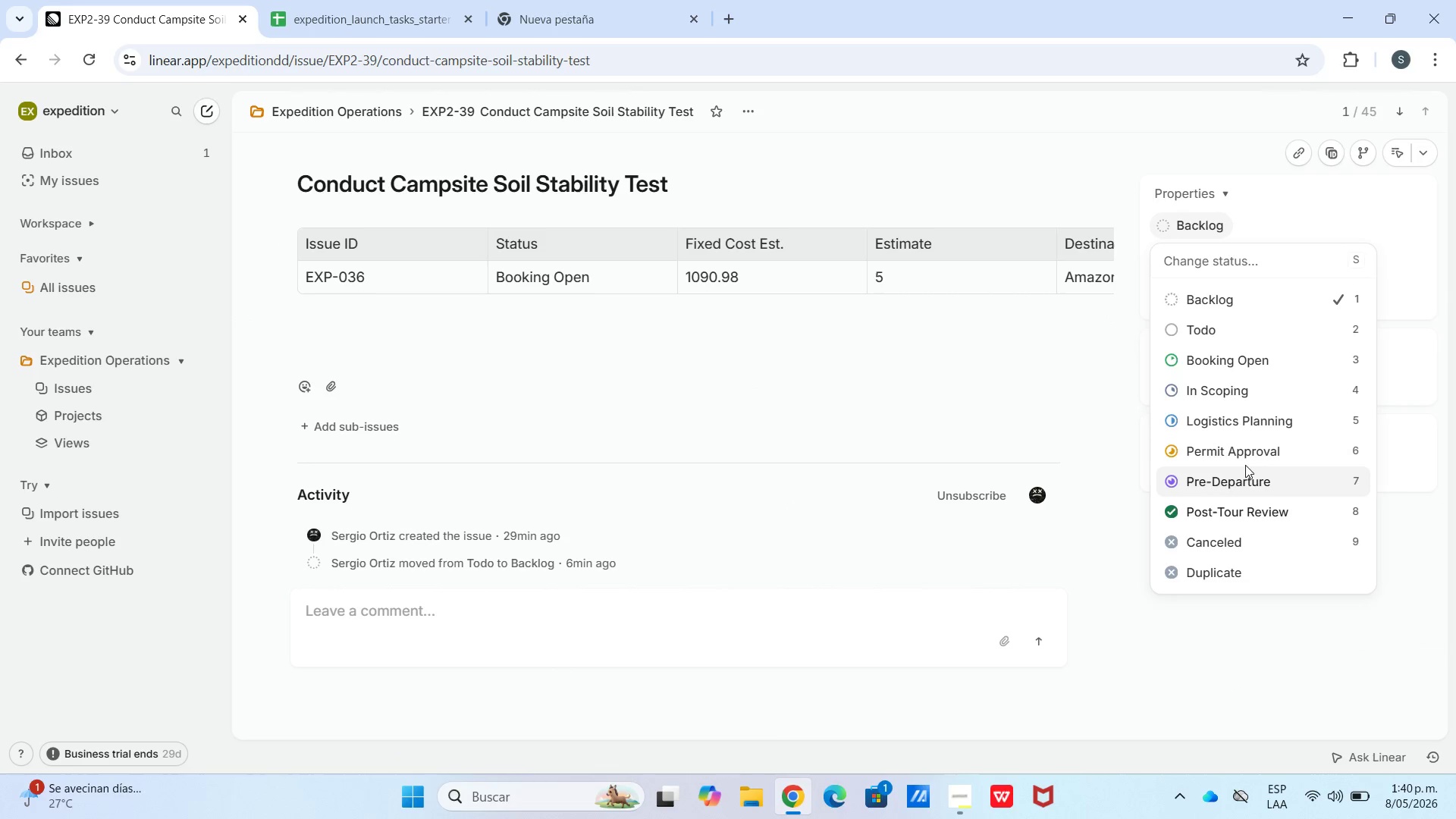 
left_click([1230, 364])
 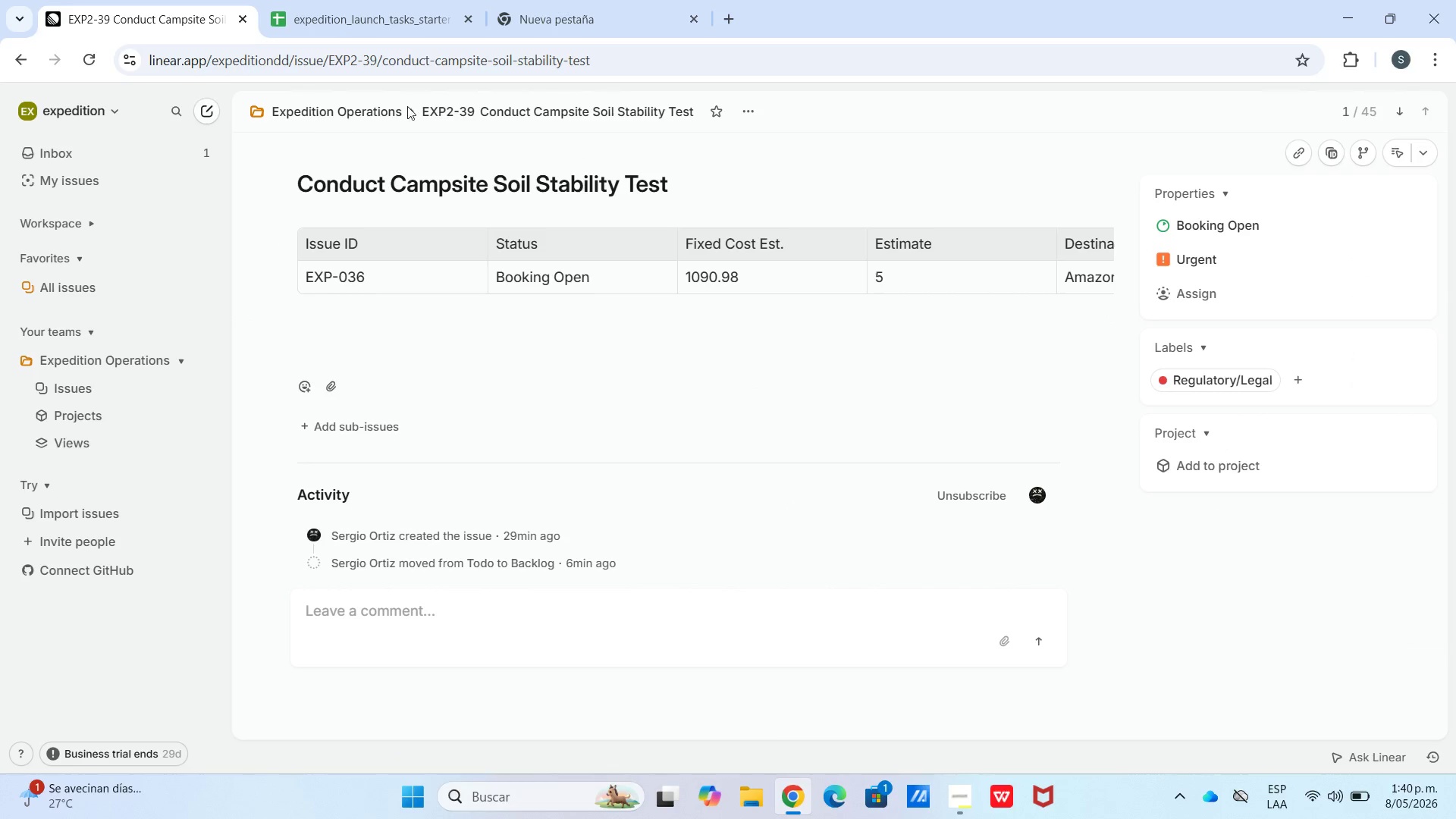 
left_click([371, 111])
 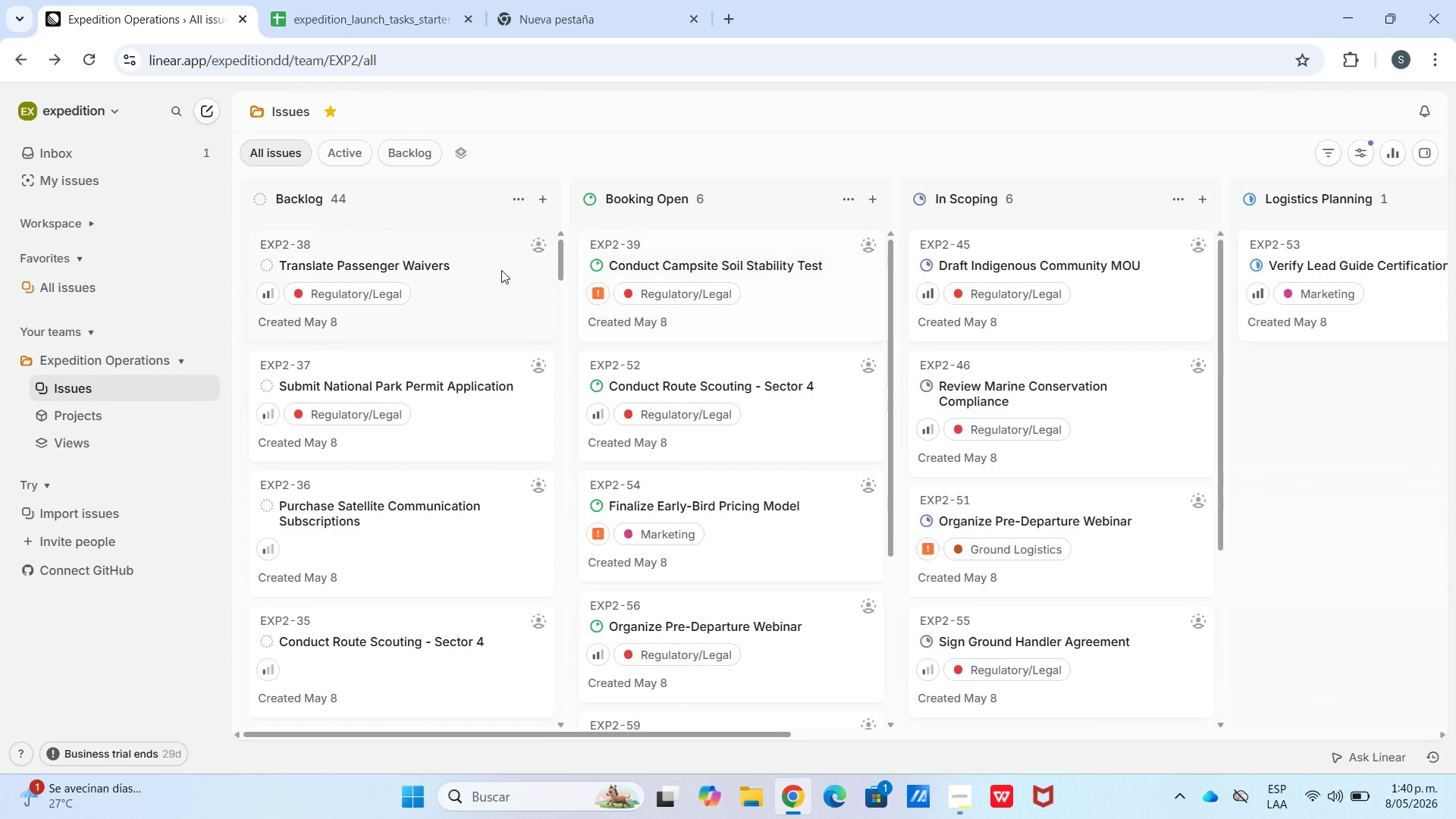 
double_click([488, 269])
 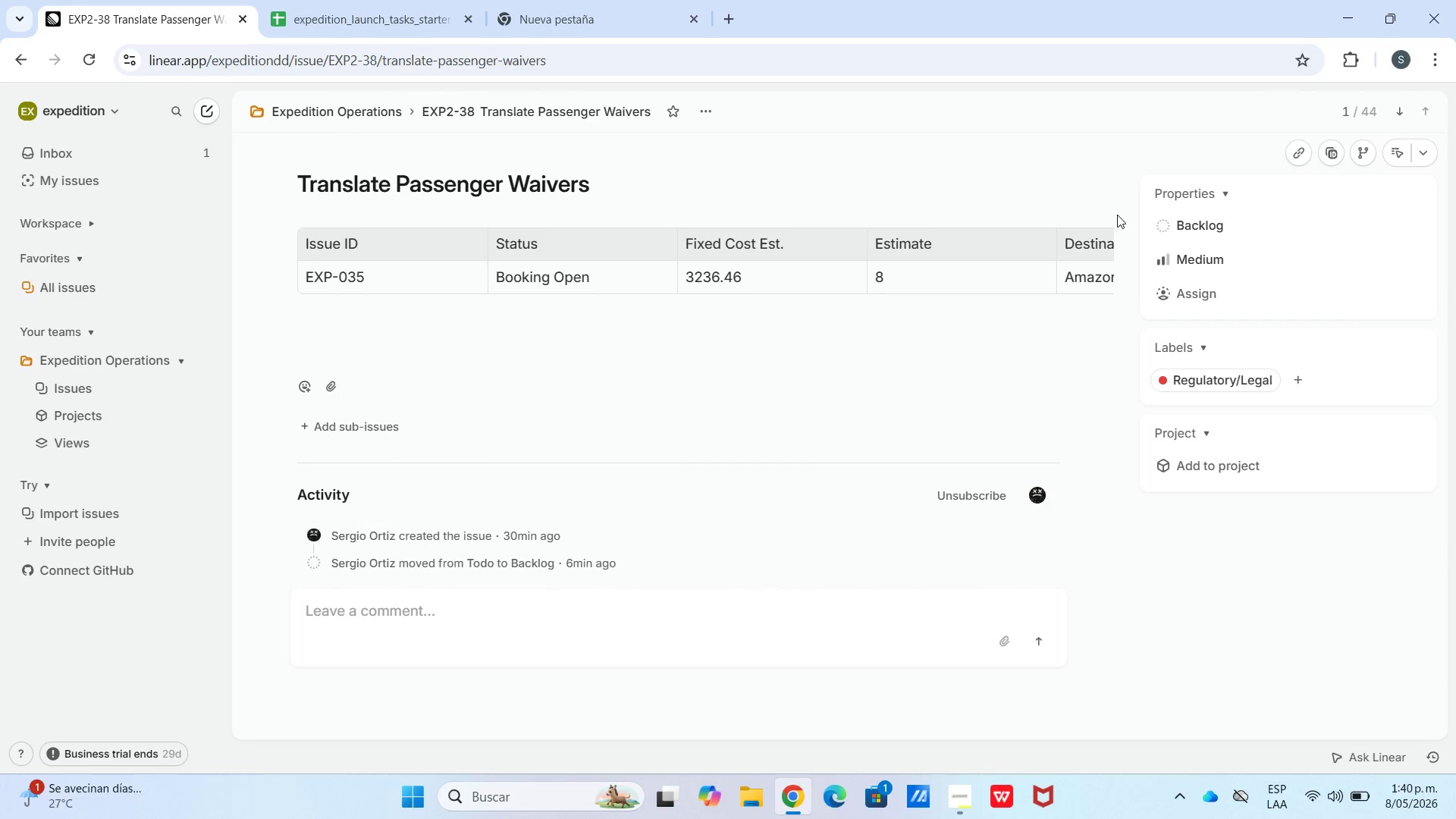 
left_click([1191, 221])
 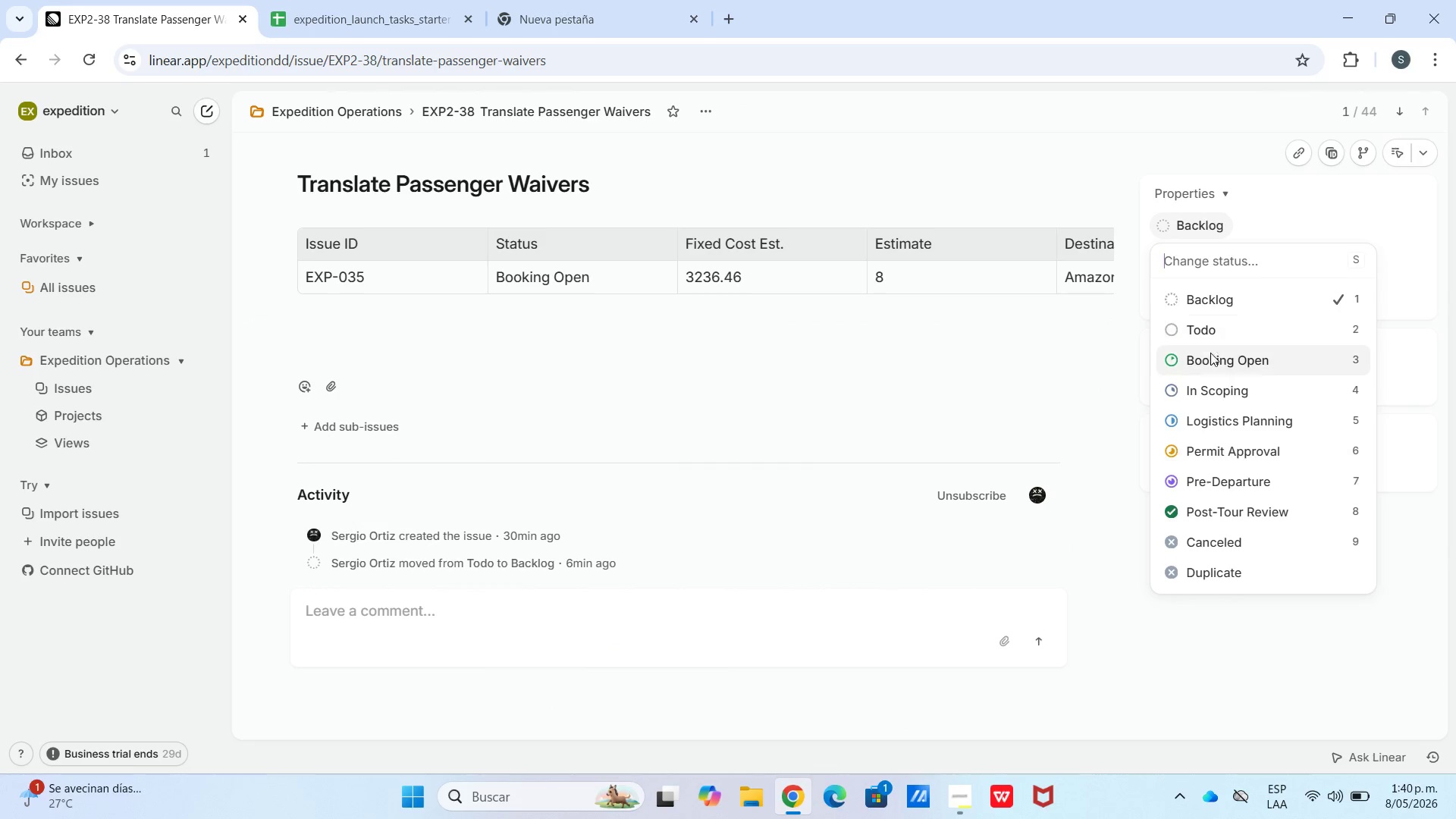 
left_click([1212, 359])
 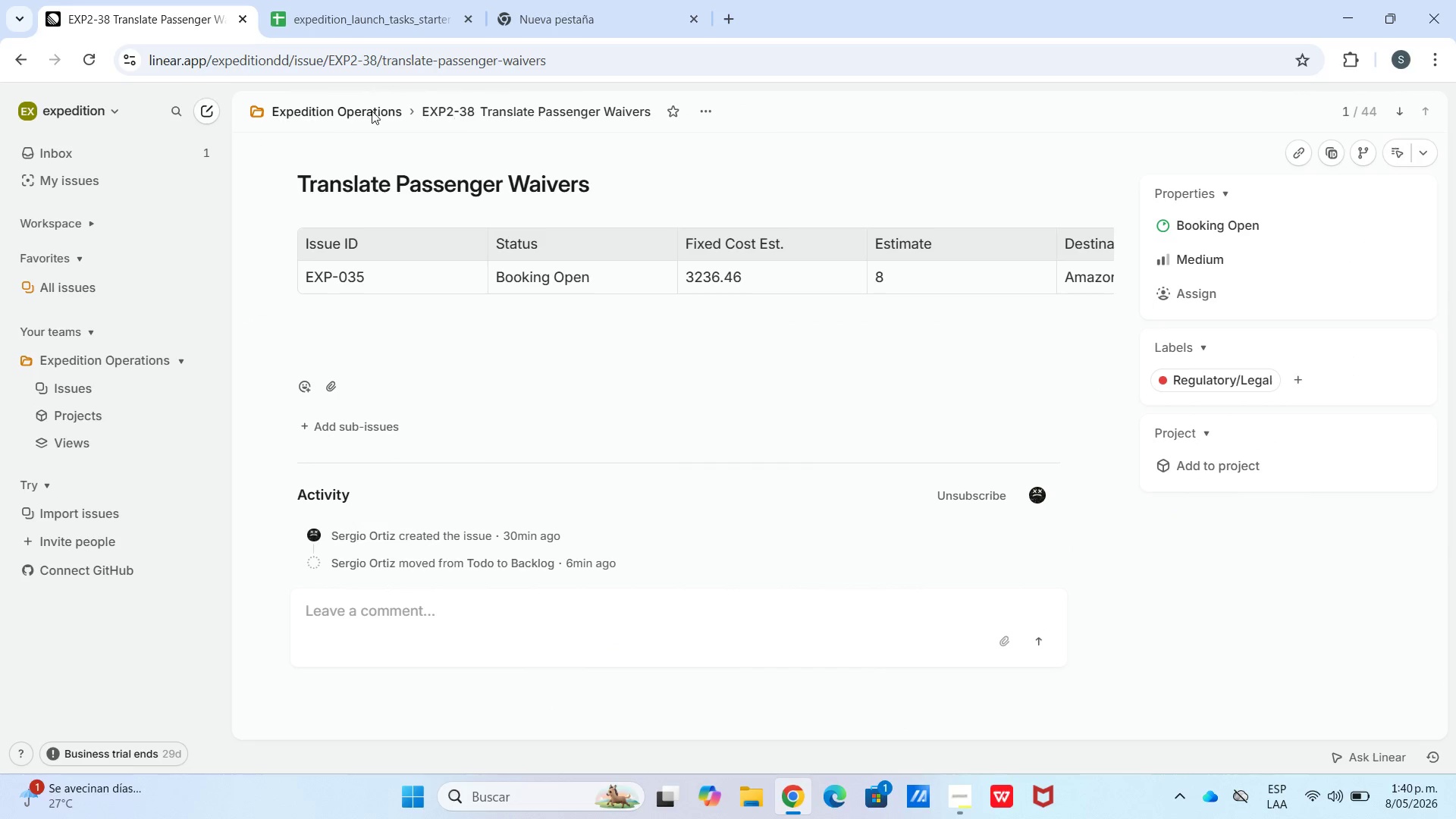 
left_click([357, 111])
 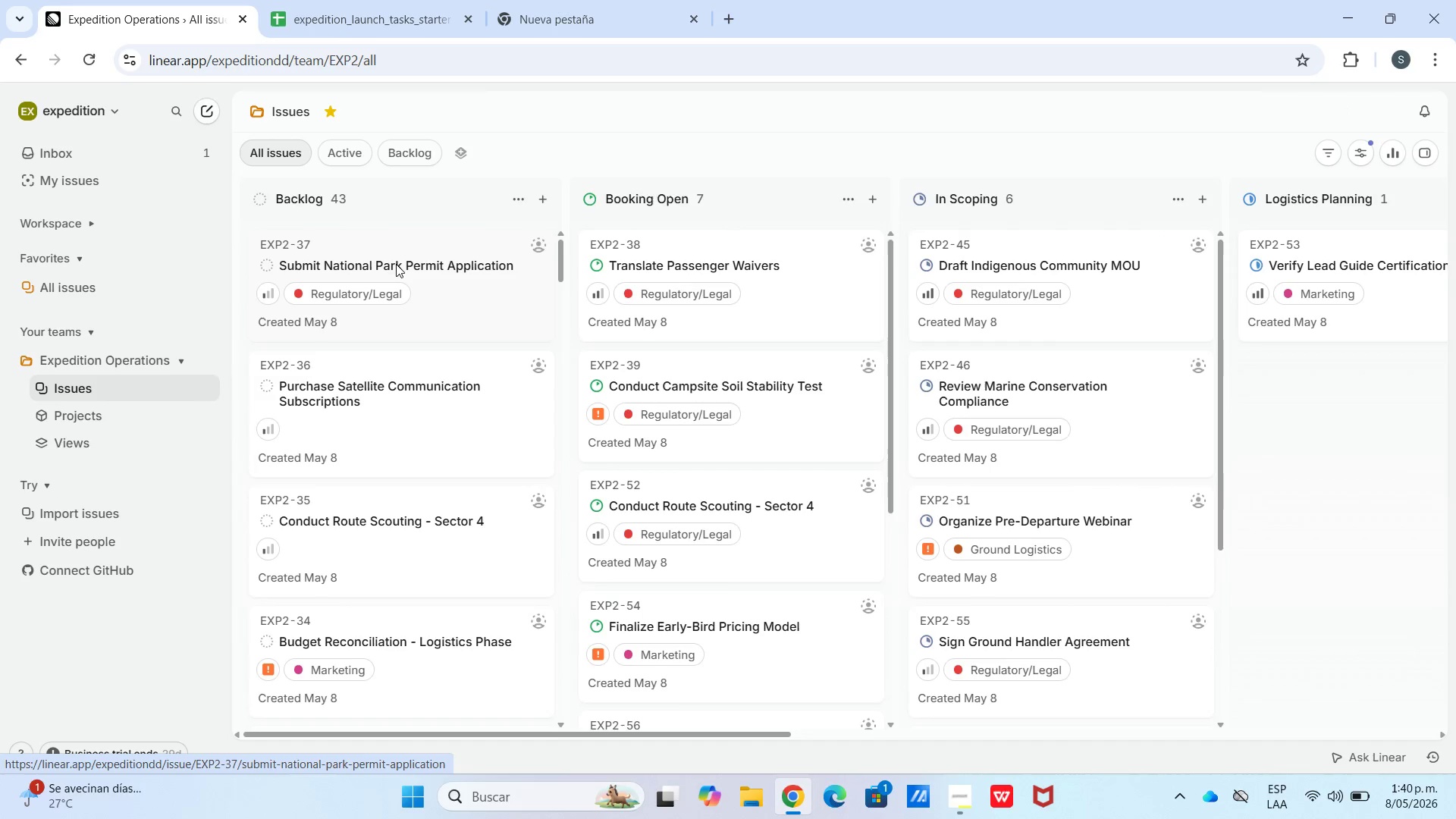 
left_click([394, 282])
 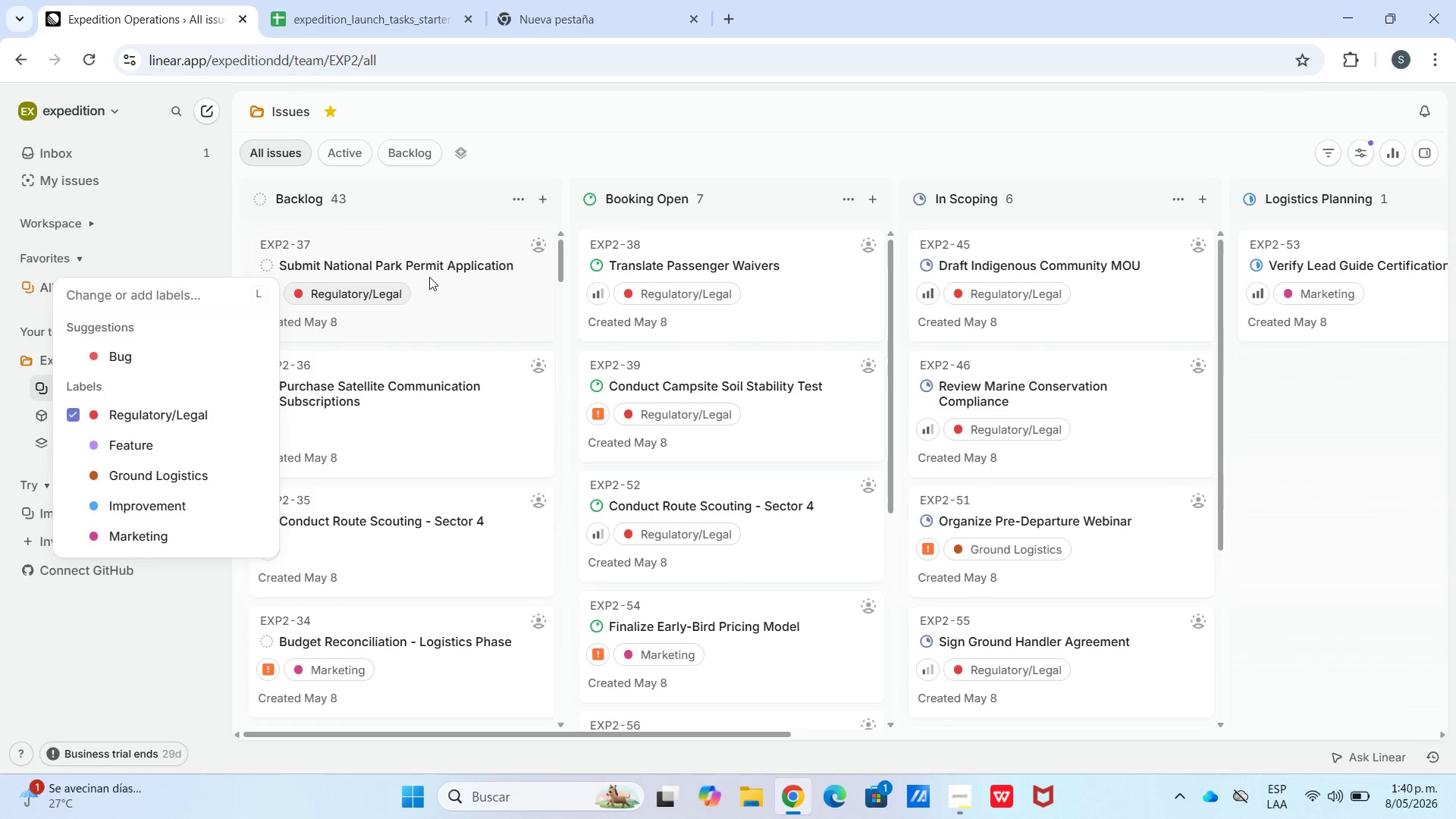 
double_click([429, 277])
 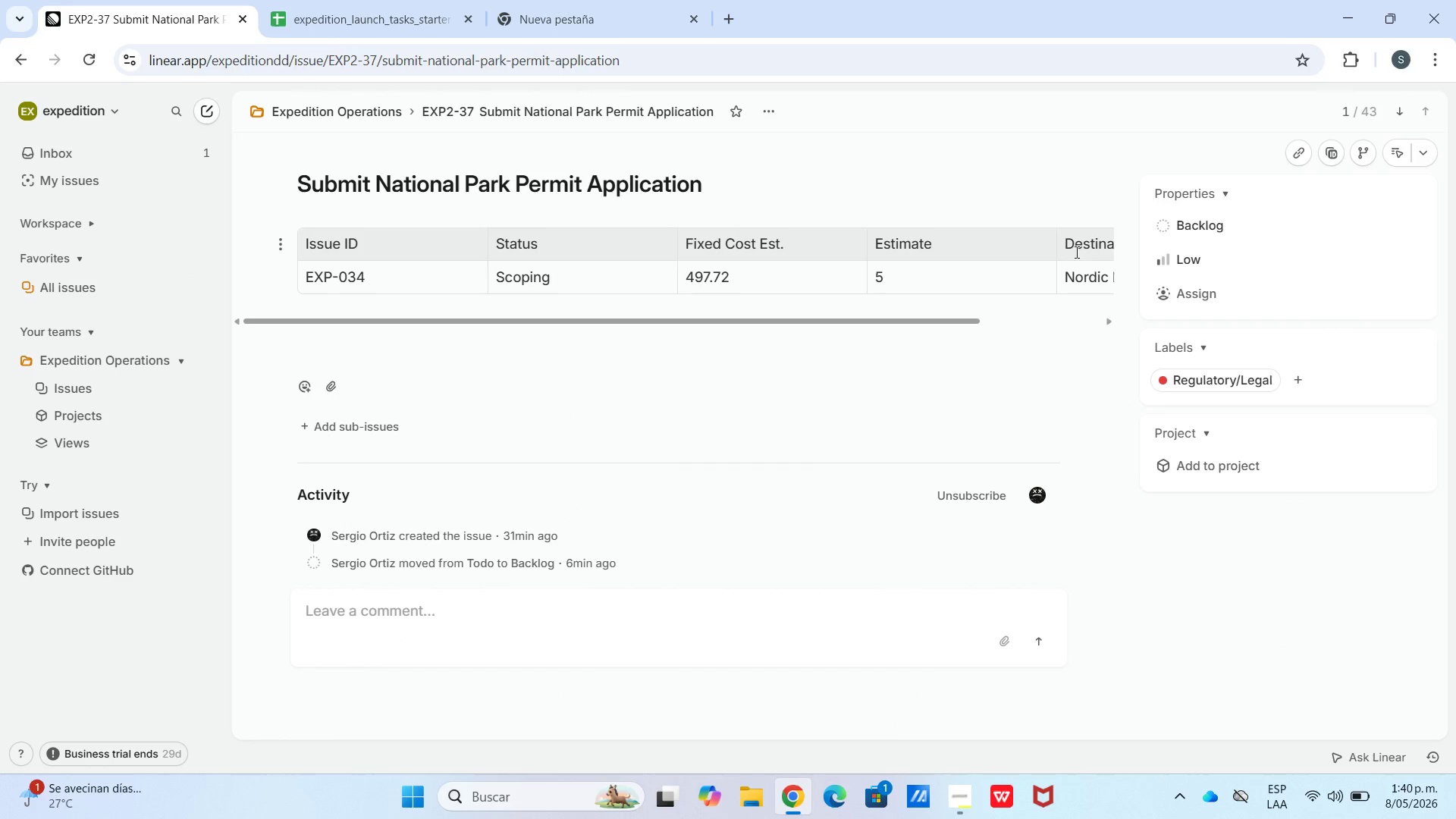 
left_click([1207, 228])
 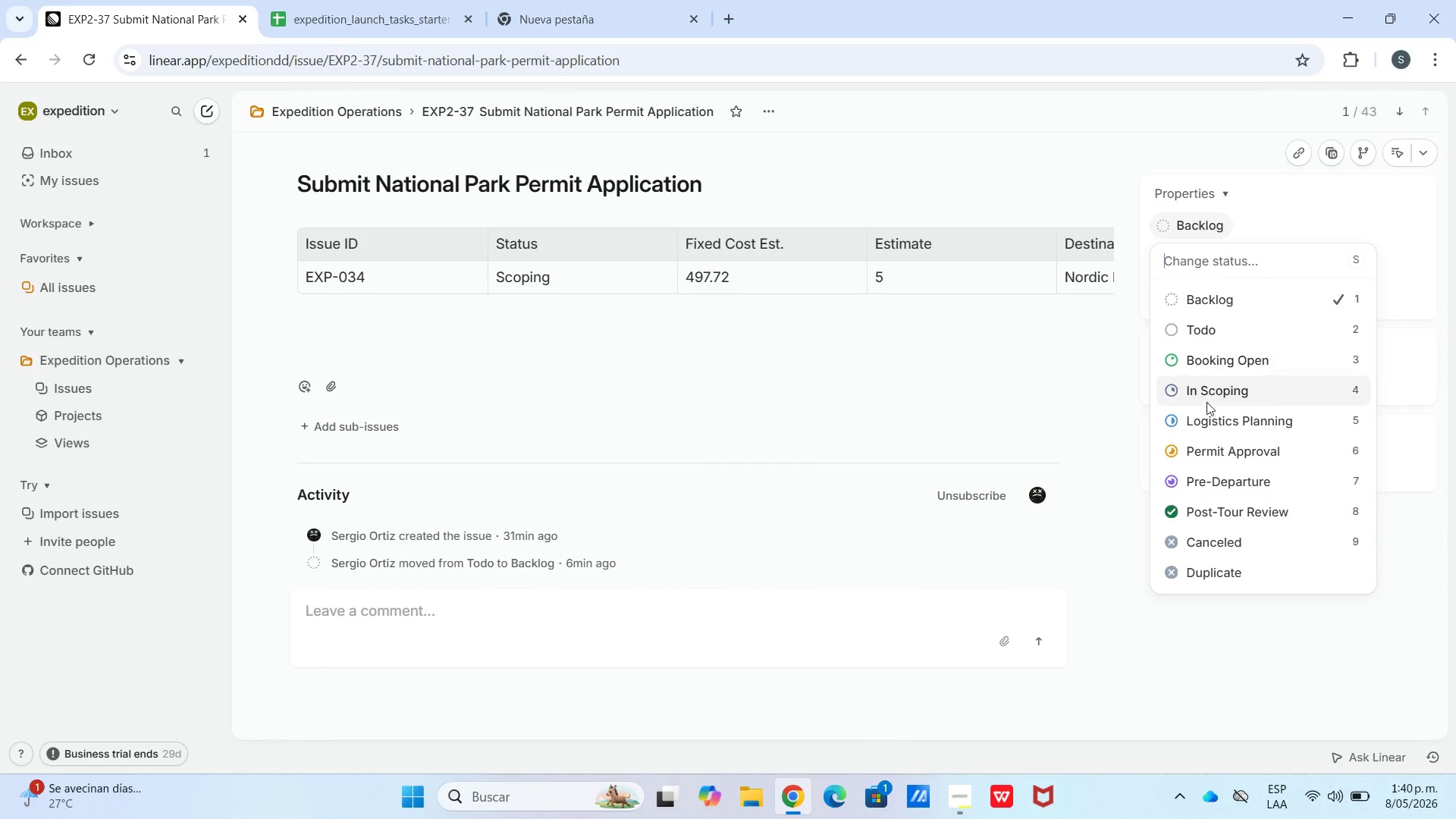 
left_click([1204, 391])
 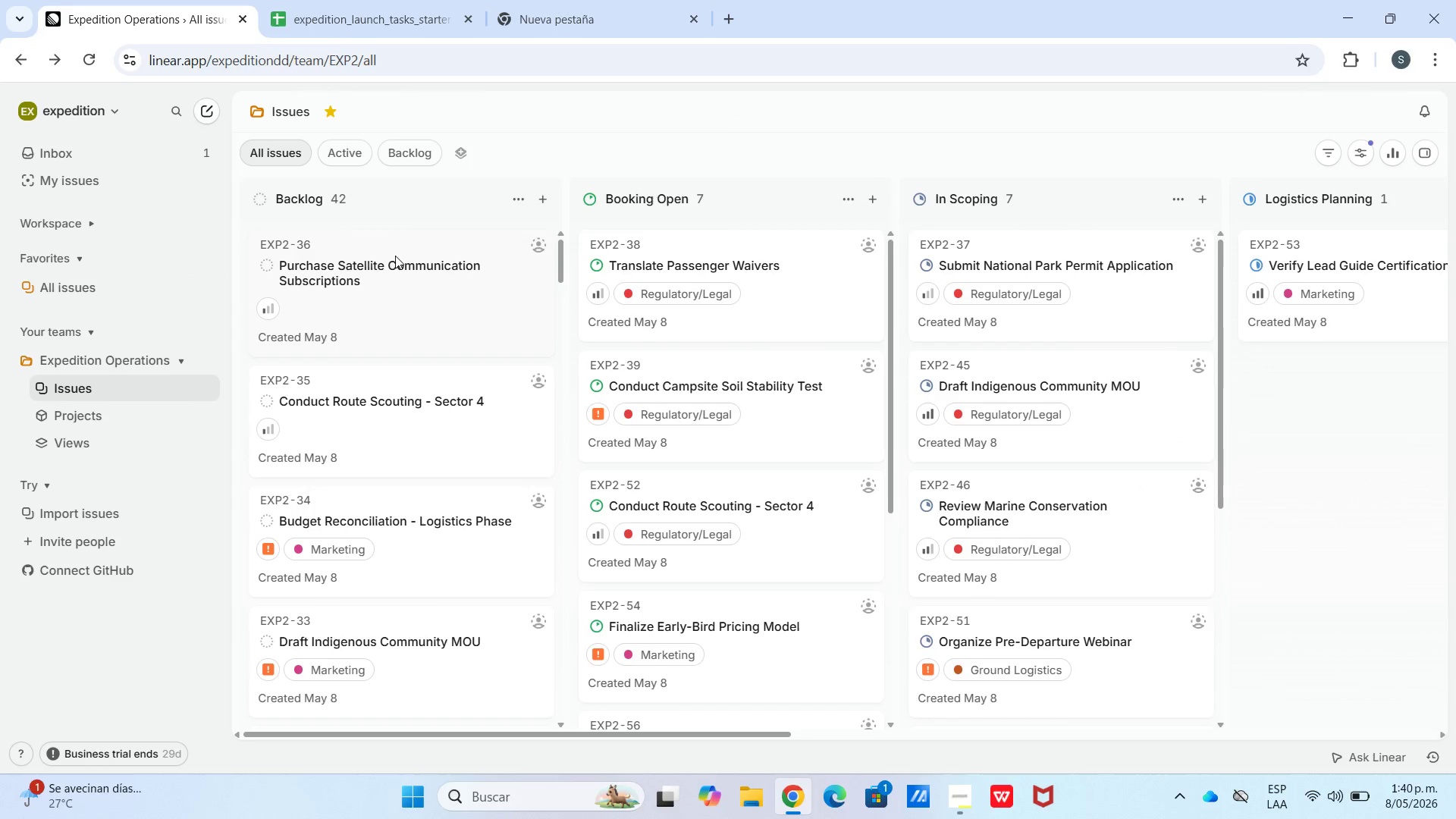 
double_click([404, 269])
 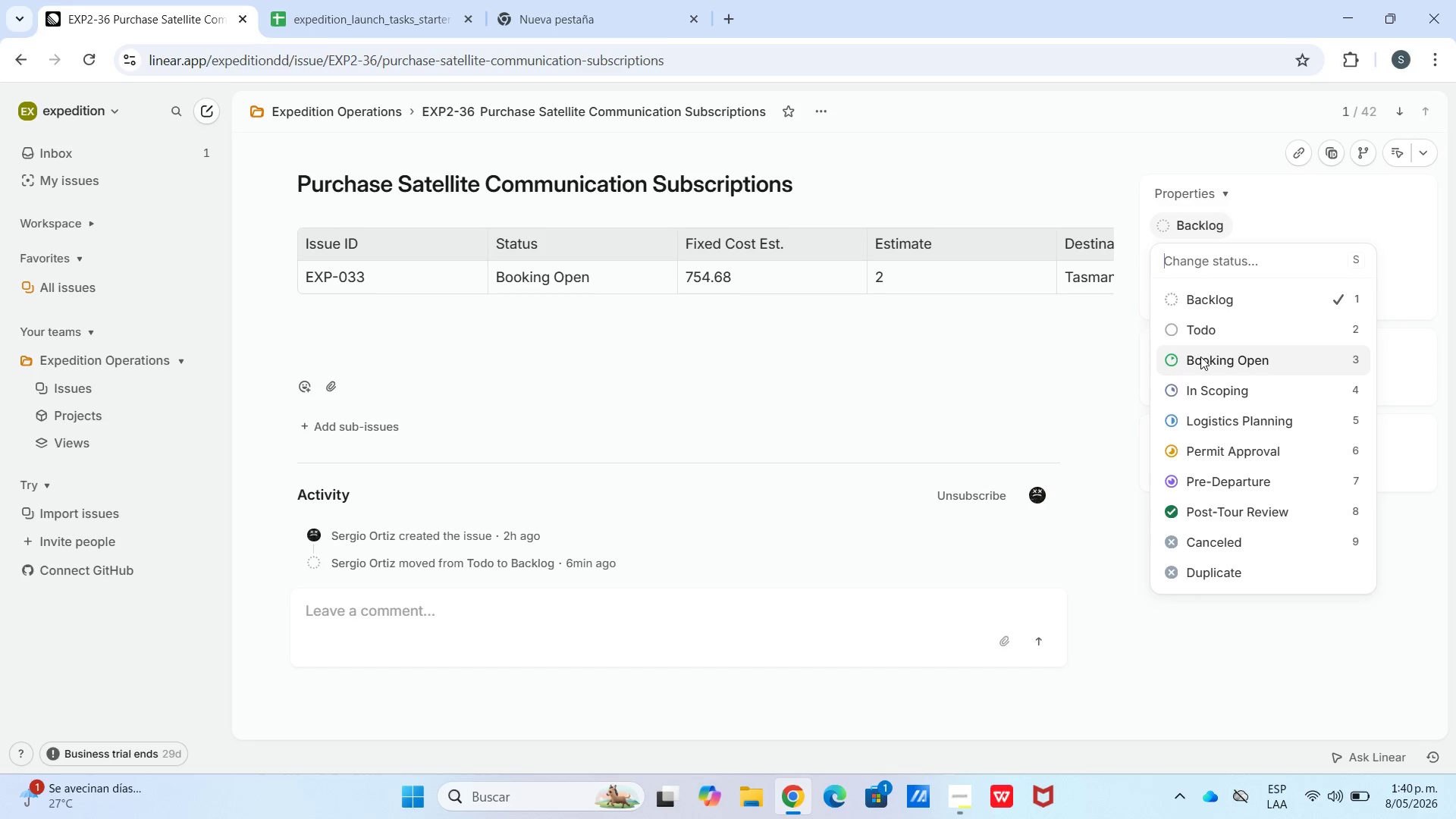 
left_click([336, 115])
 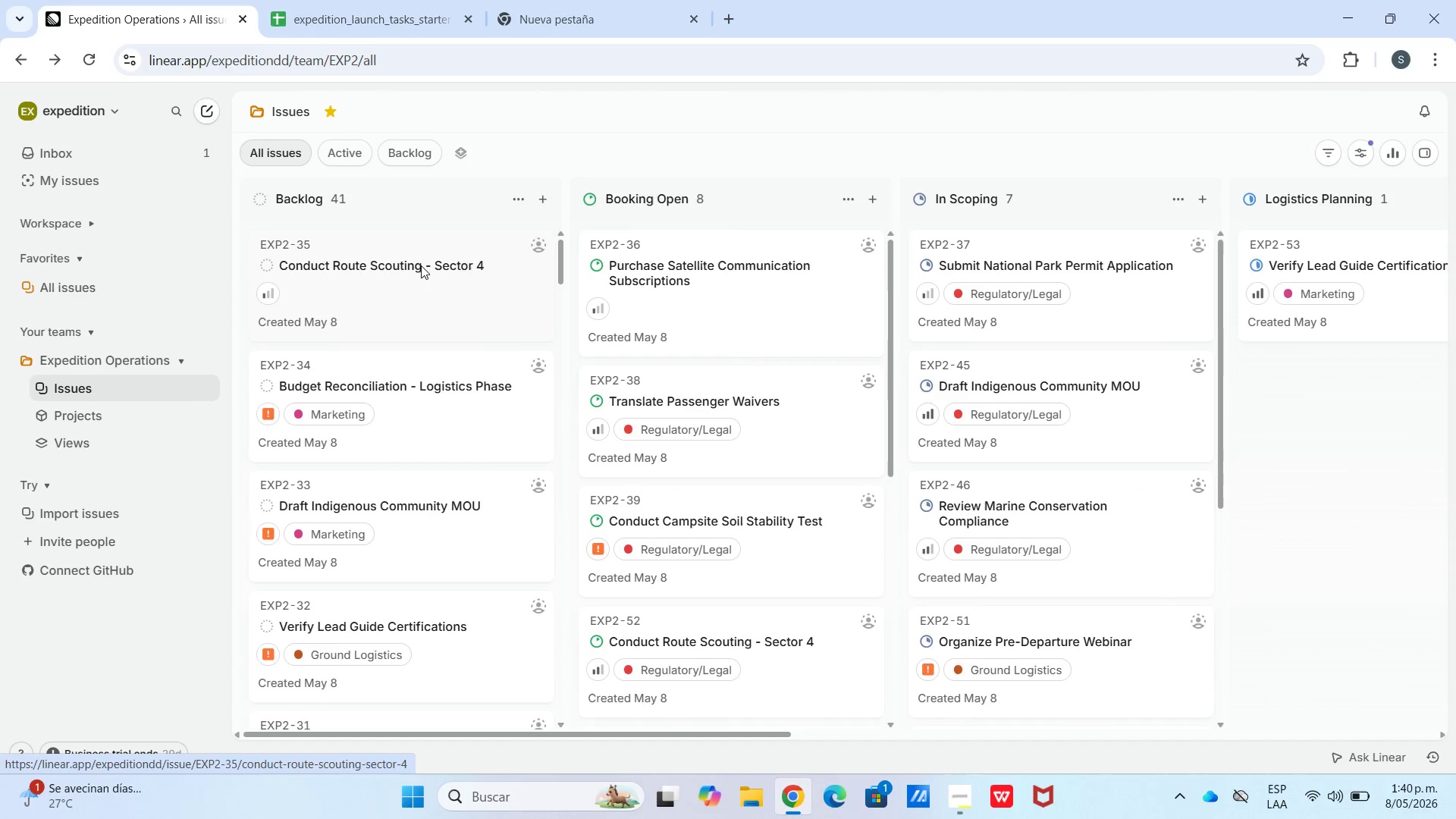 
double_click([421, 265])
 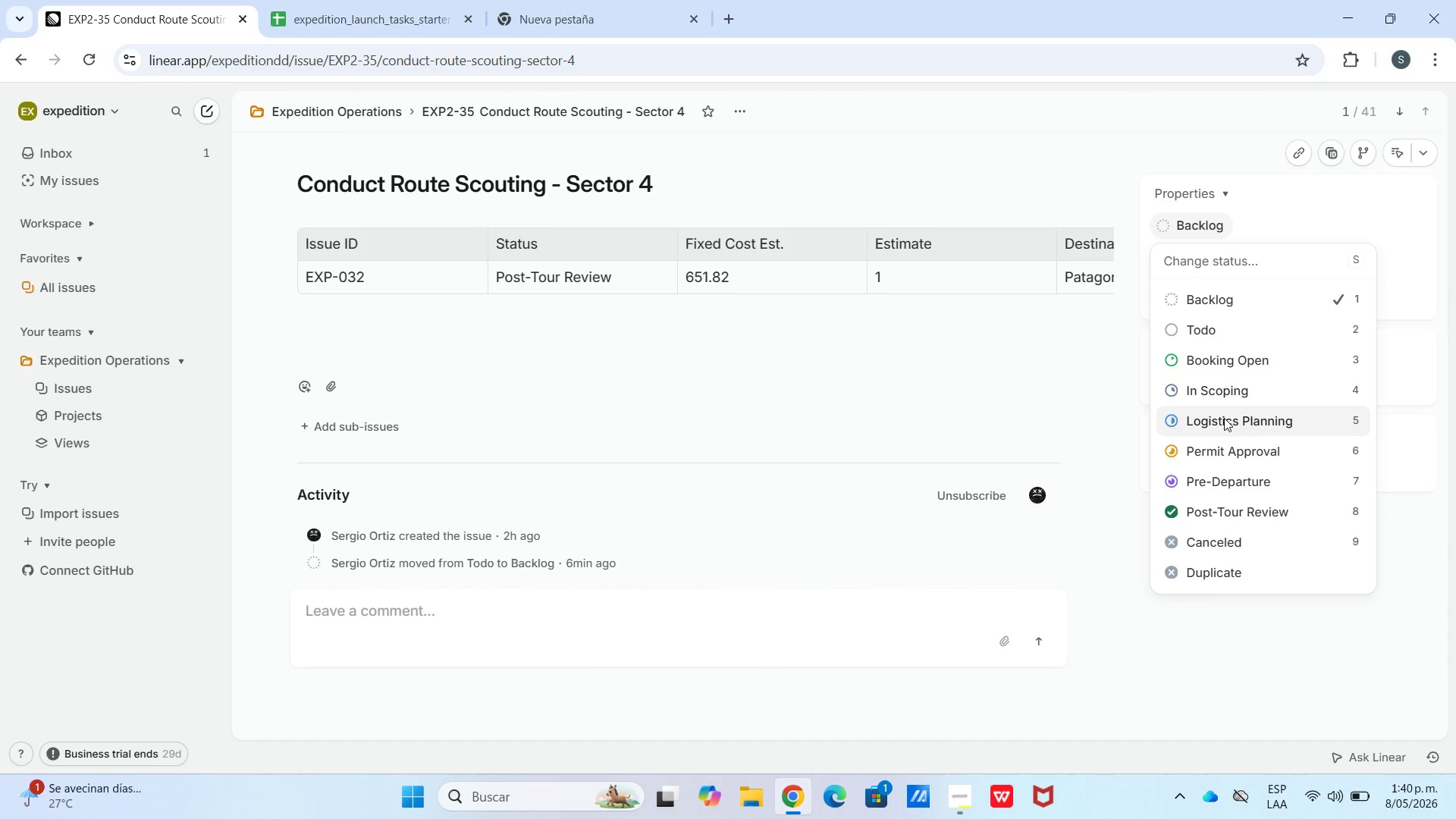 
left_click_drag(start_coordinate=[1249, 516], to_coordinate=[1243, 500])
 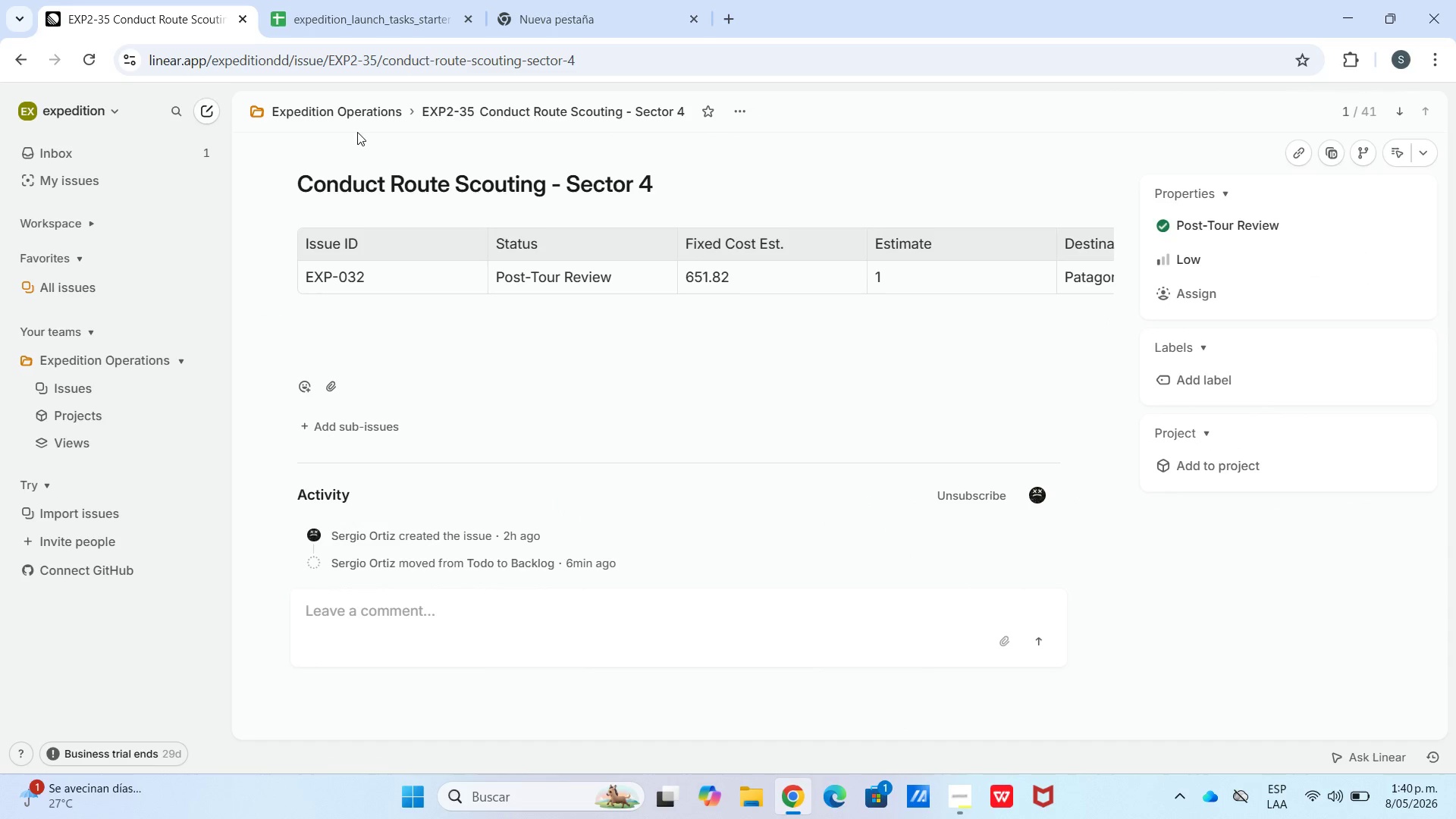 
left_click([347, 111])
 